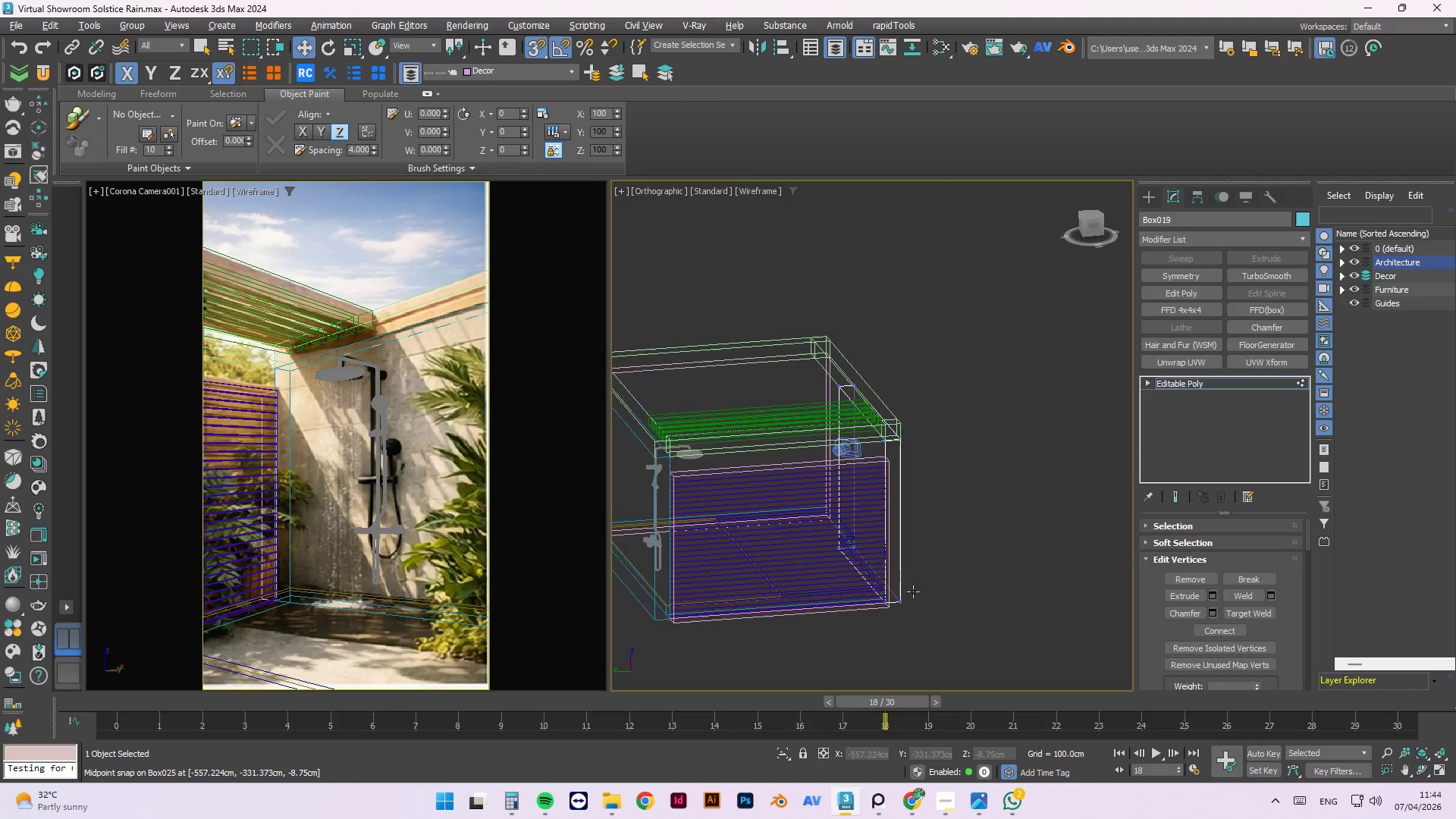 
scroll: coordinate [802, 579], scroll_direction: down, amount: 1.0
 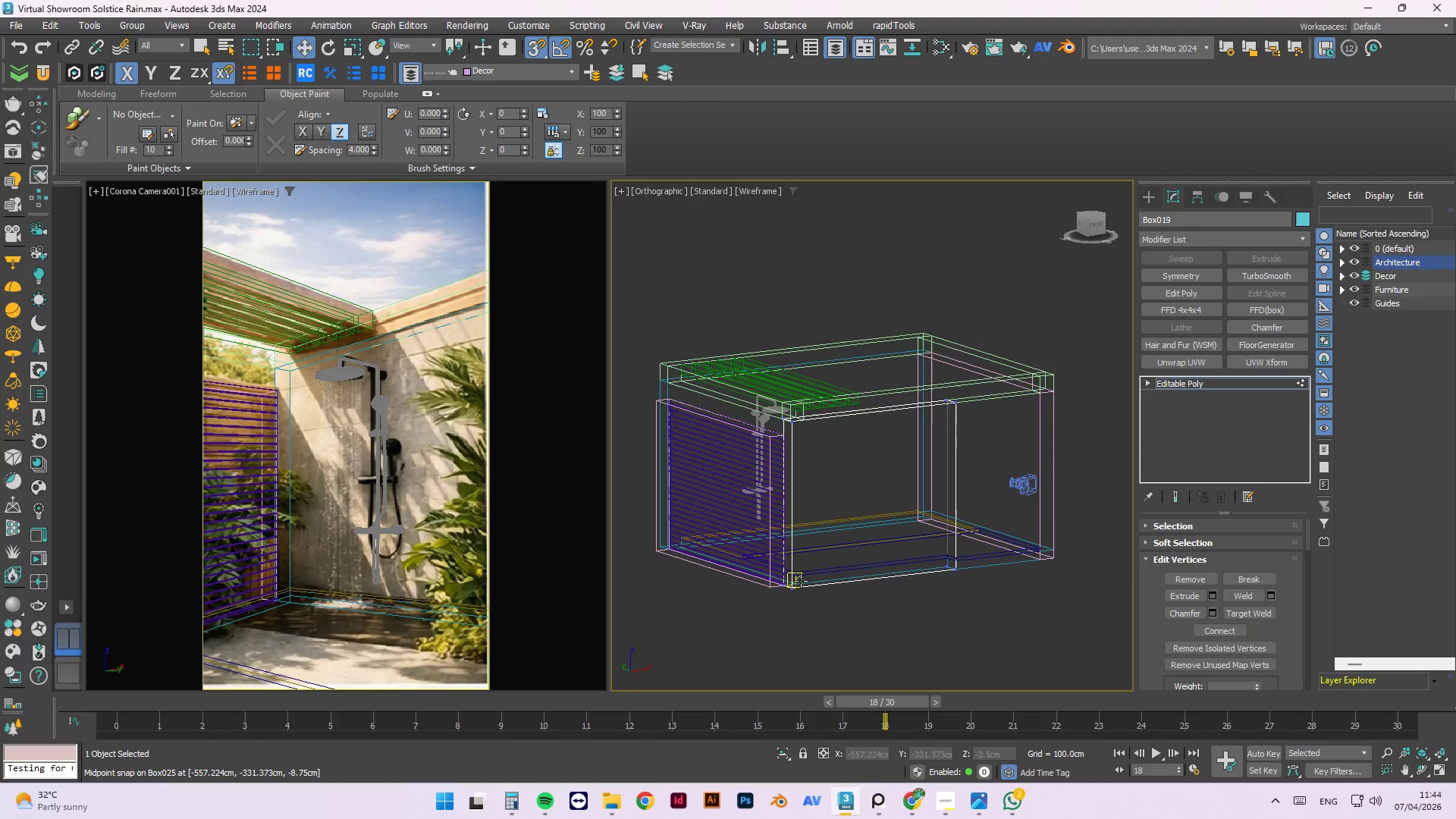 
hold_key(key=AltLeft, duration=0.75)
 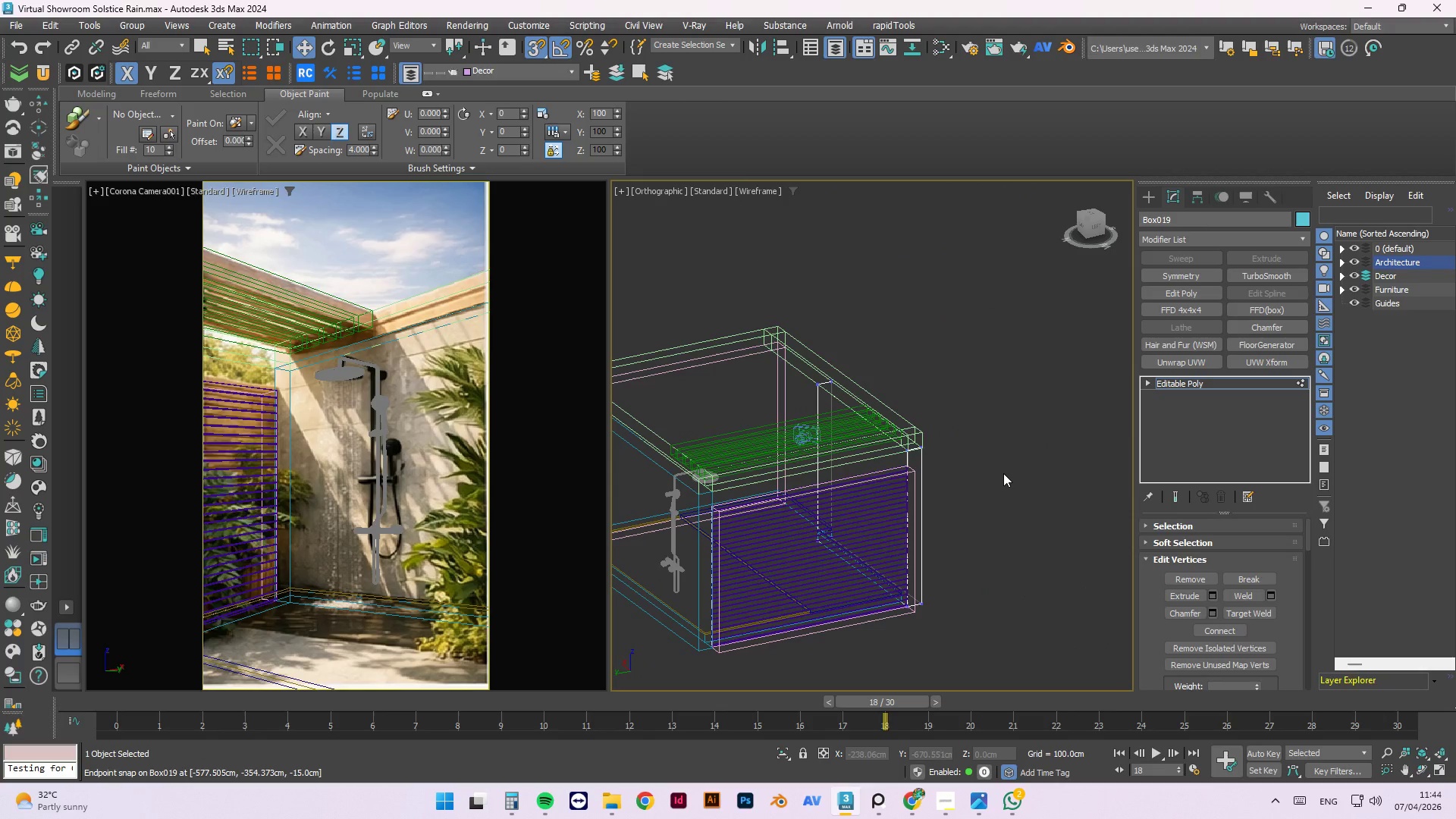 
right_click([1003, 472])
 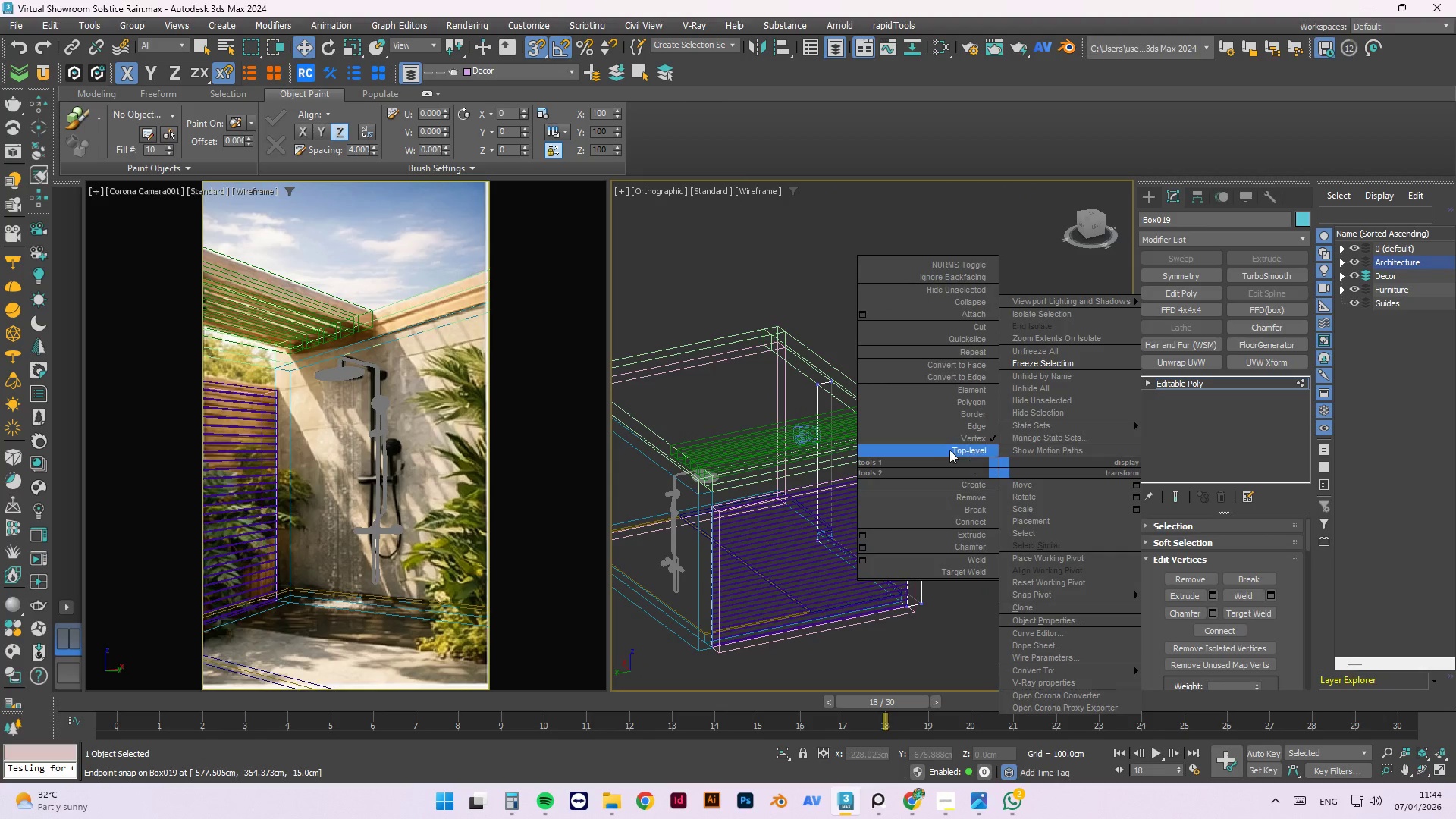 
left_click([962, 448])
 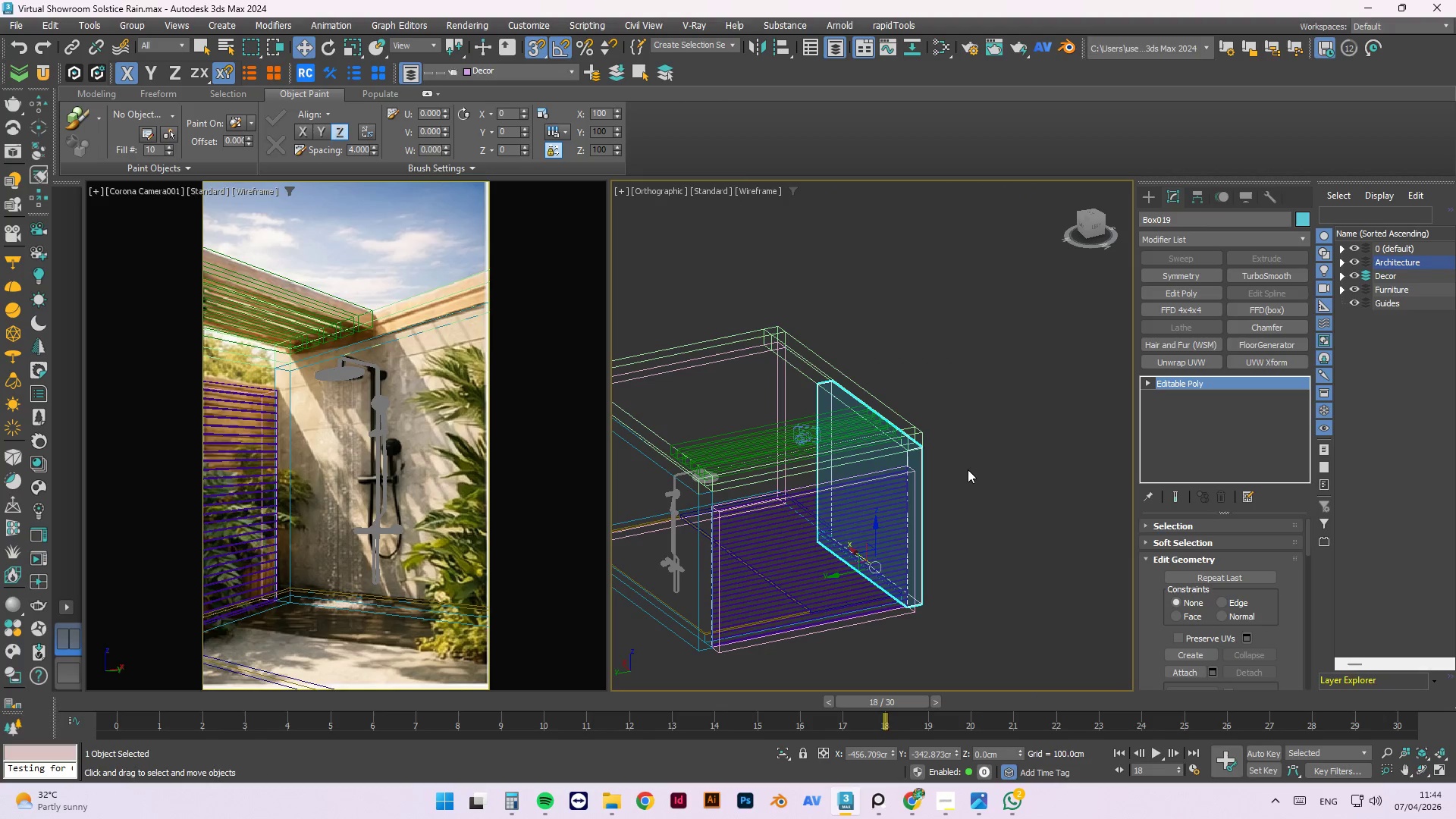 
left_click([968, 470])
 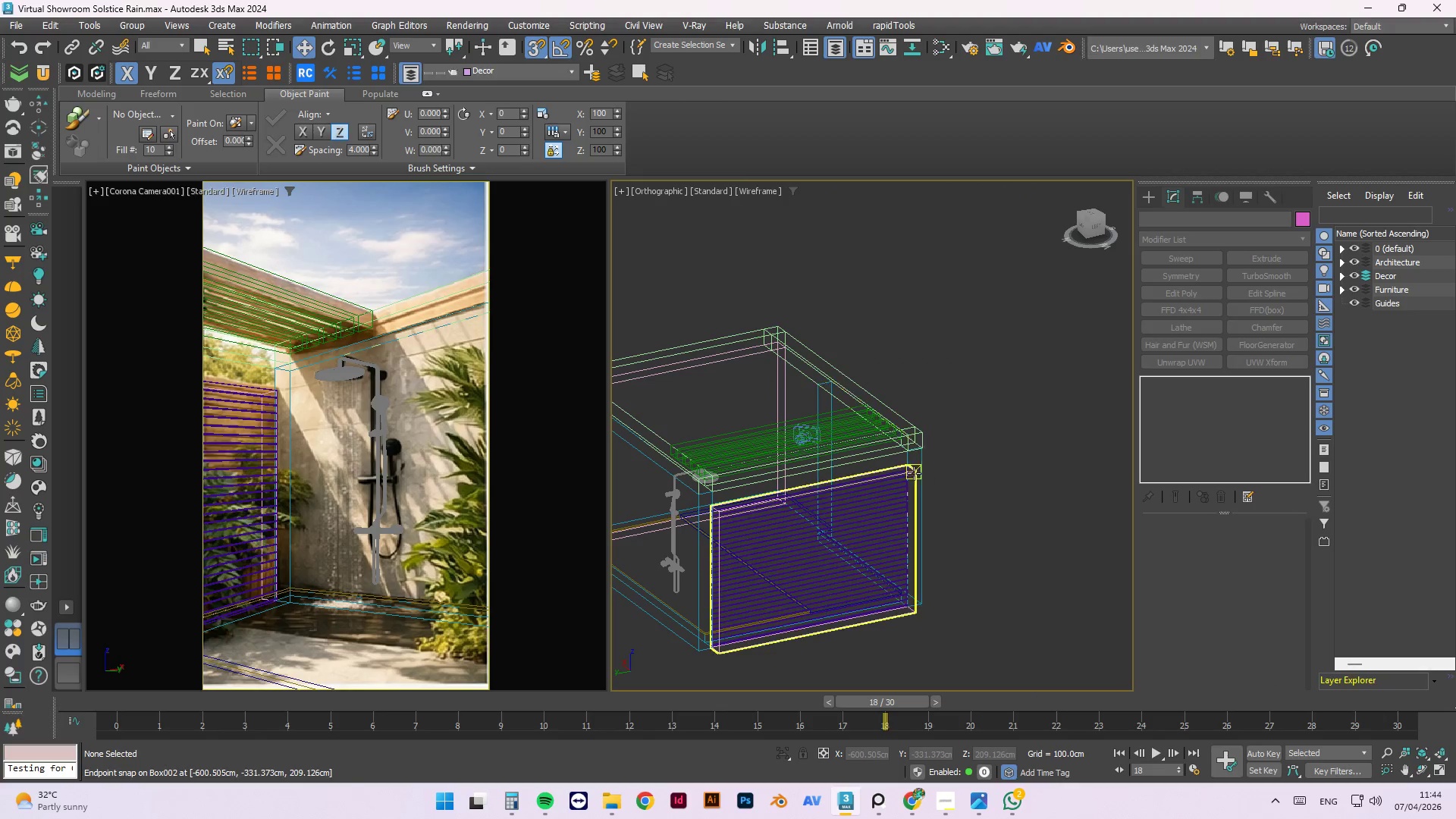 
left_click([907, 473])
 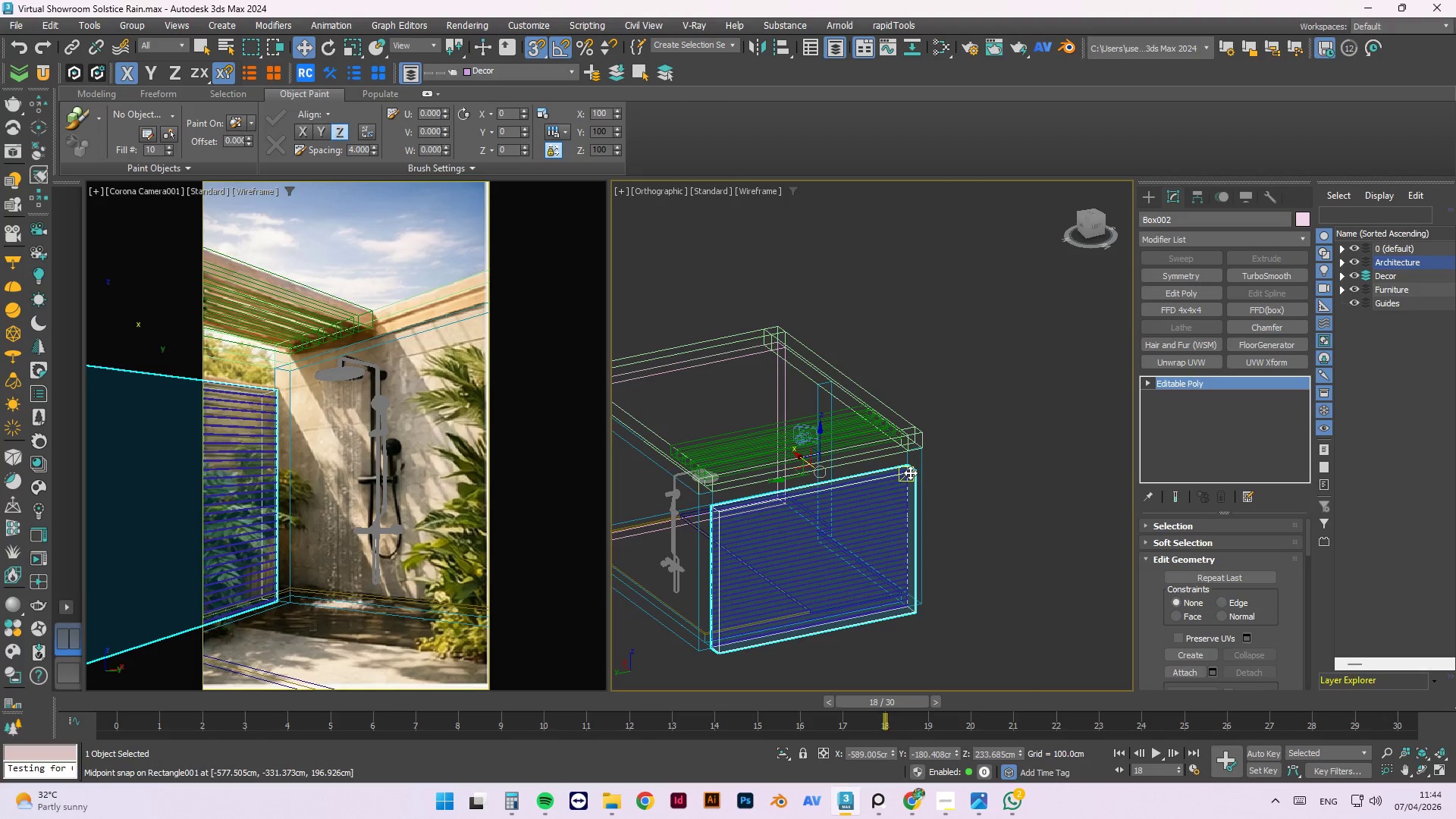 
key(1)
 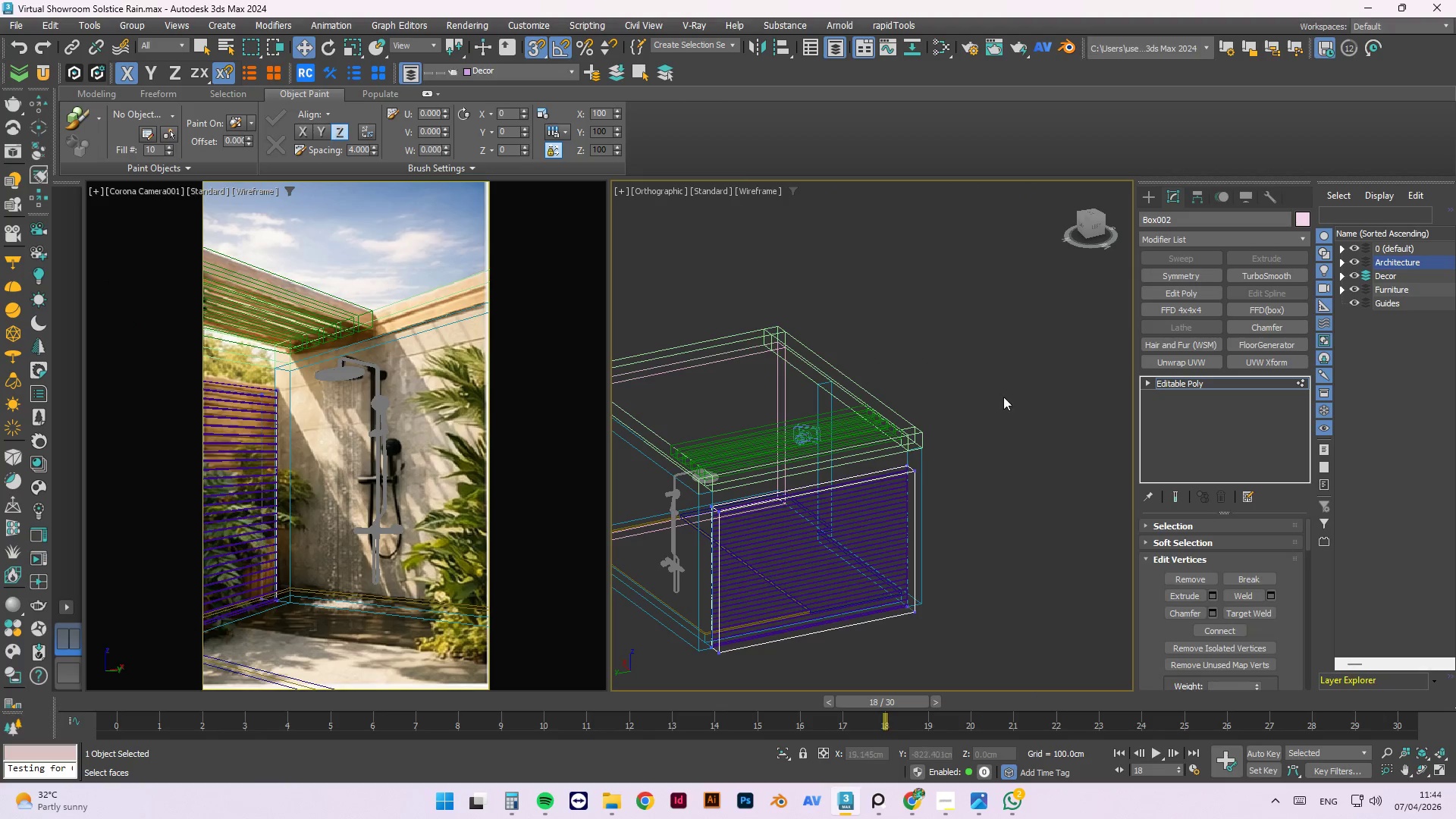 
left_click_drag(start_coordinate=[1001, 400], to_coordinate=[880, 673])
 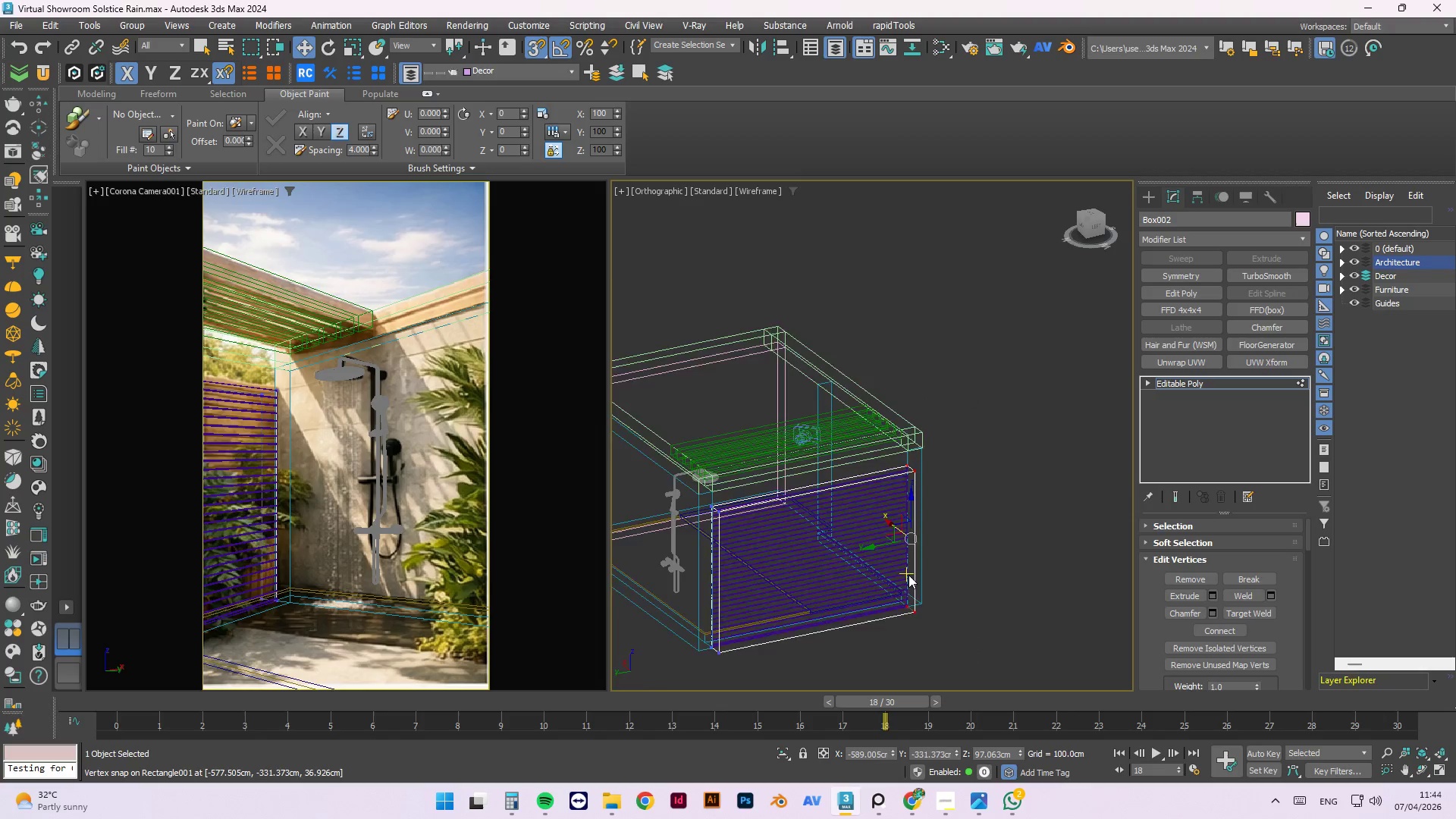 
scroll: coordinate [908, 575], scroll_direction: up, amount: 2.0
 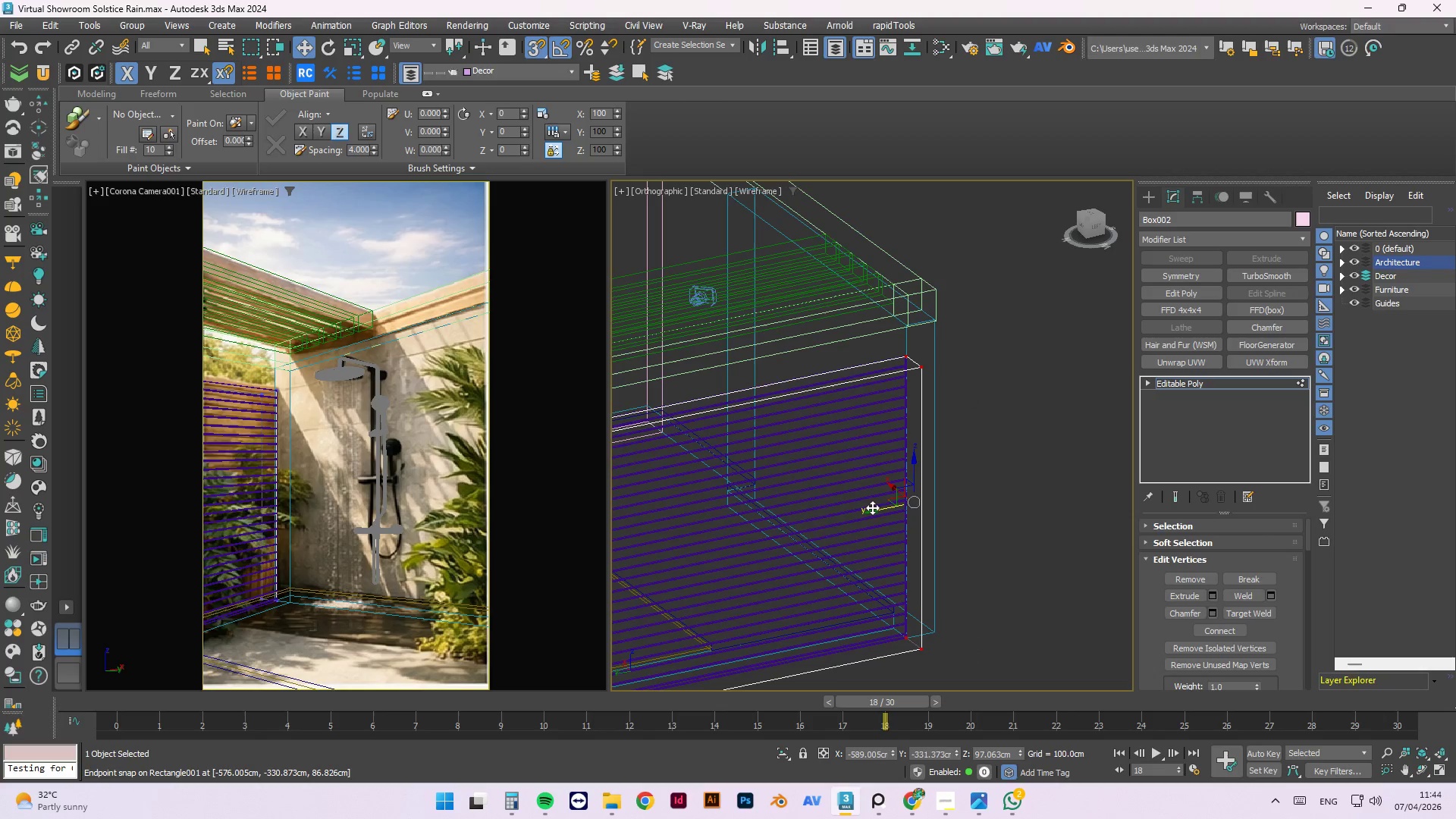 
left_click_drag(start_coordinate=[873, 510], to_coordinate=[940, 632])
 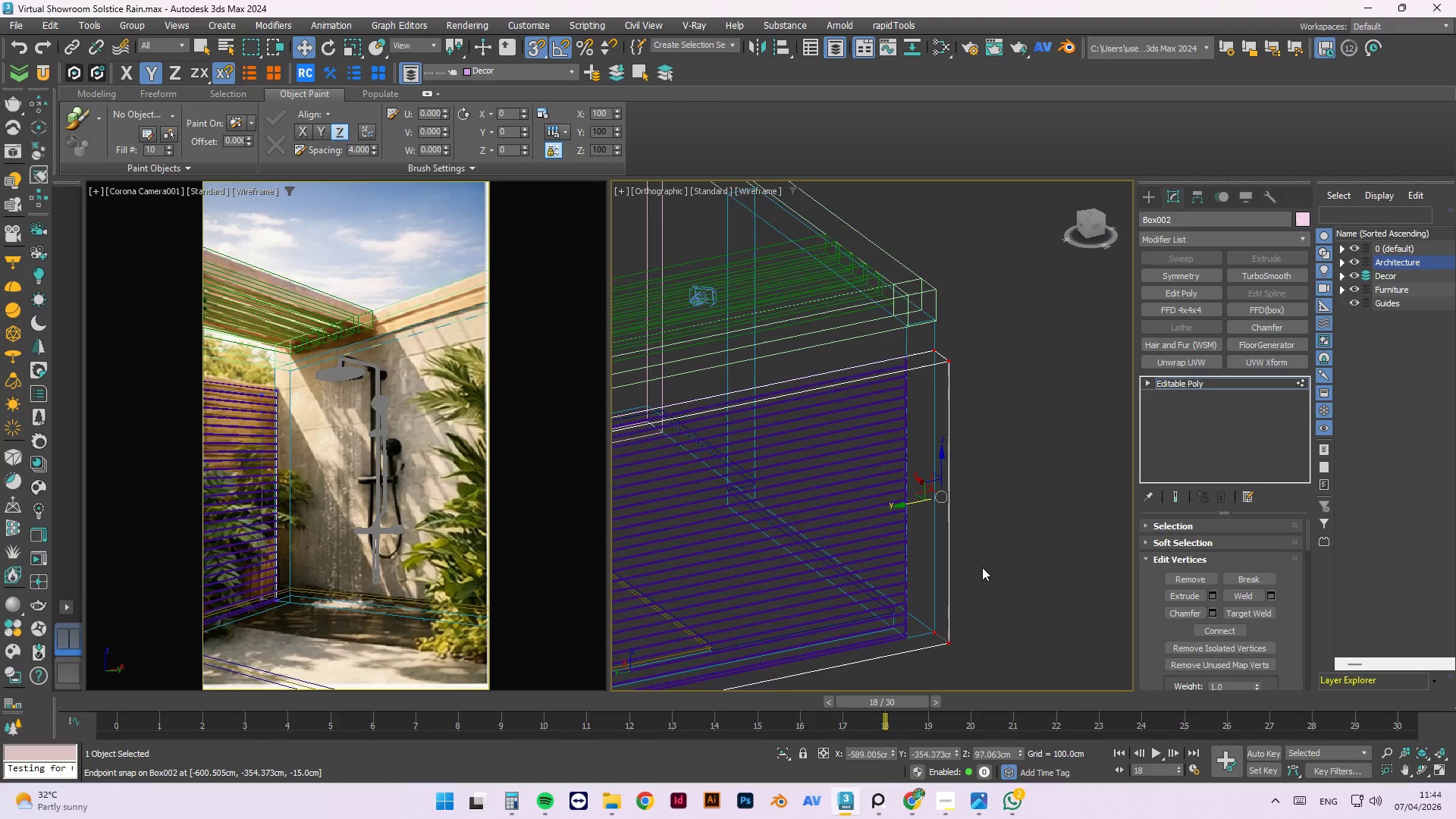 
left_click([1008, 555])
 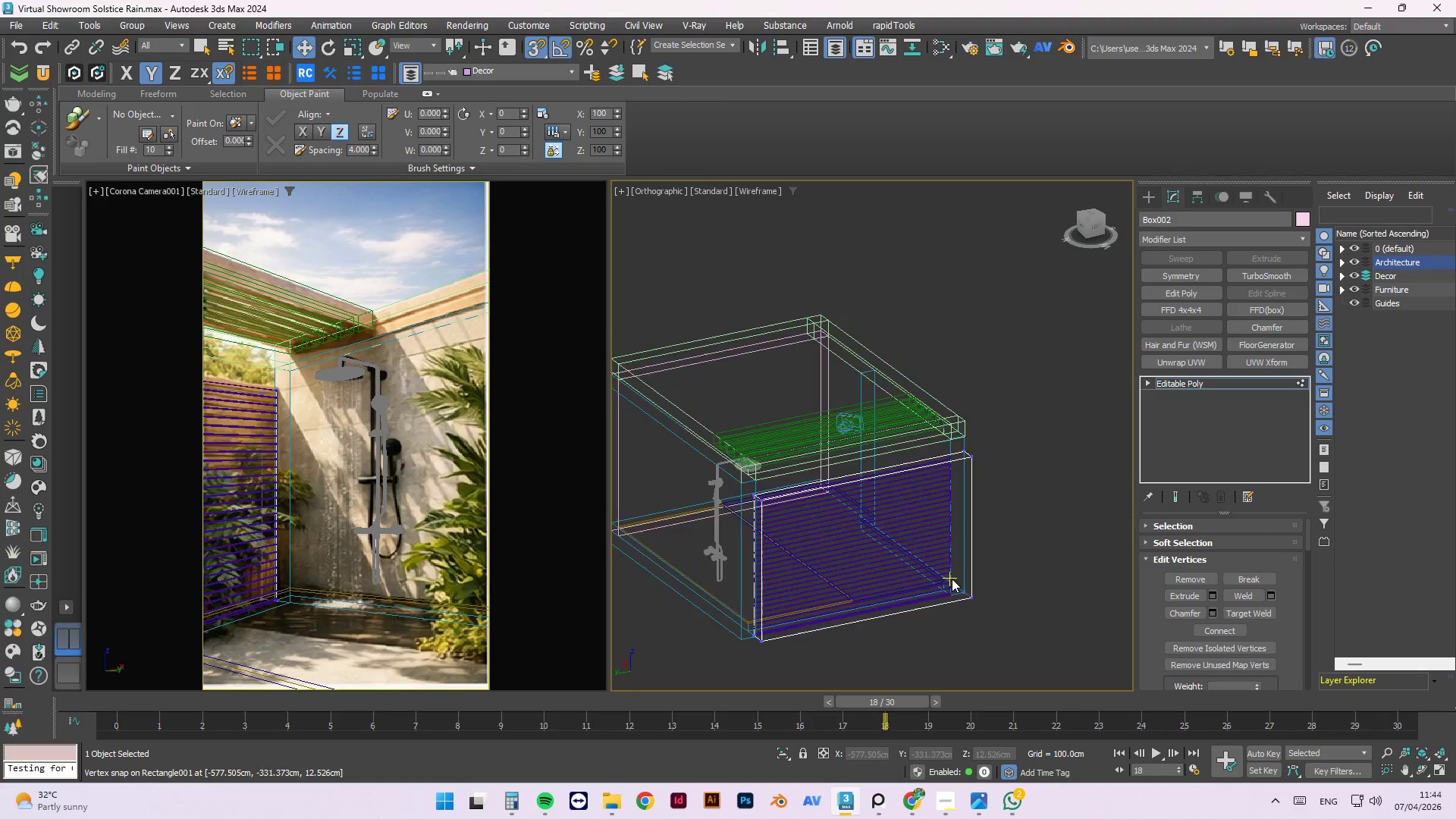 
hold_key(key=AltLeft, duration=0.59)
scroll: coordinate [993, 604], scroll_direction: down, amount: 3.0
 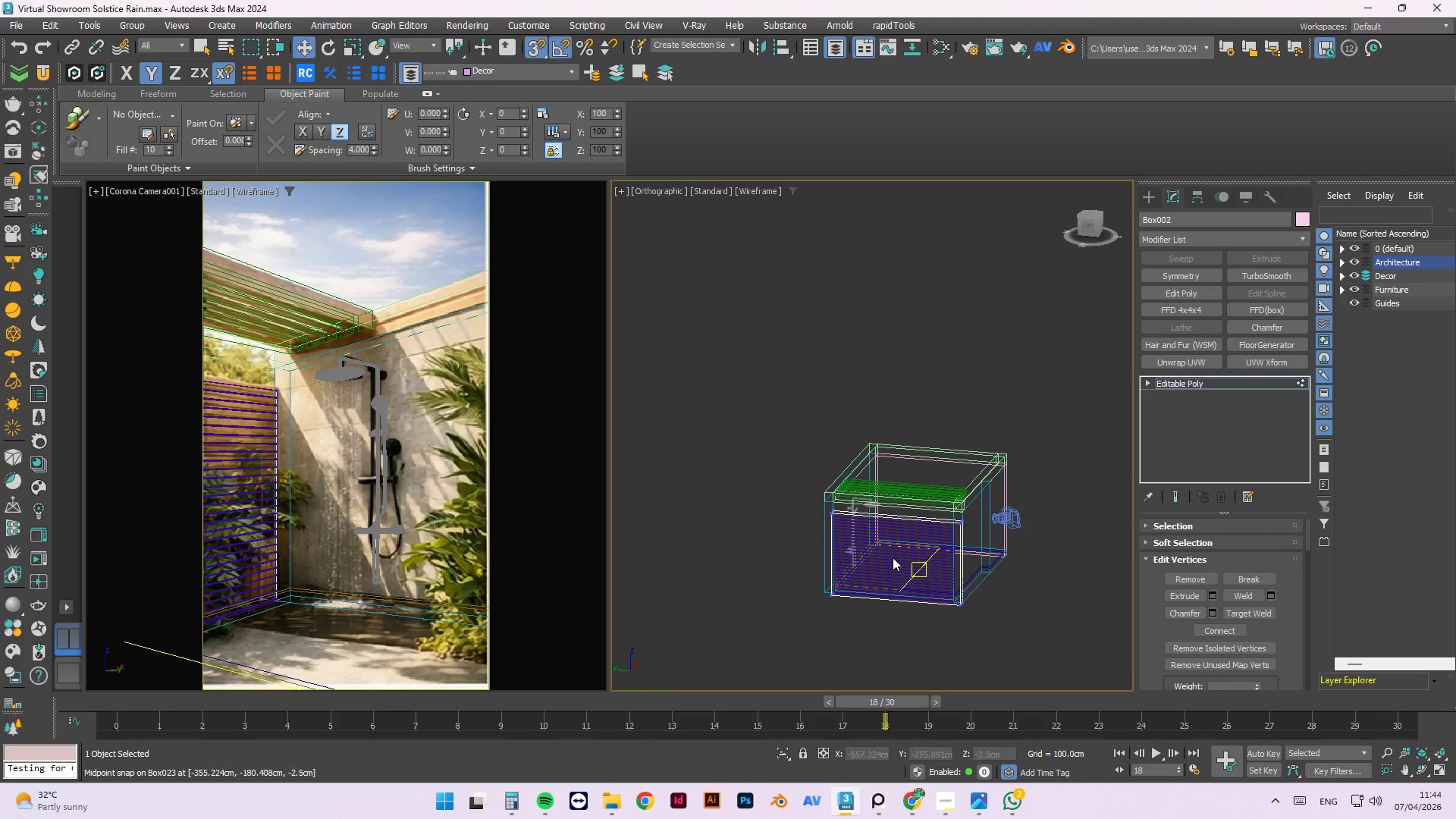 
left_click_drag(start_coordinate=[728, 391], to_coordinate=[858, 654])
 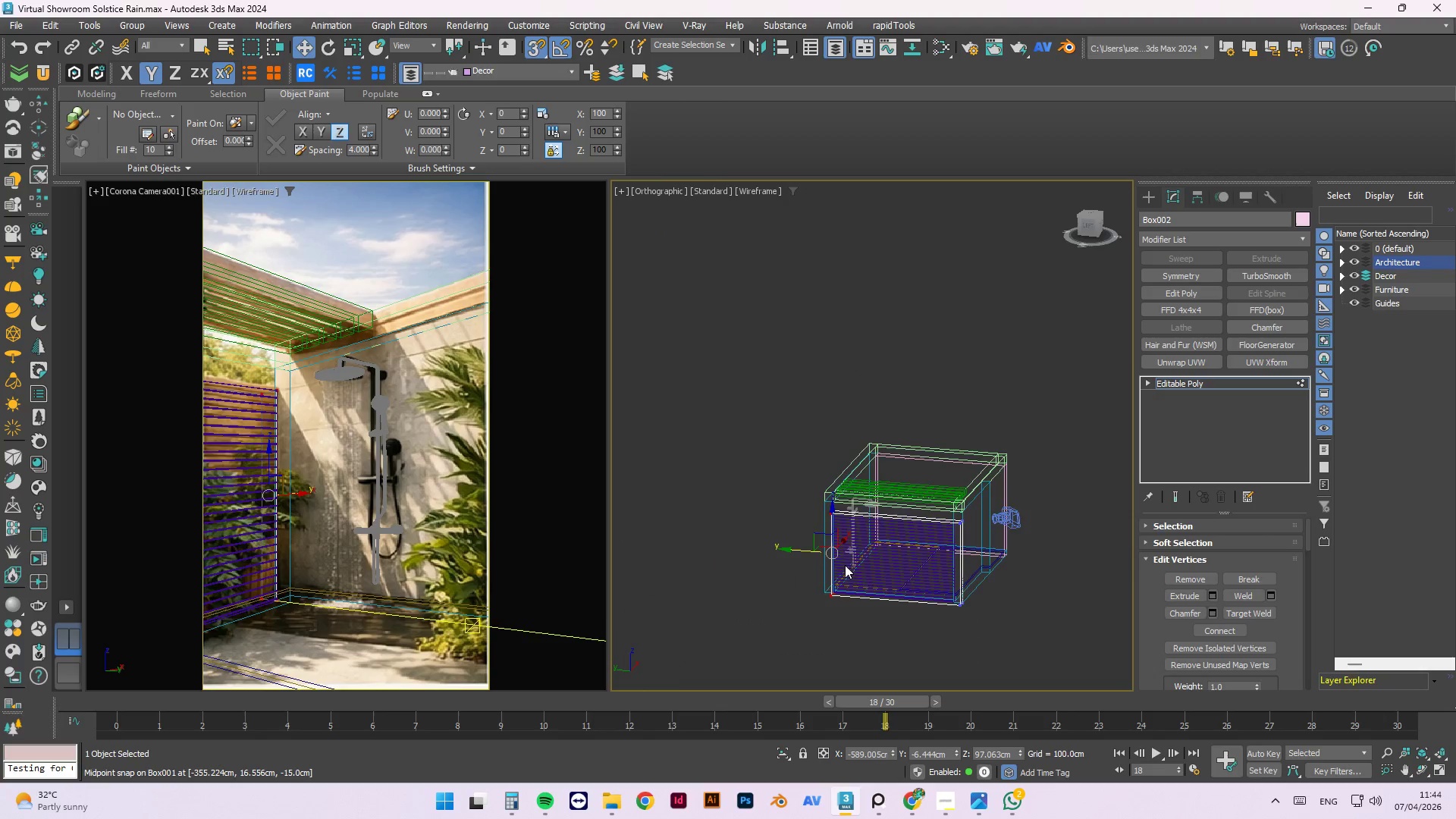 
scroll: coordinate [845, 565], scroll_direction: up, amount: 3.0
 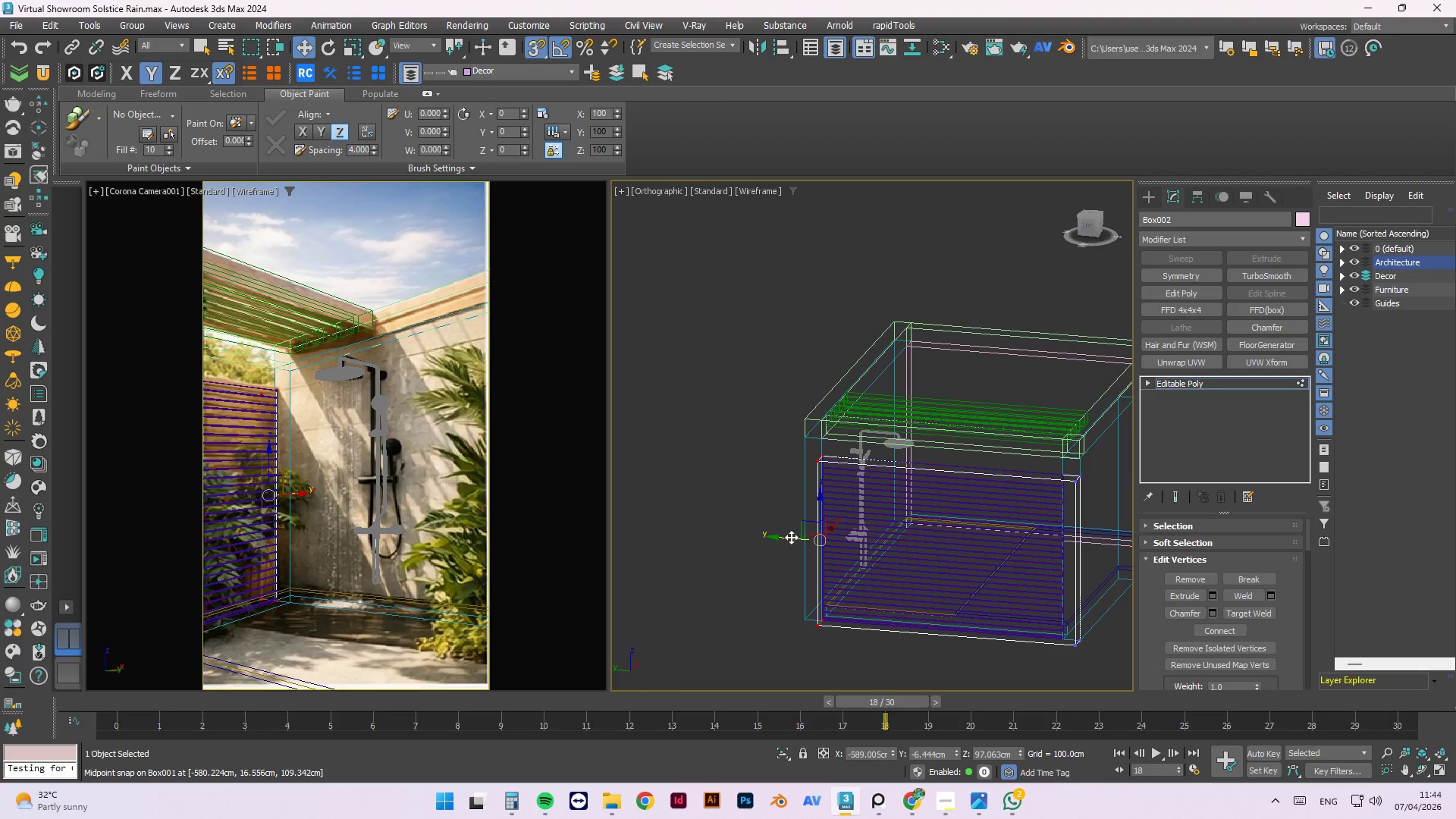 
left_click_drag(start_coordinate=[788, 538], to_coordinate=[802, 618])
 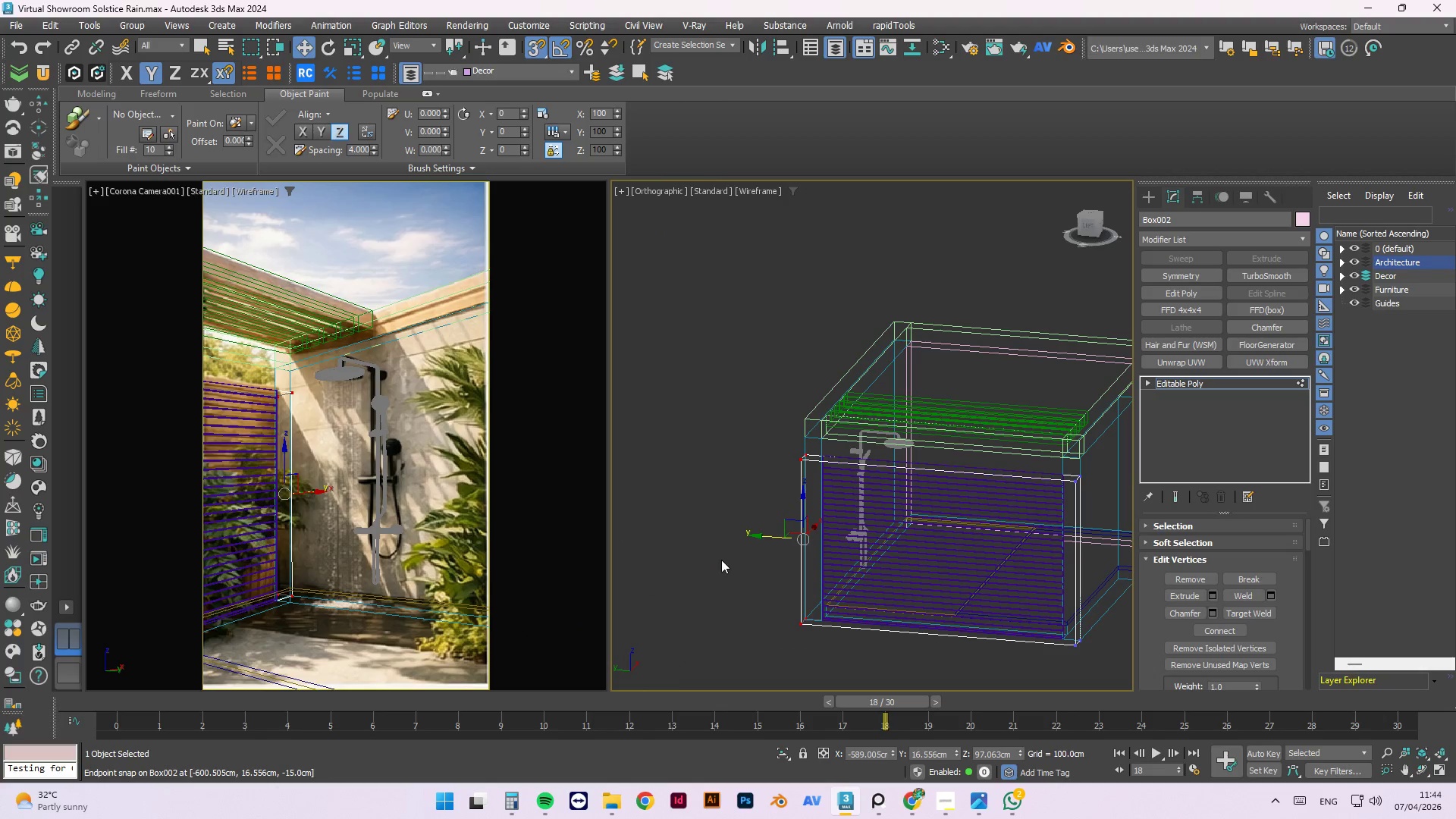 
left_click([721, 559])
 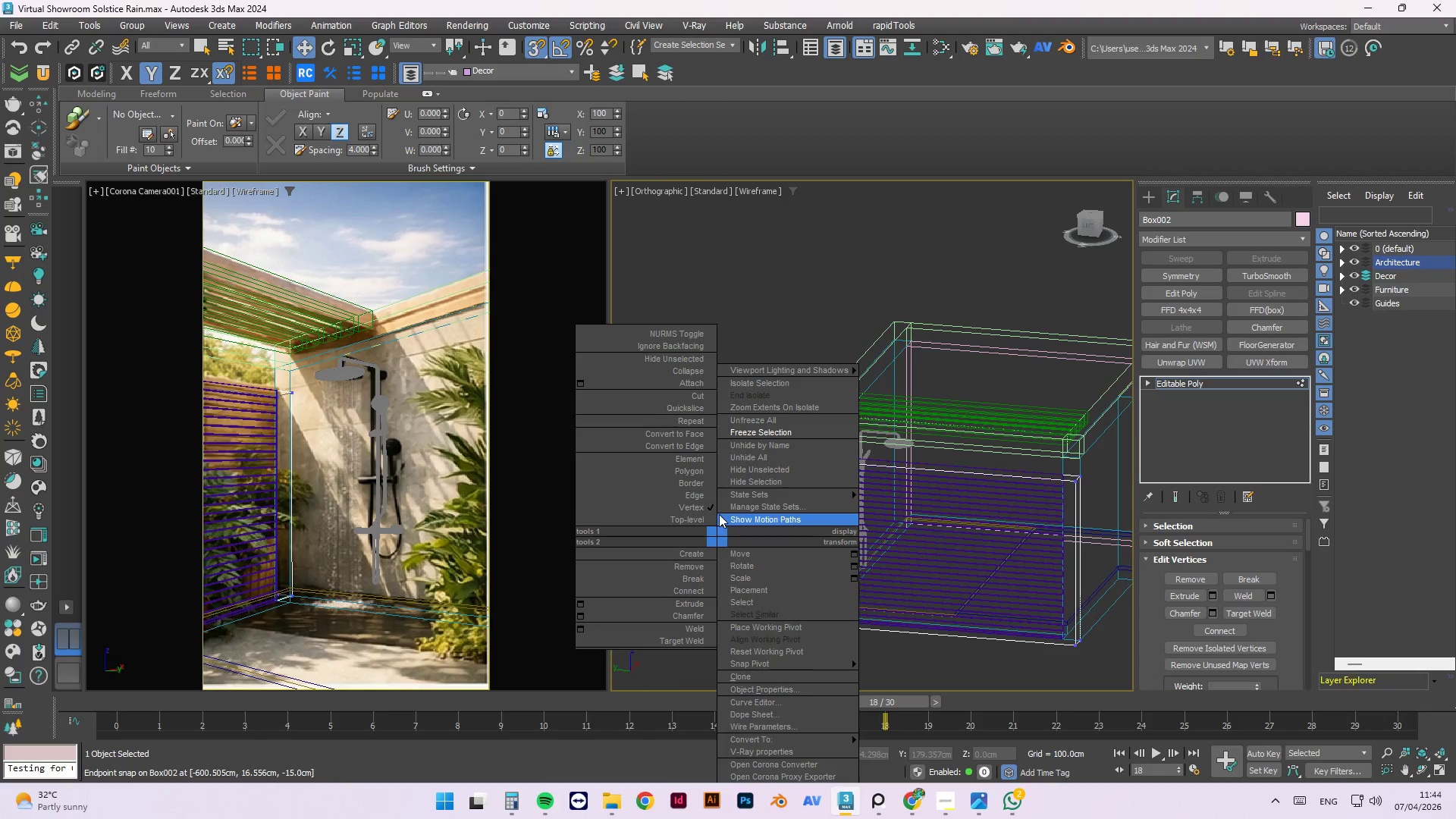 
left_click_drag(start_coordinate=[704, 522], to_coordinate=[704, 541])
 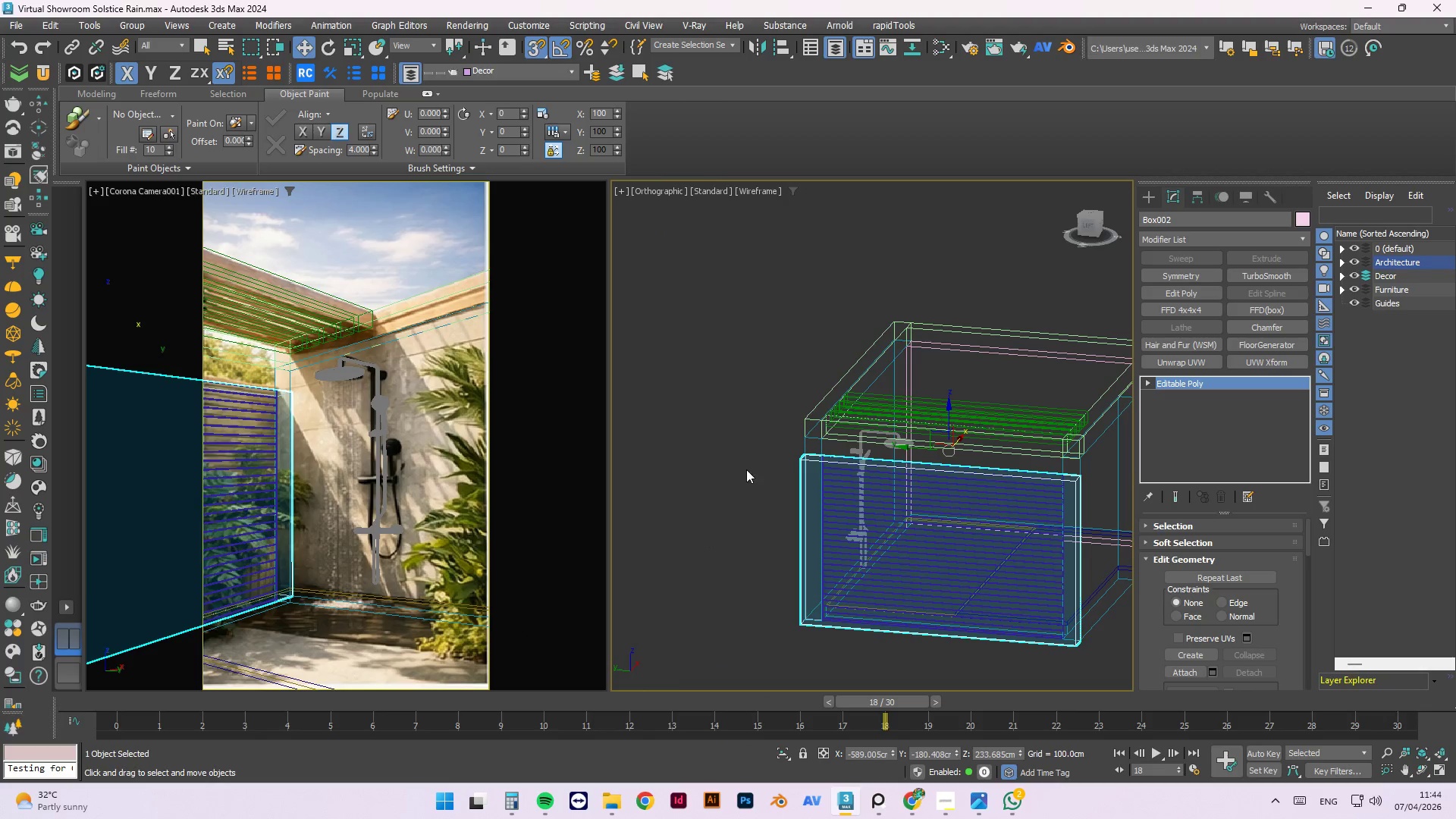 
left_click([744, 467])
 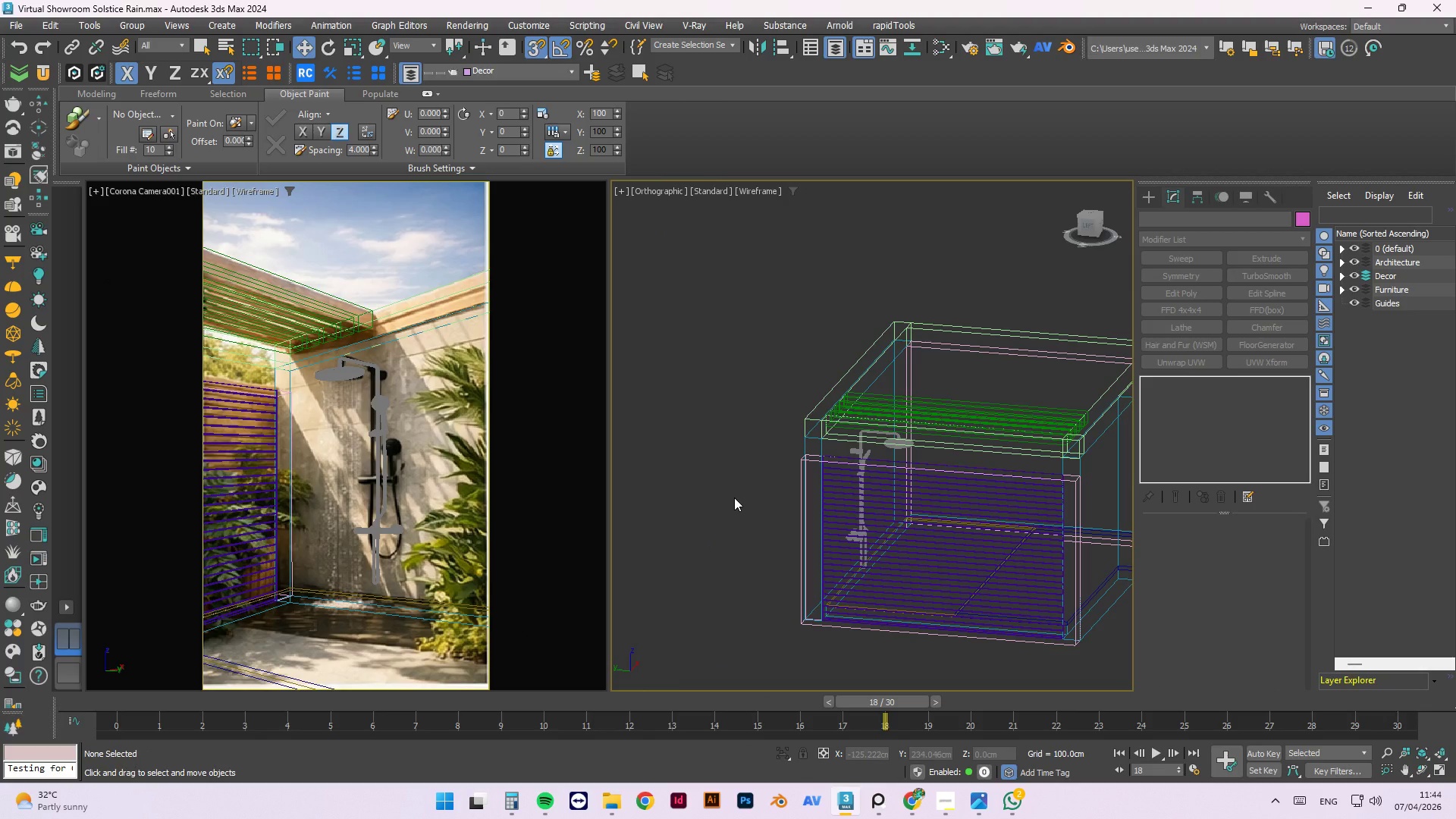 
hold_key(key=AltLeft, duration=1.28)
 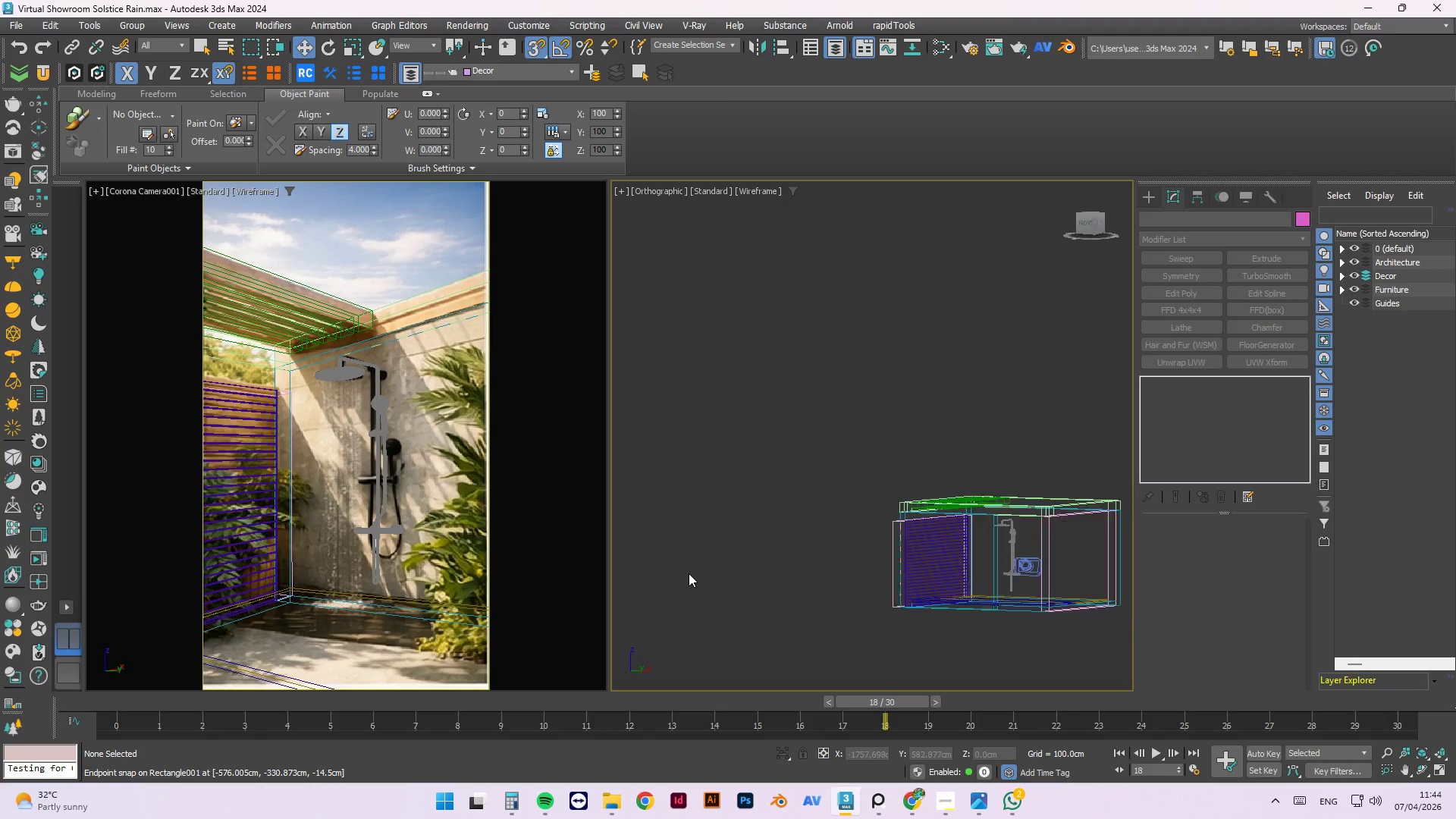 
scroll: coordinate [689, 573], scroll_direction: down, amount: 3.0
 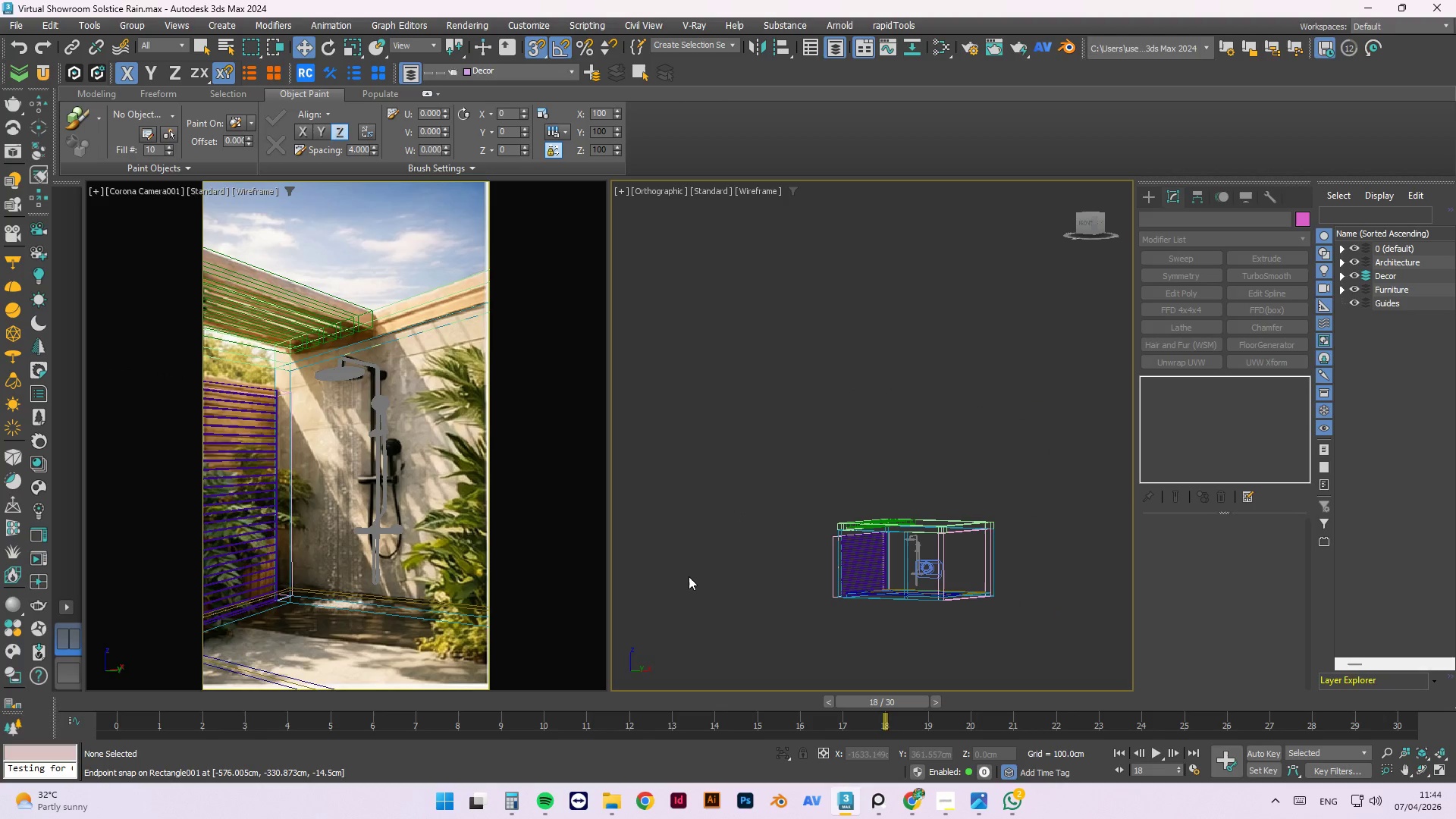 
key(Control+S)
 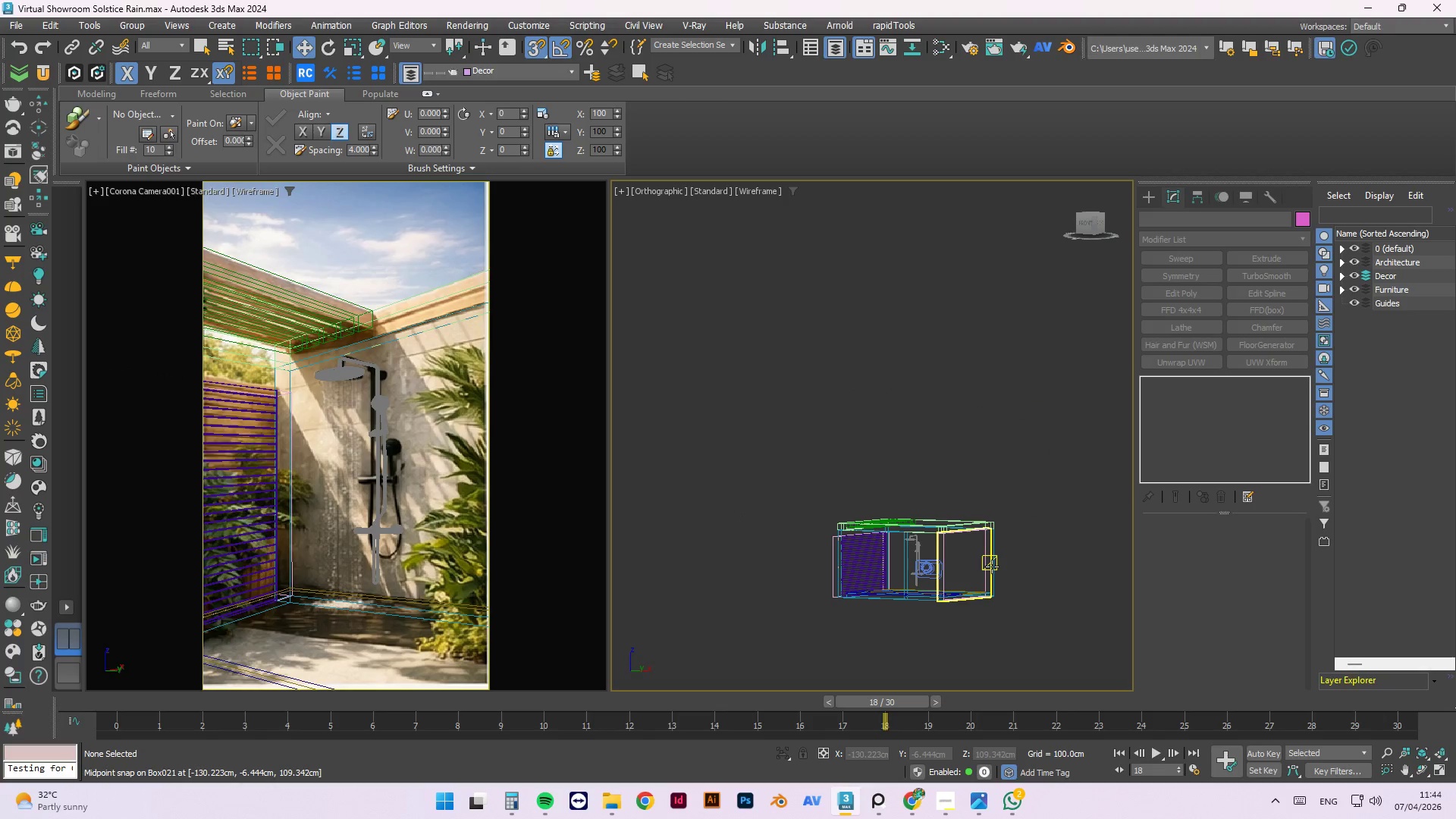 
wait(8.28)
 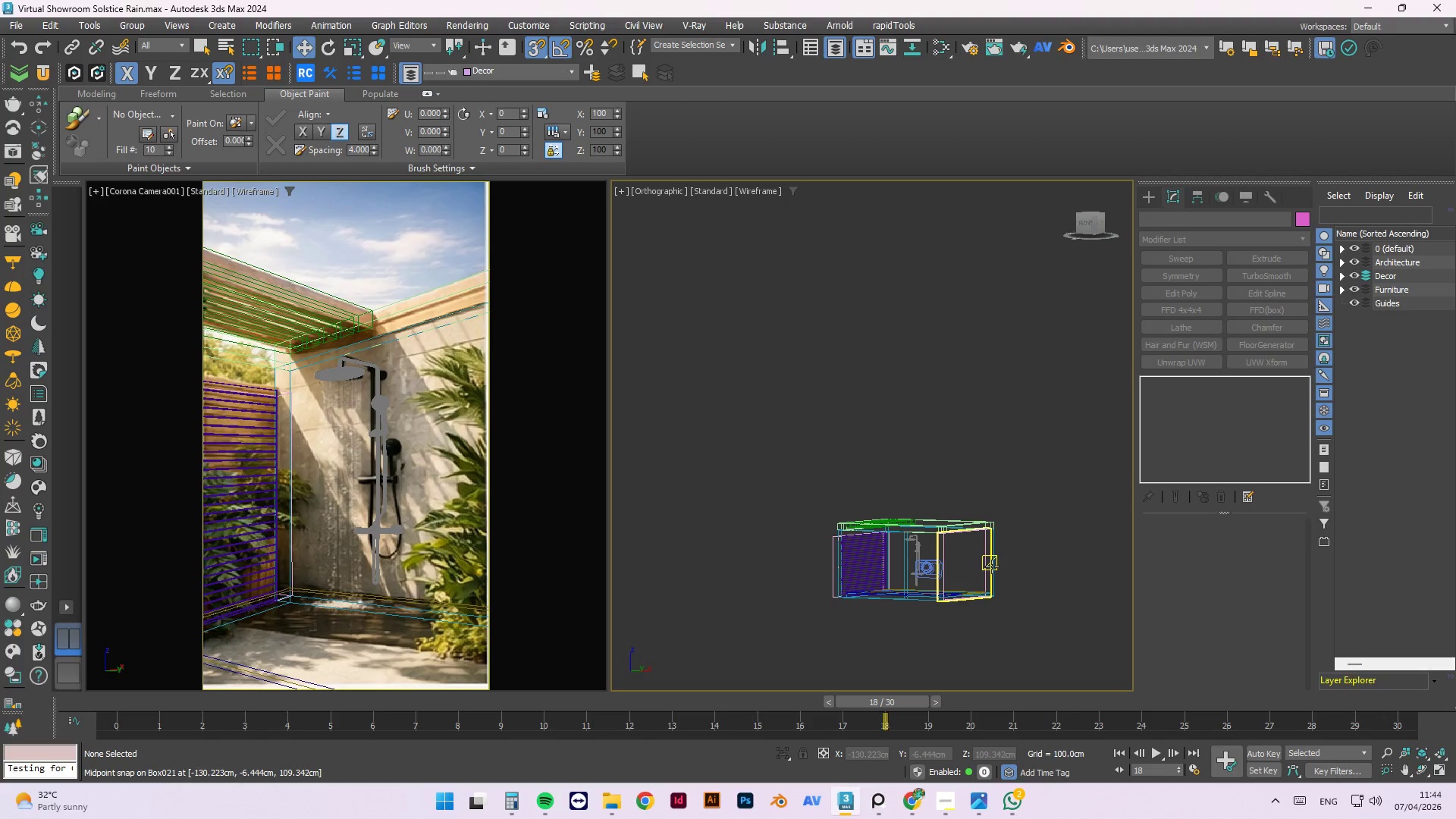 
scroll: coordinate [778, 326], scroll_direction: up, amount: 11.0
 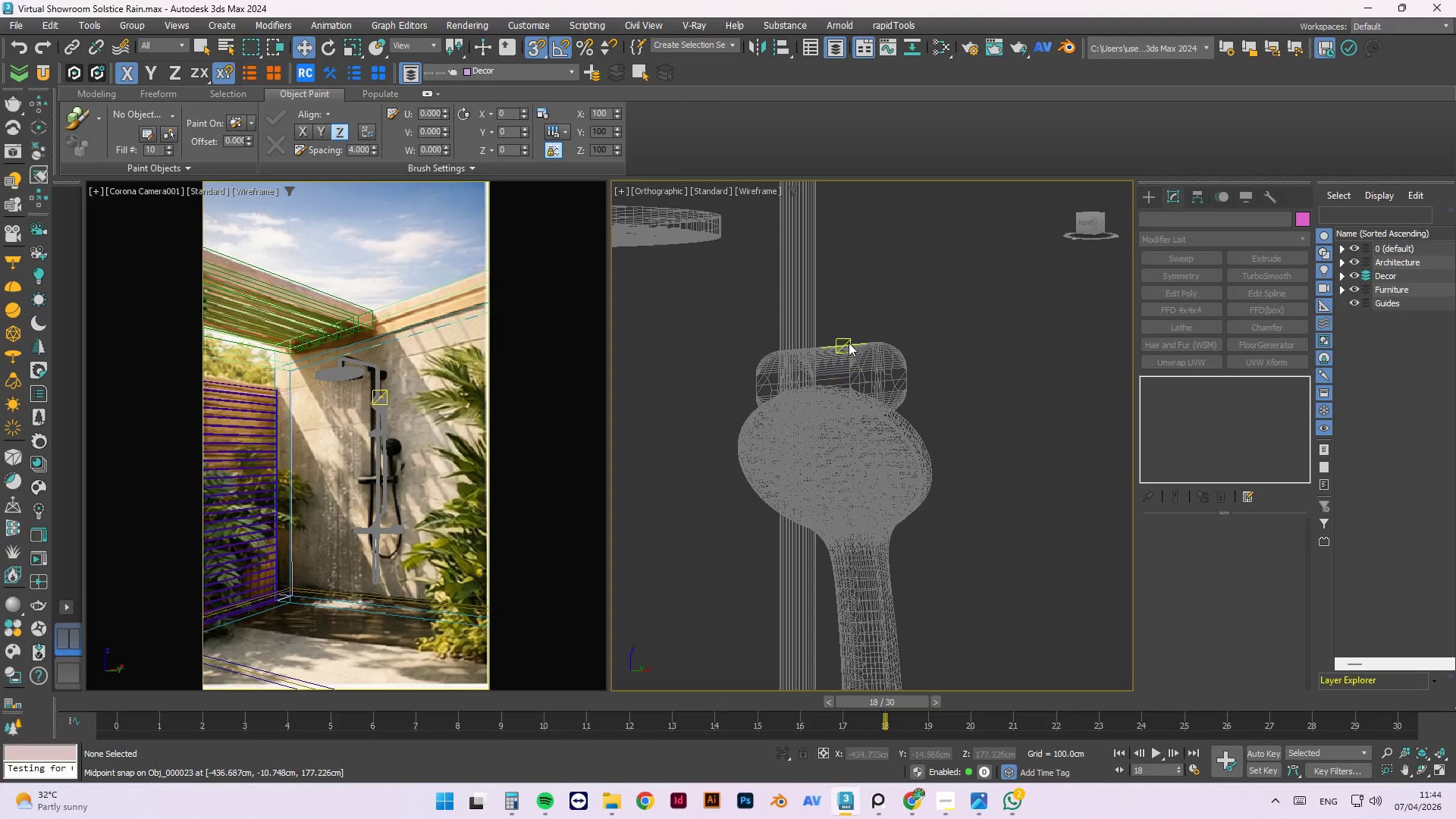 
scroll: coordinate [964, 352], scroll_direction: down, amount: 9.0
 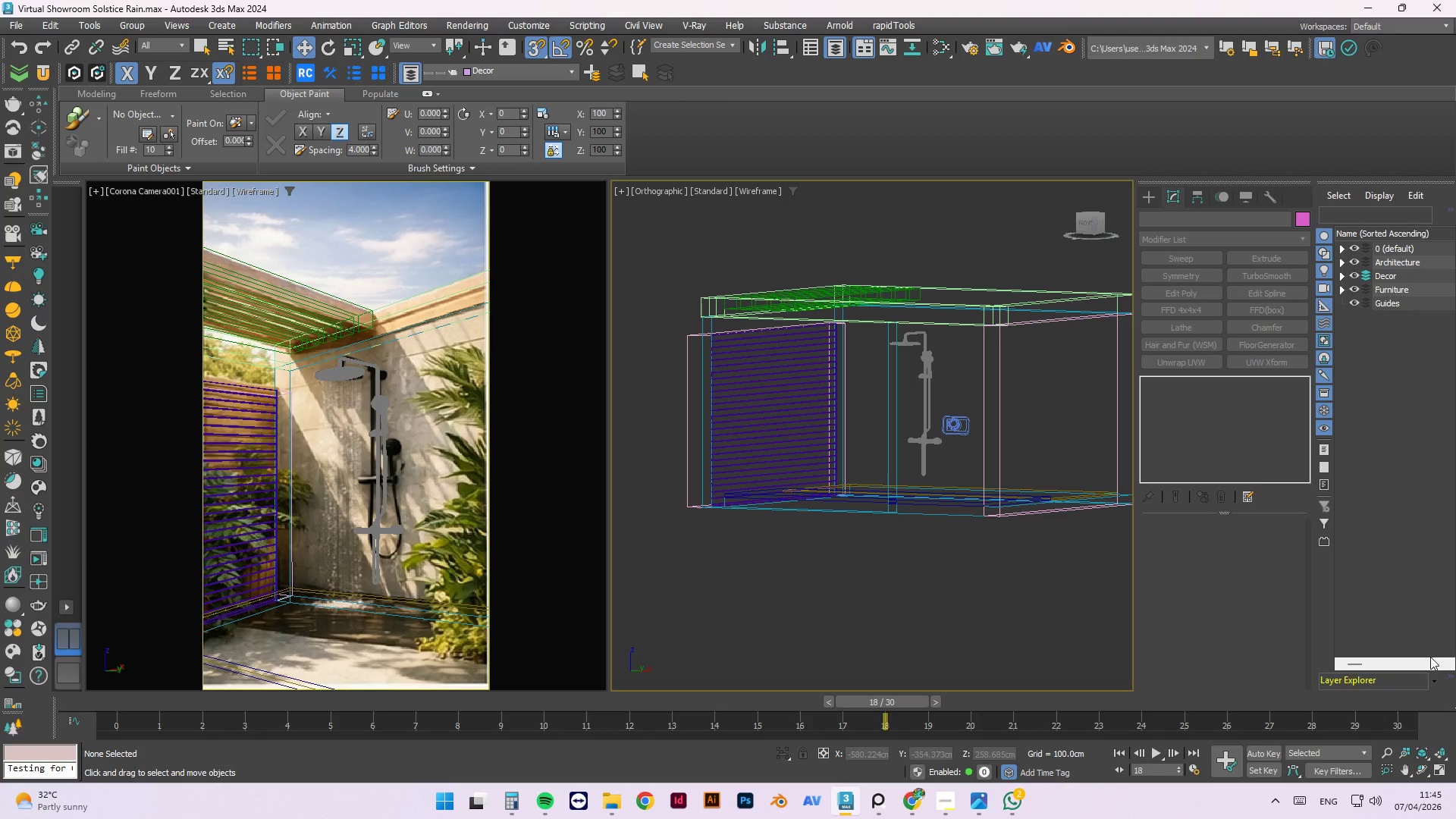 
wait(22.95)
 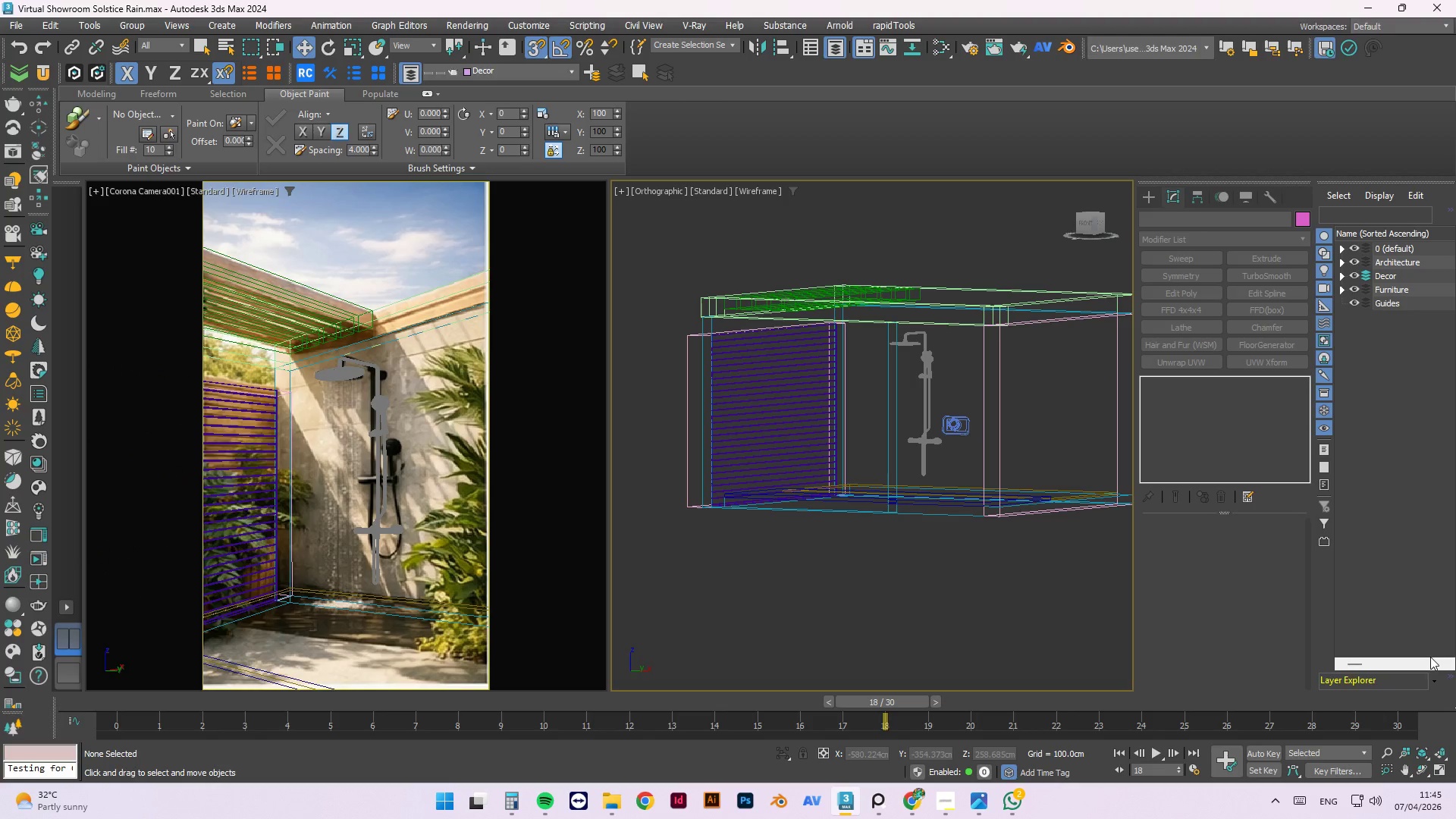 
key(F3)
 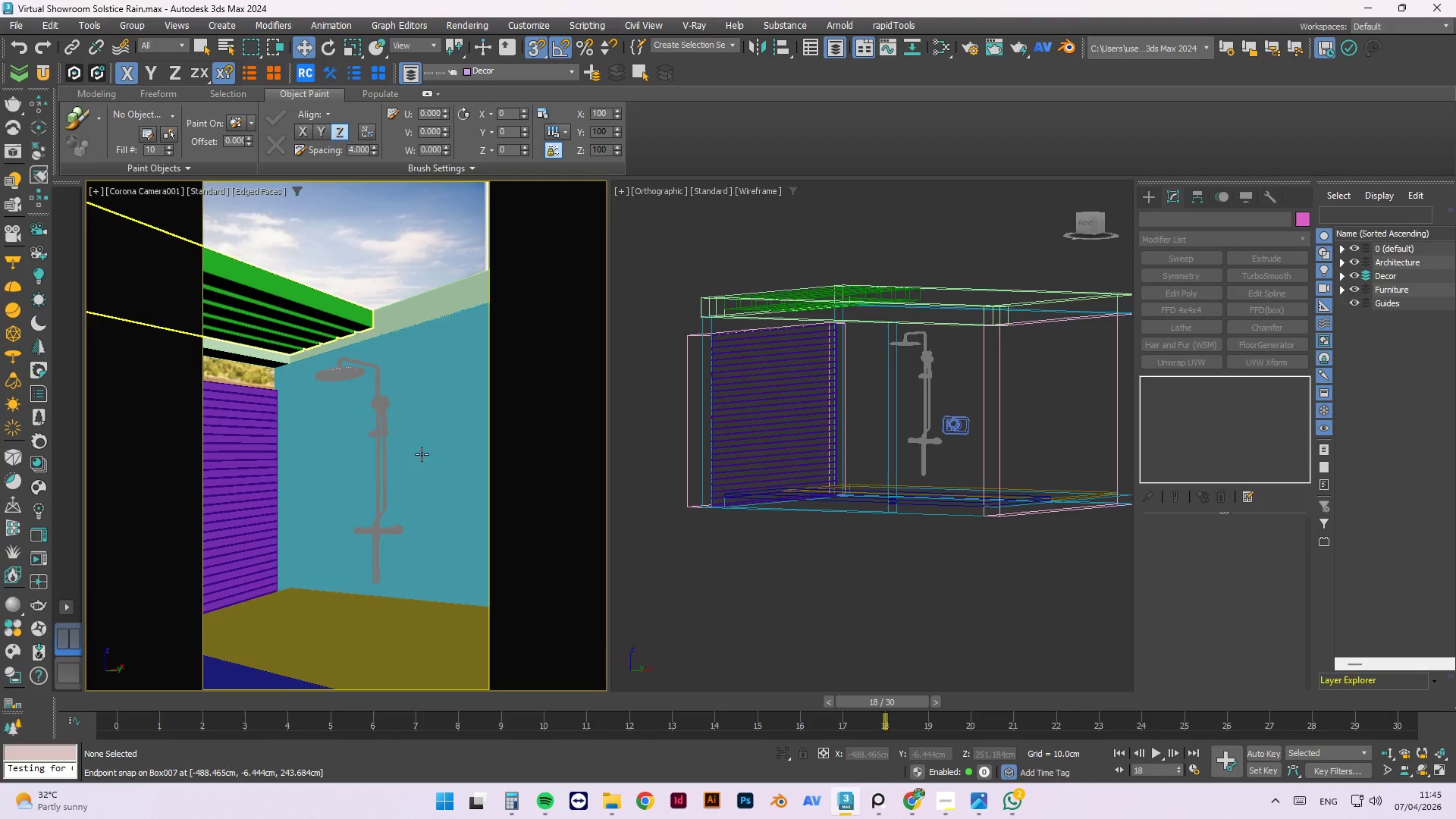 
left_click([890, 595])
 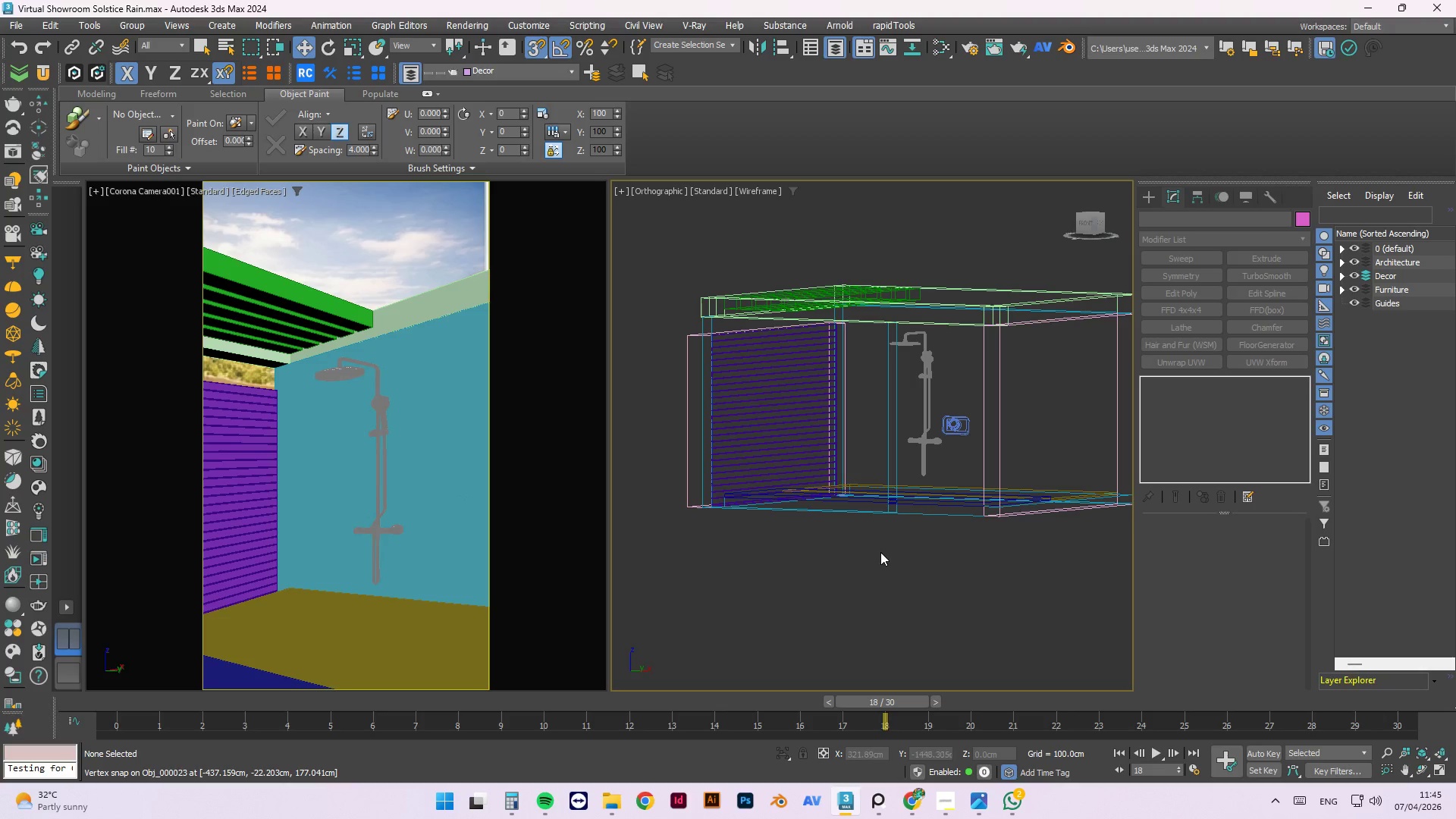 
key(T)
 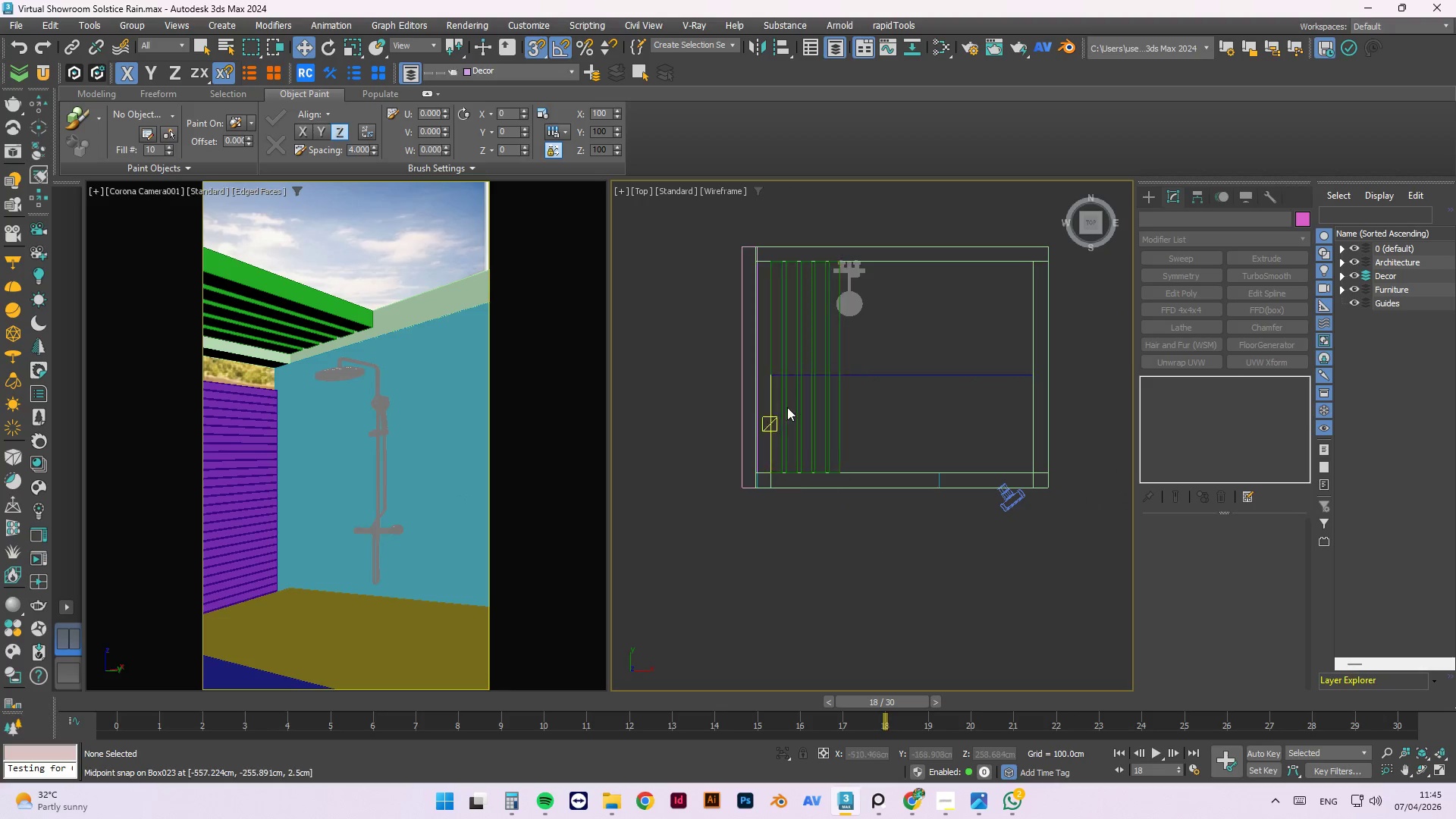 
scroll: coordinate [852, 416], scroll_direction: up, amount: 4.0
 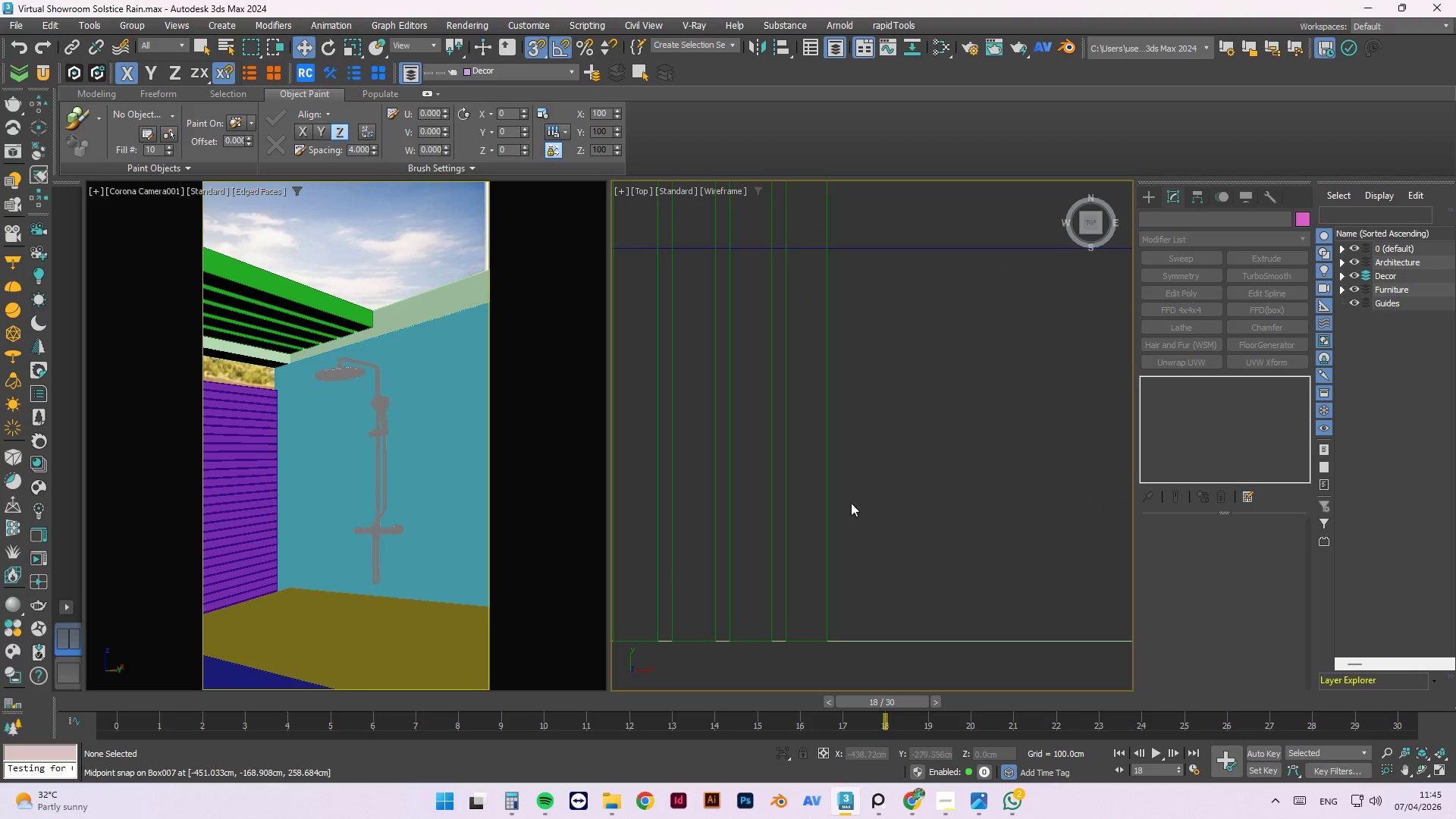 
key(T)
 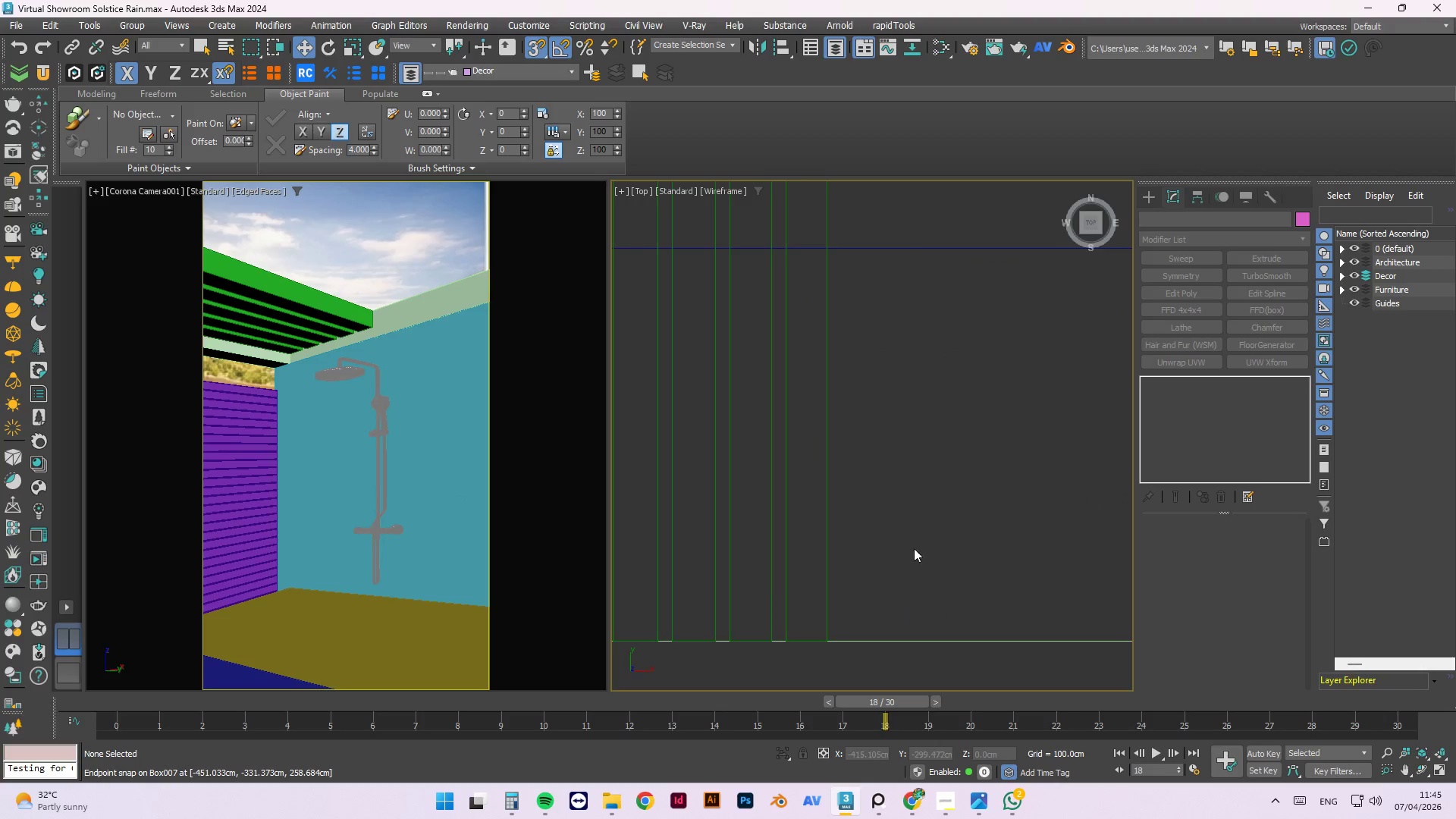 
left_click([935, 589])
 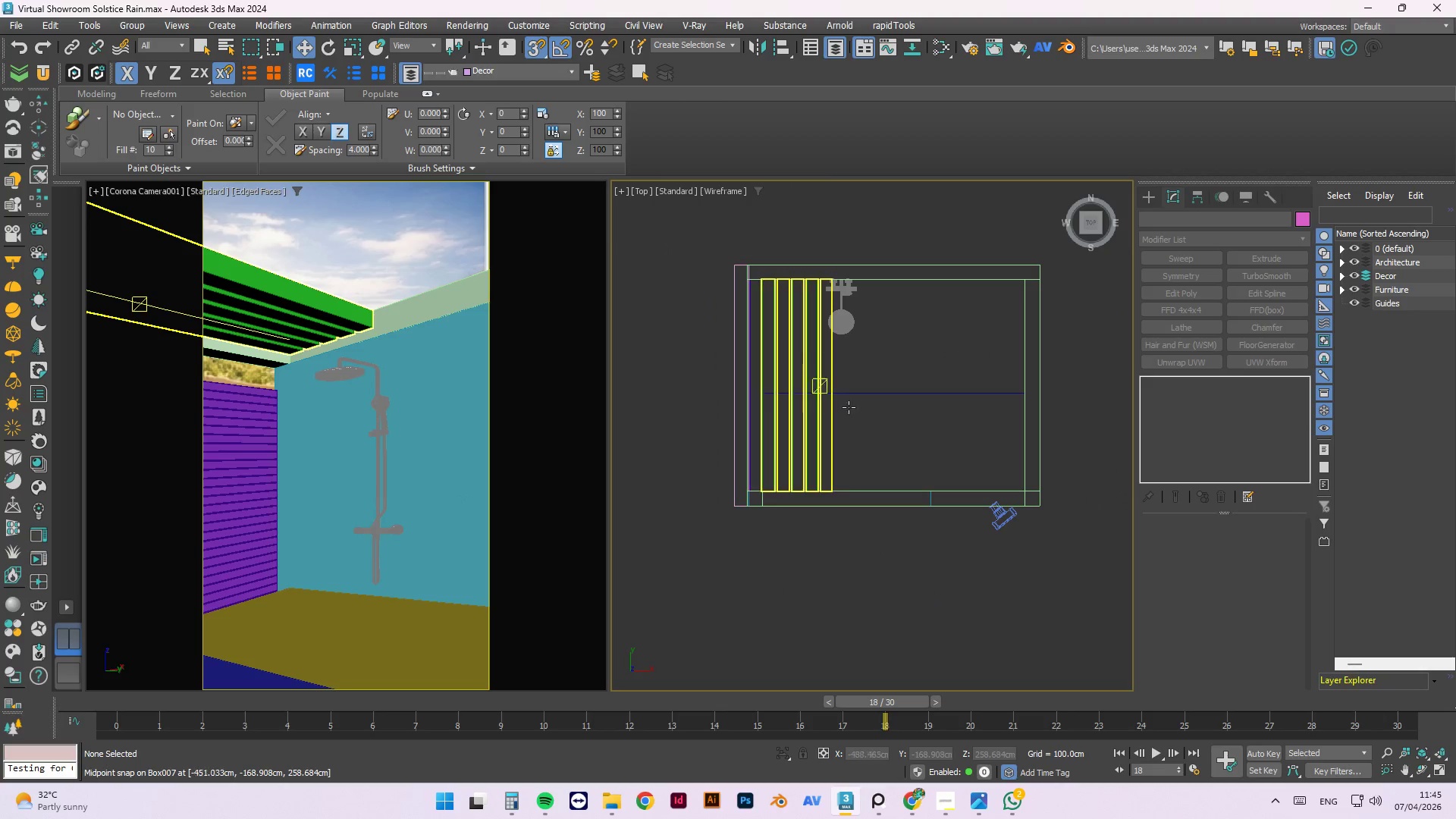 
scroll: coordinate [833, 441], scroll_direction: down, amount: 4.0
 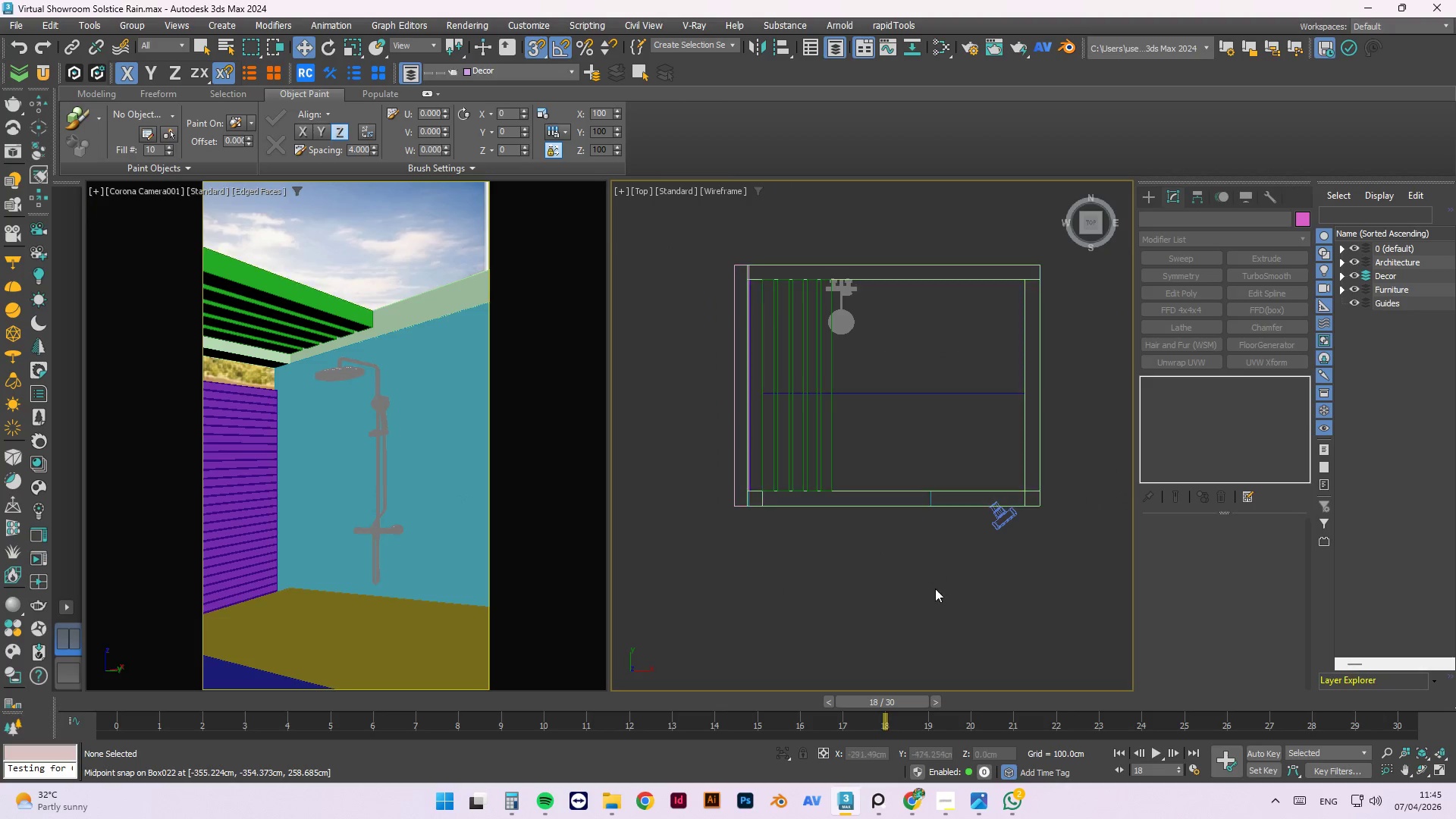 
left_click([886, 391])
 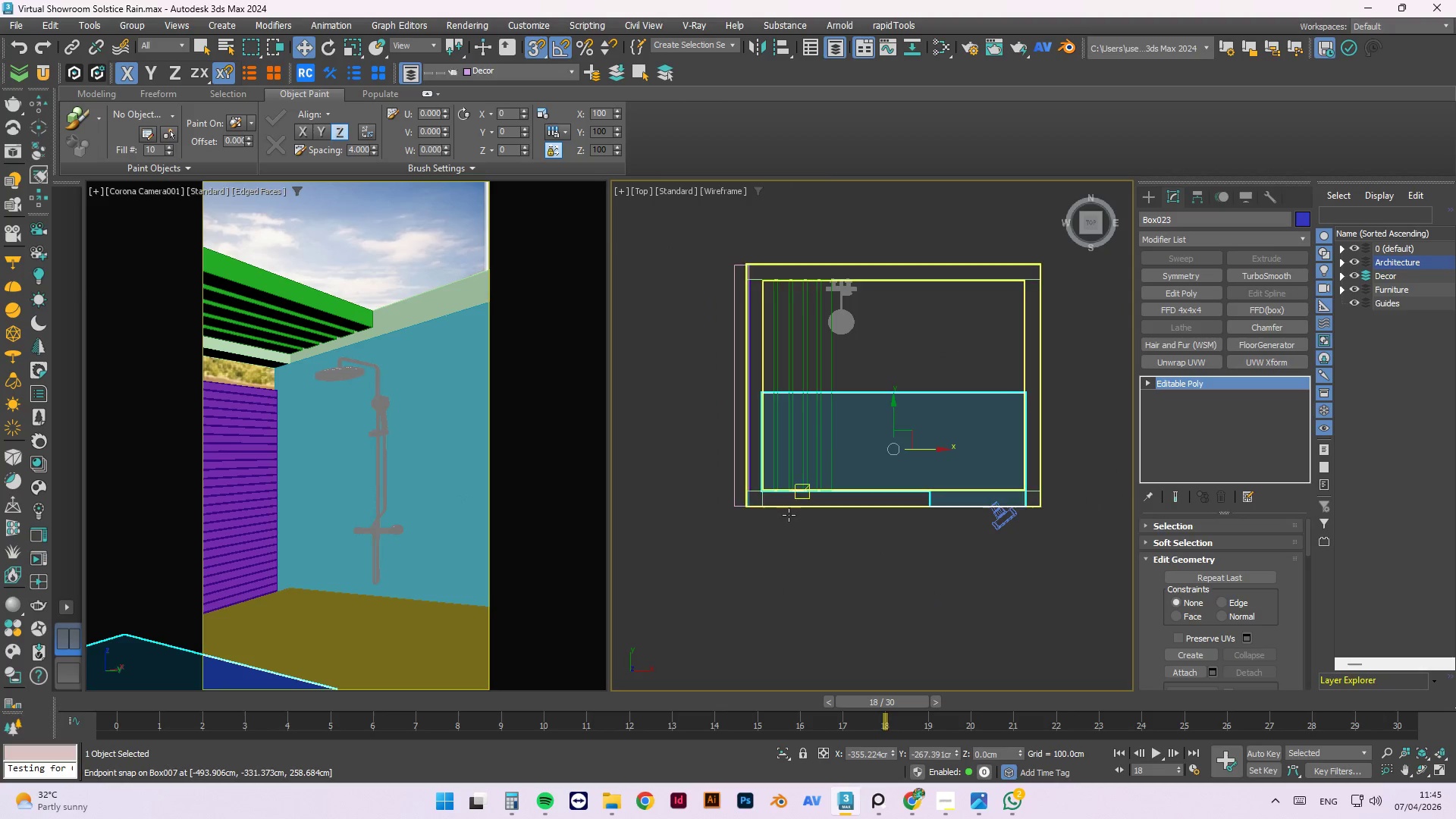 
scroll: coordinate [774, 500], scroll_direction: up, amount: 2.0
 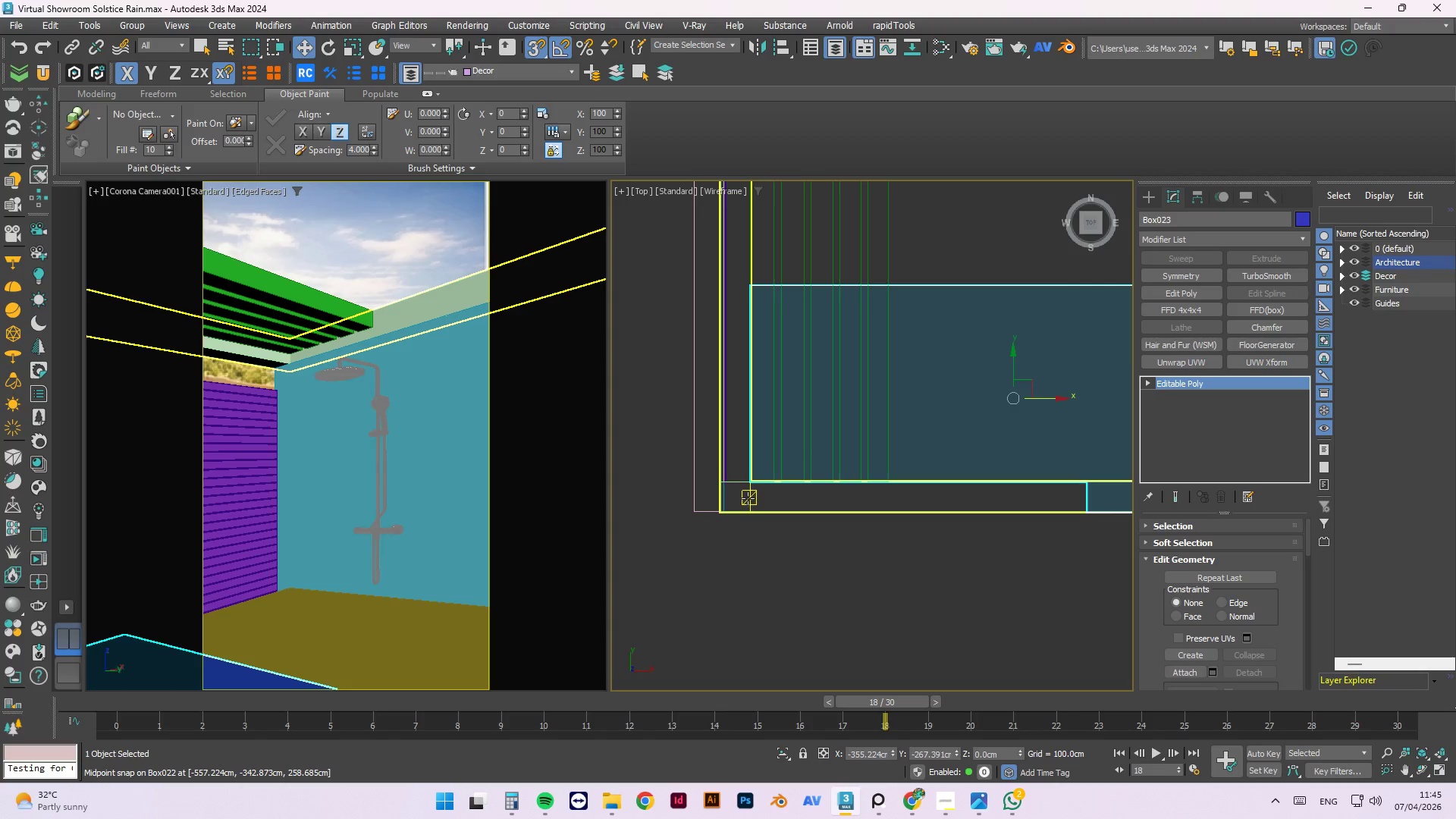 
left_click([748, 497])
 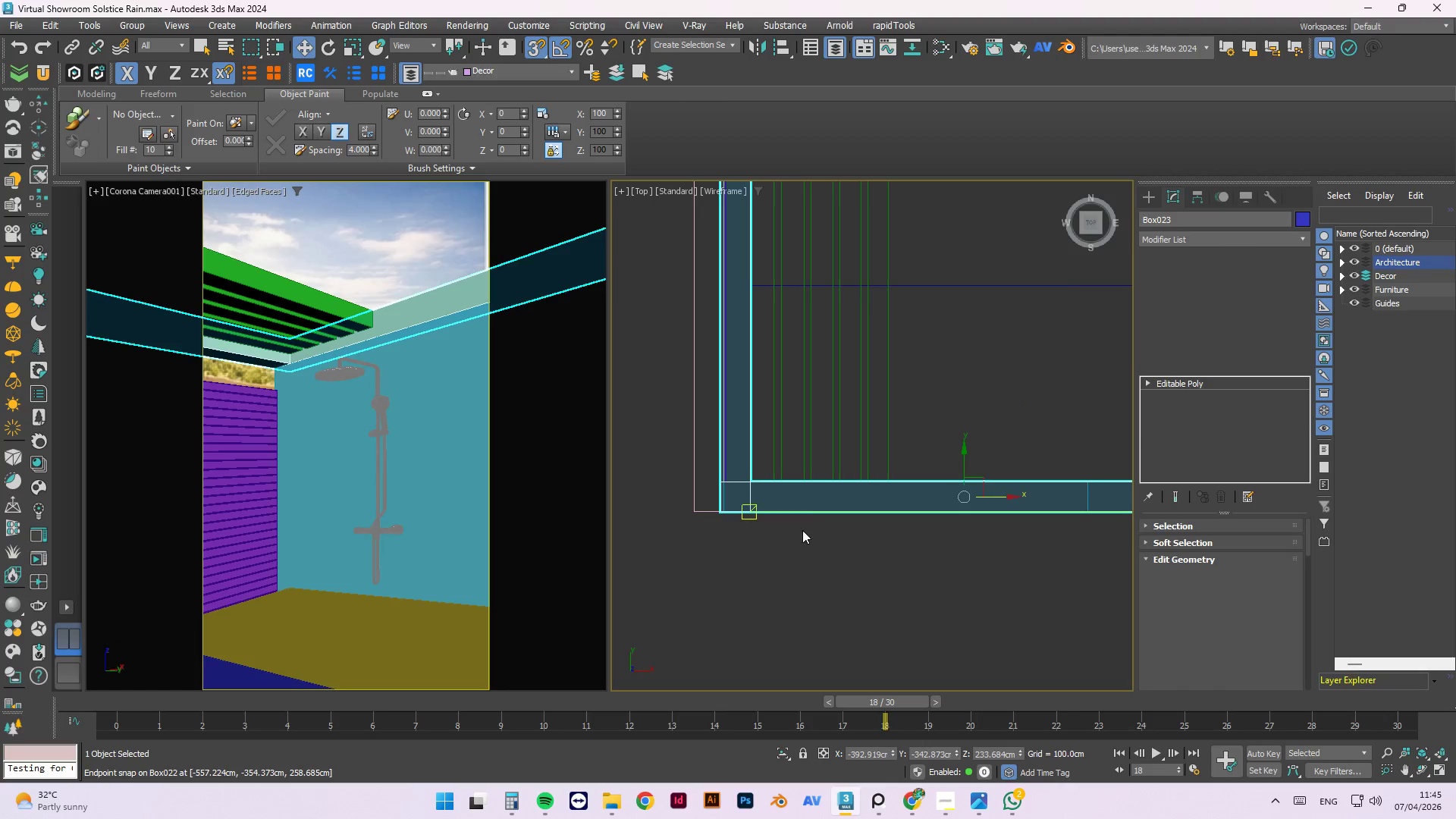 
hold_key(key=AltLeft, duration=1.5)
 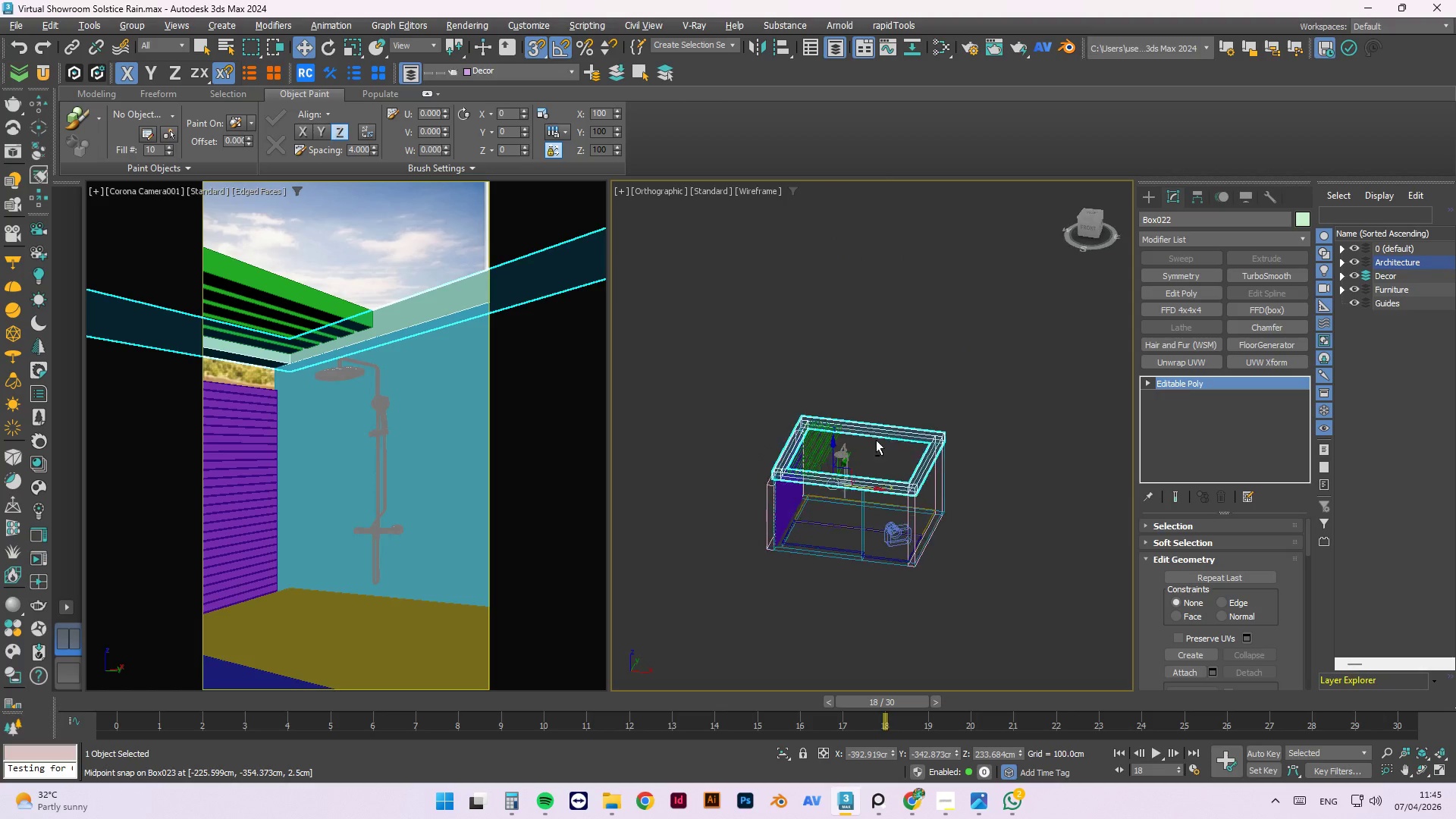 
scroll: coordinate [808, 518], scroll_direction: down, amount: 4.0
 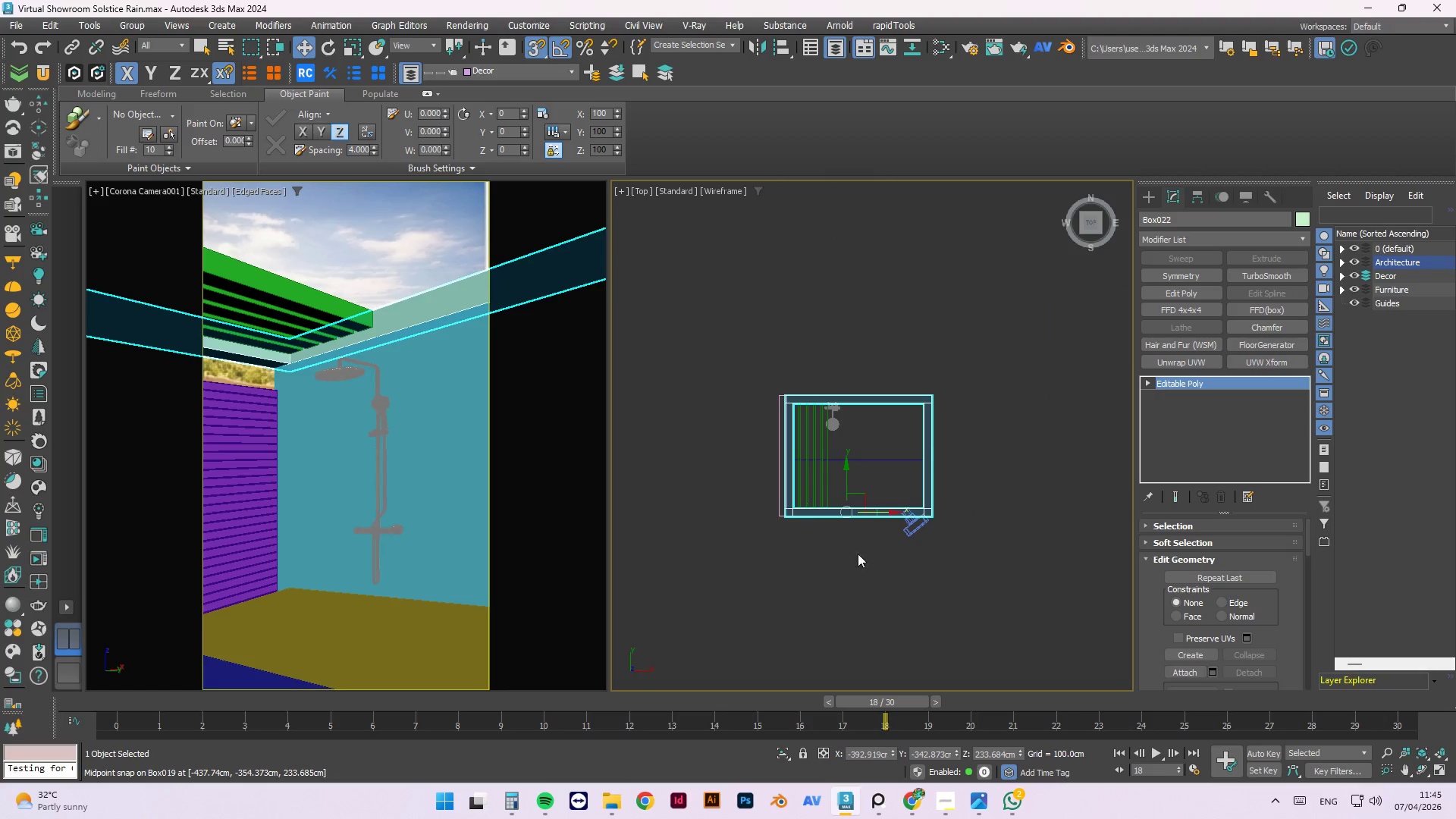 
hold_key(key=AltLeft, duration=1.42)
 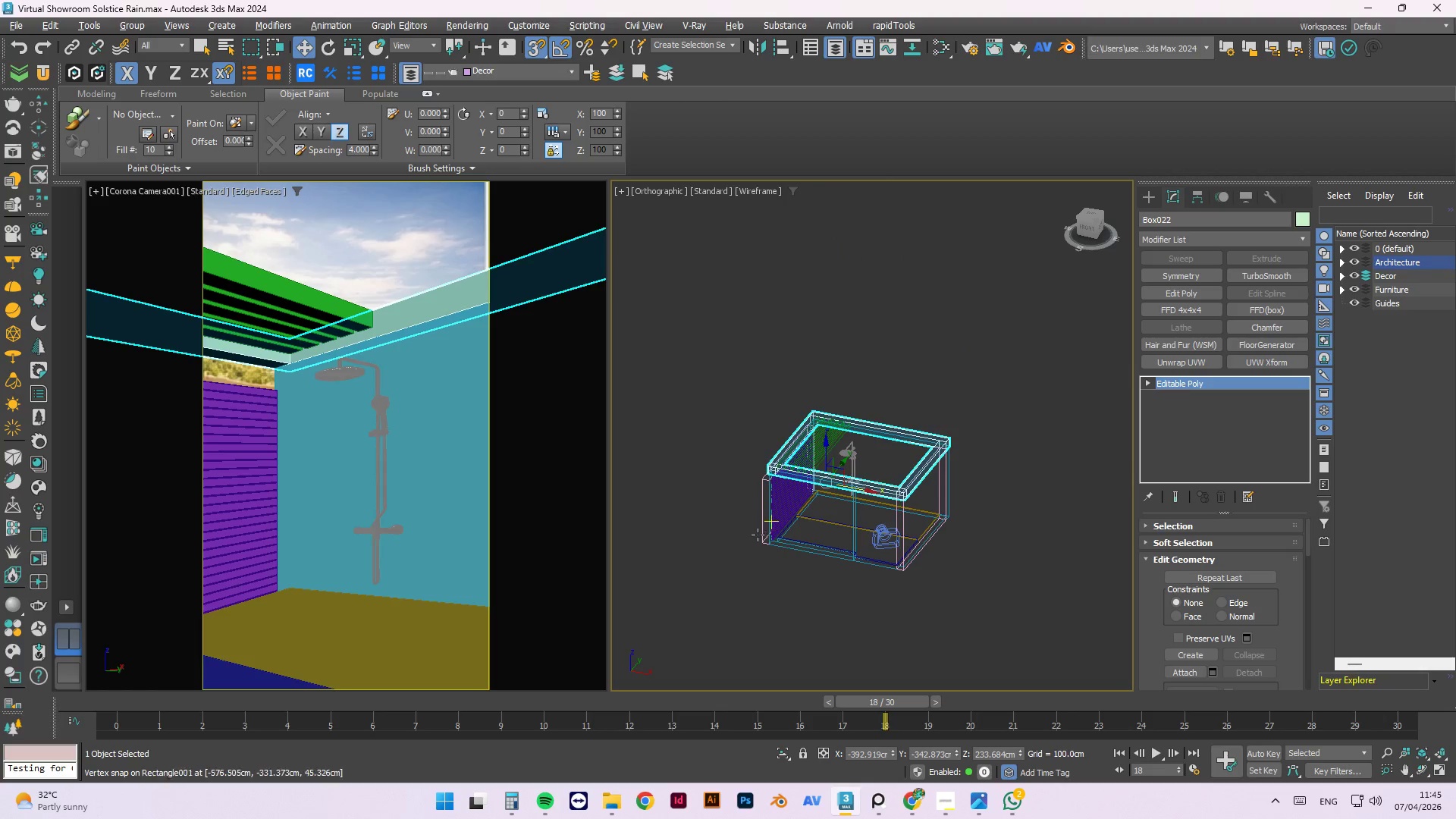 
scroll: coordinate [767, 541], scroll_direction: up, amount: 8.0
 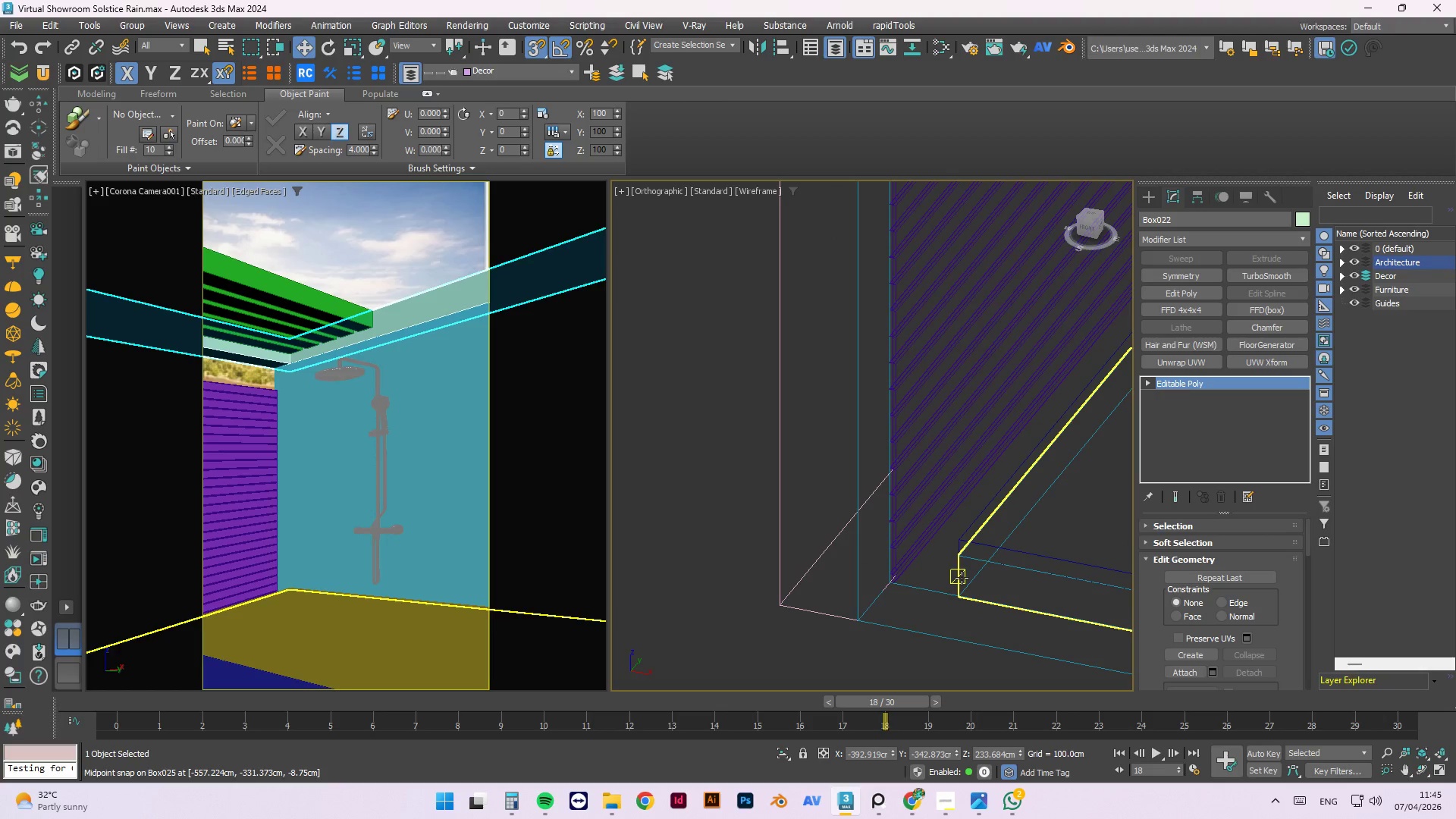 
left_click([962, 578])
 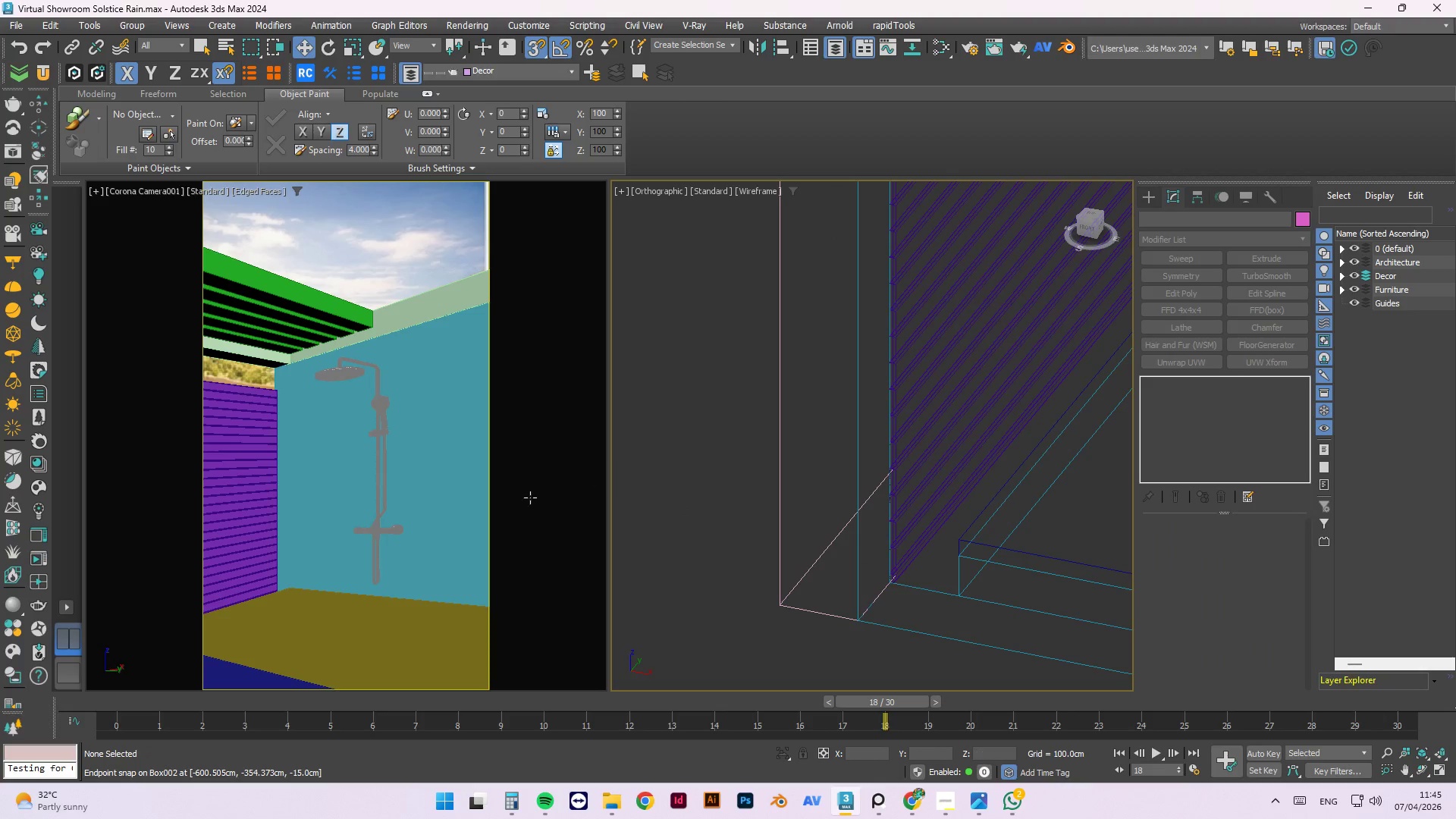 
key(F3)
 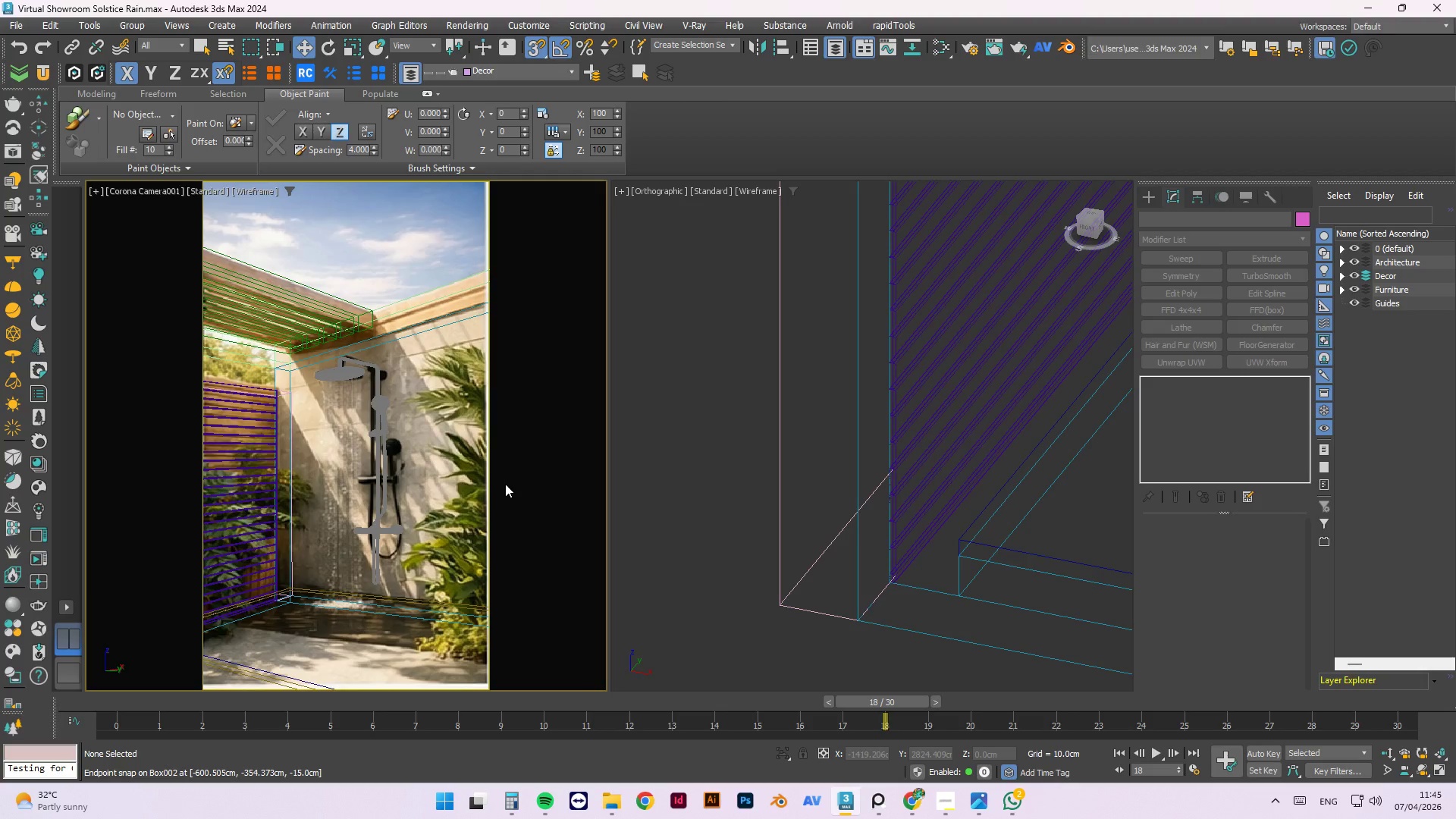 
key(F3)
 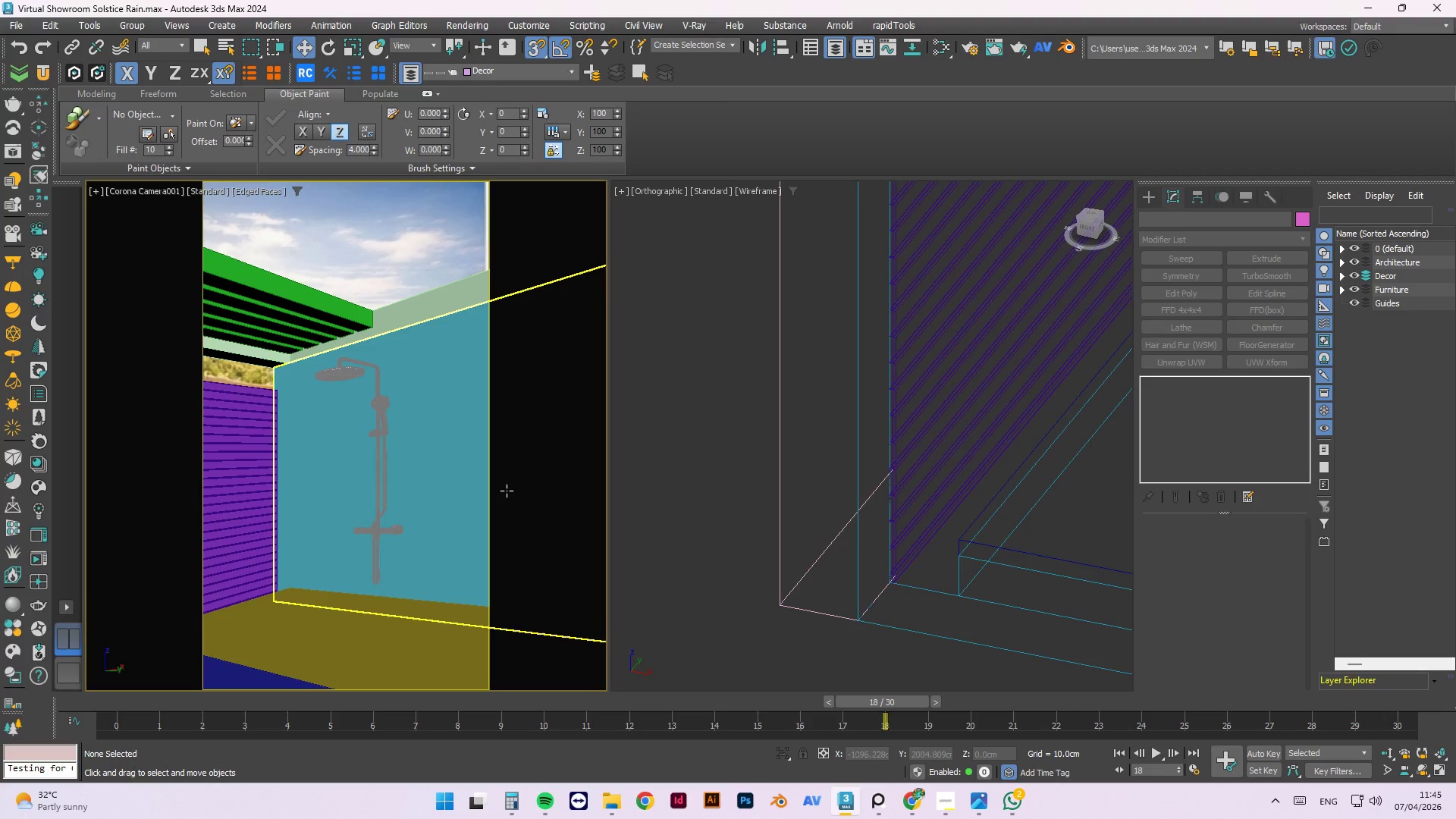 
key(F3)
 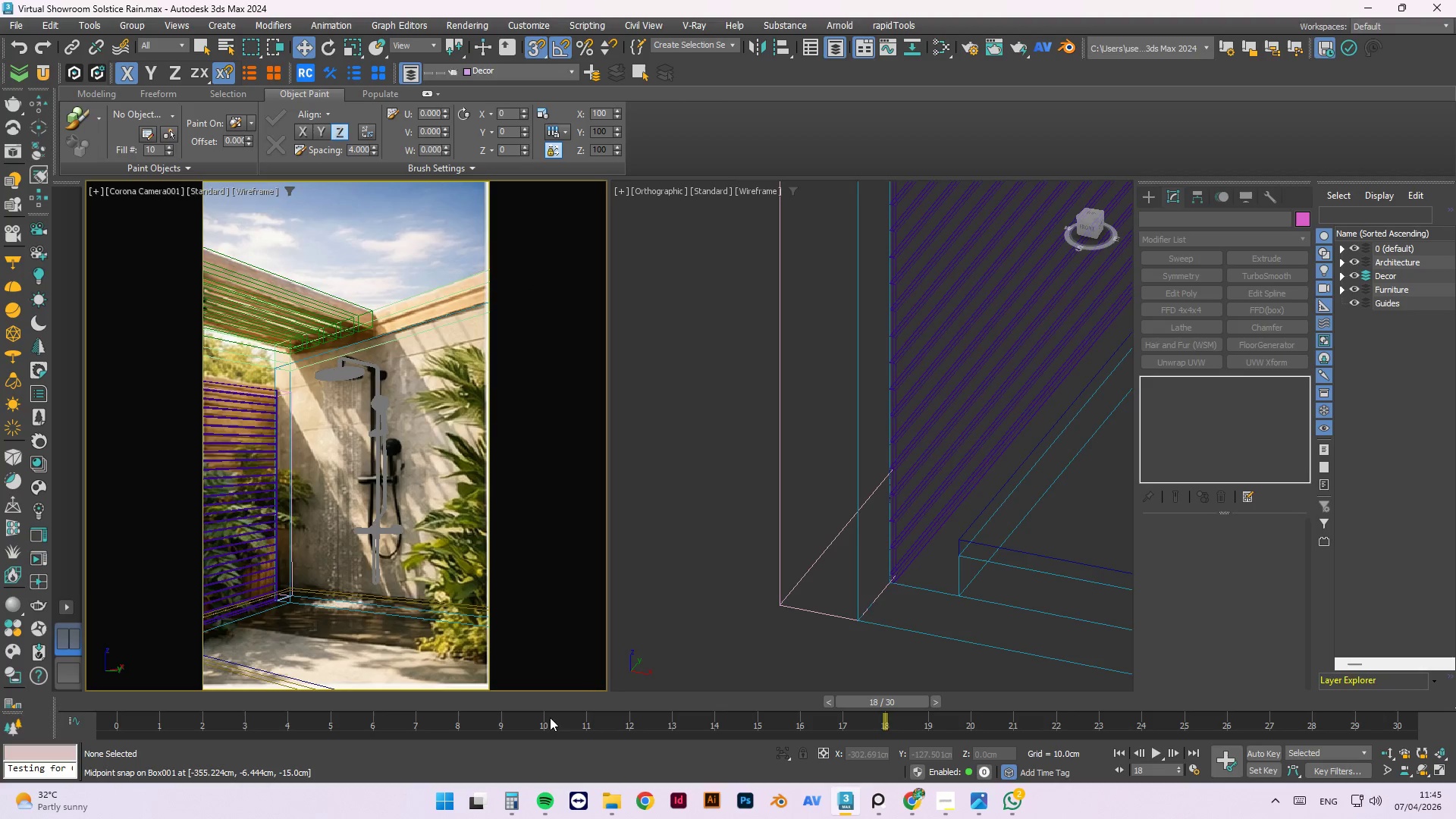 
left_click([983, 795])
 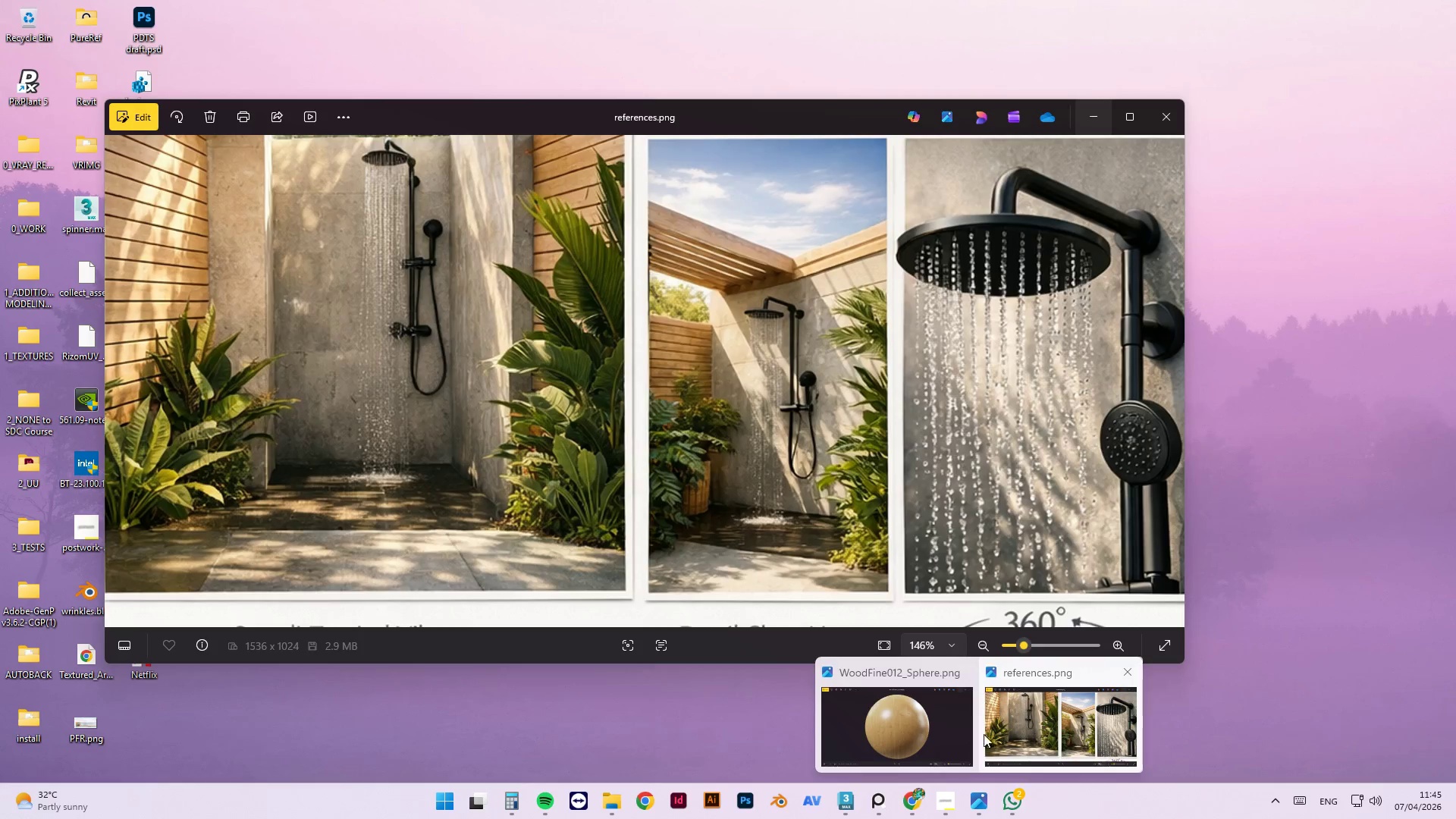 
left_click([960, 677])
 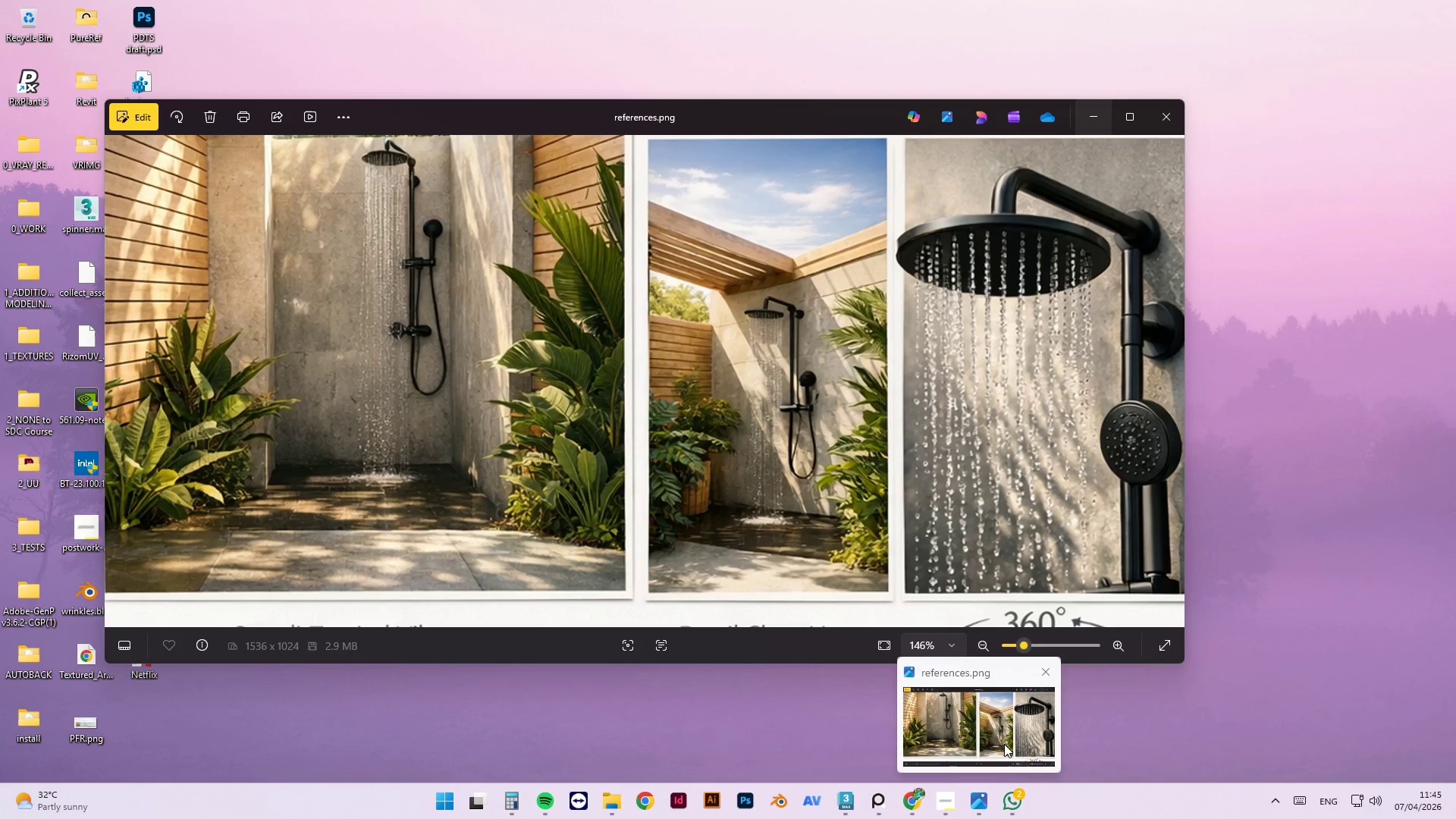 
left_click([1004, 744])
 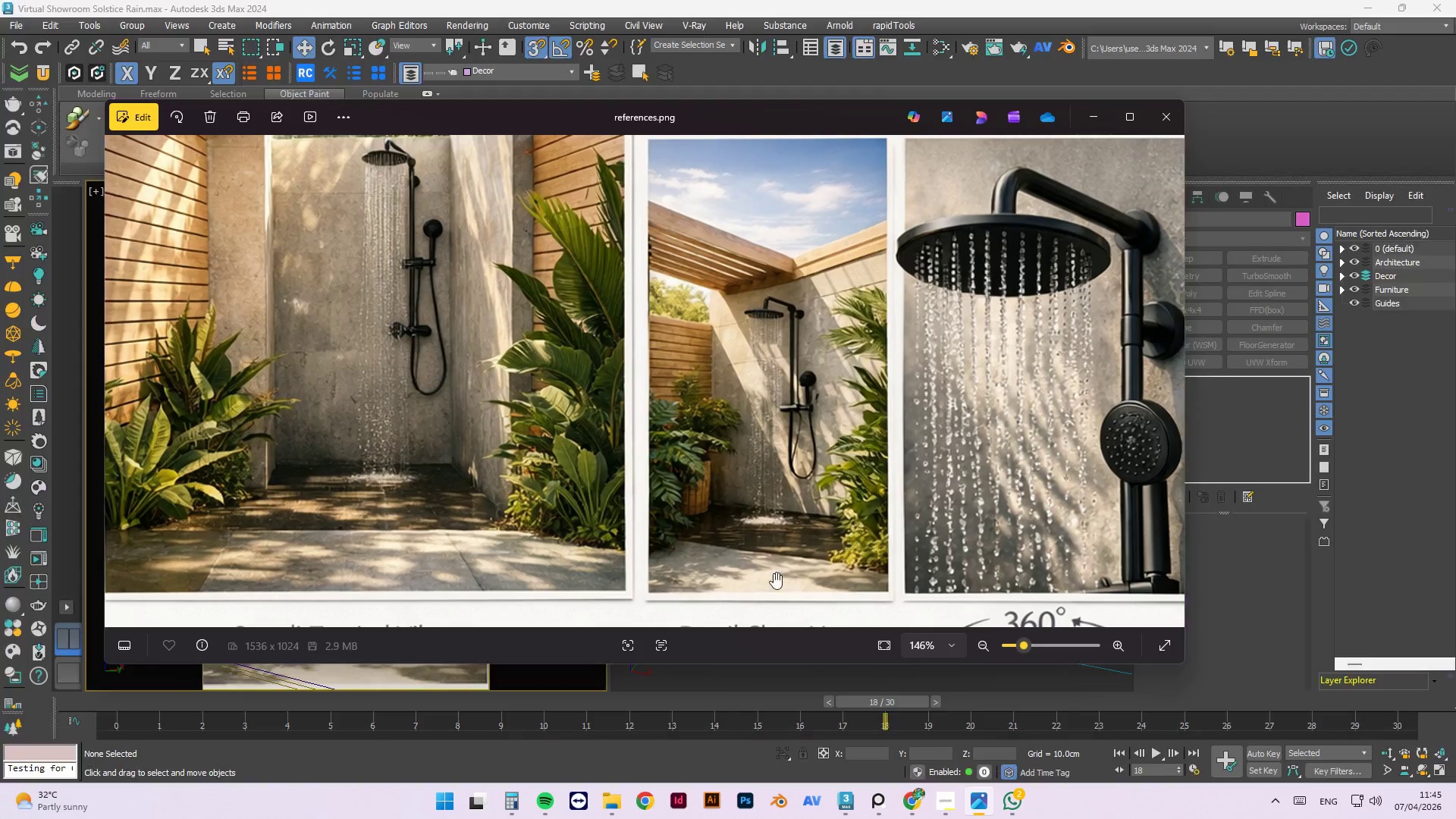 
scroll: coordinate [691, 541], scroll_direction: up, amount: 11.0
 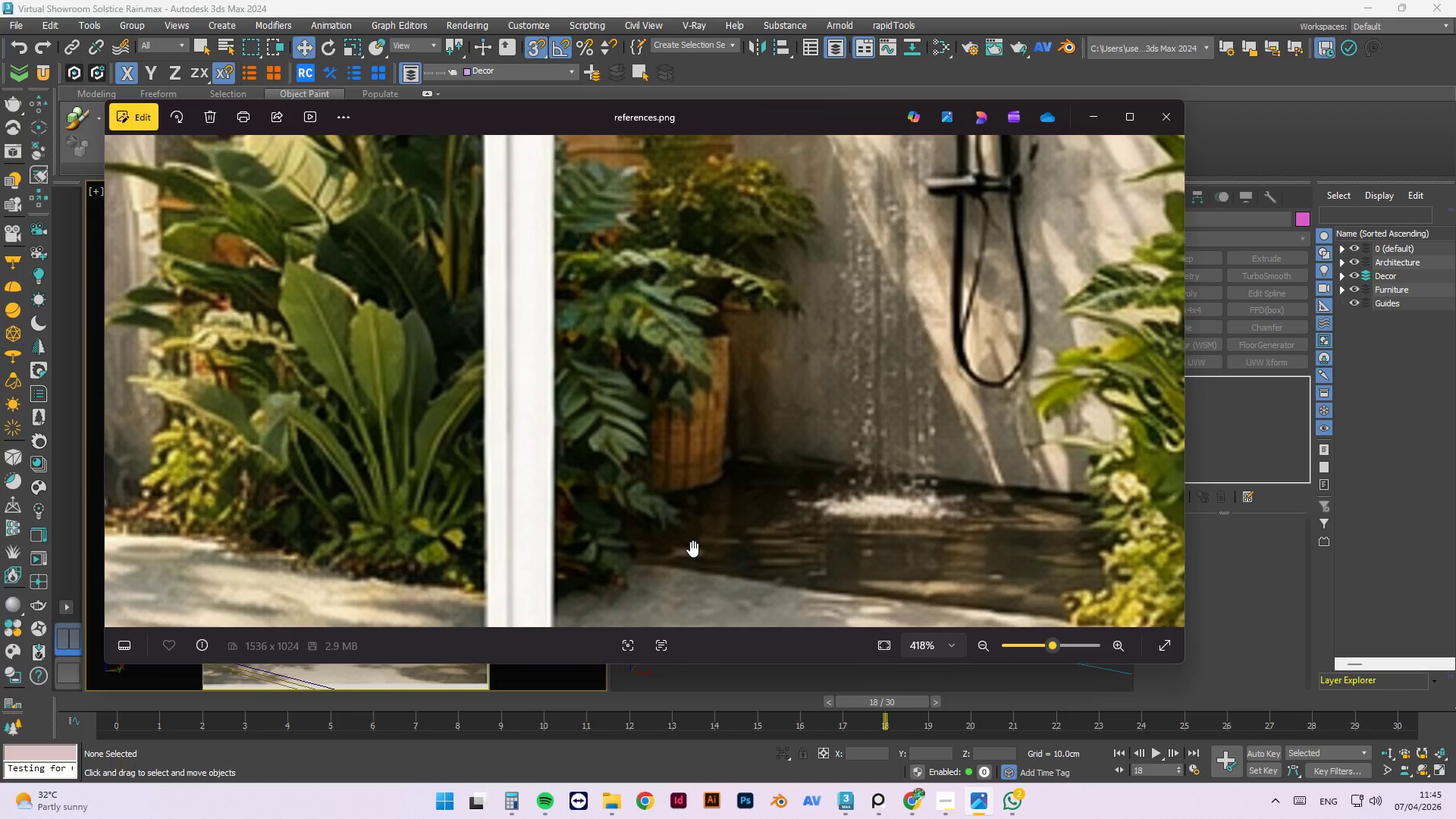 
scroll: coordinate [691, 541], scroll_direction: down, amount: 3.0
 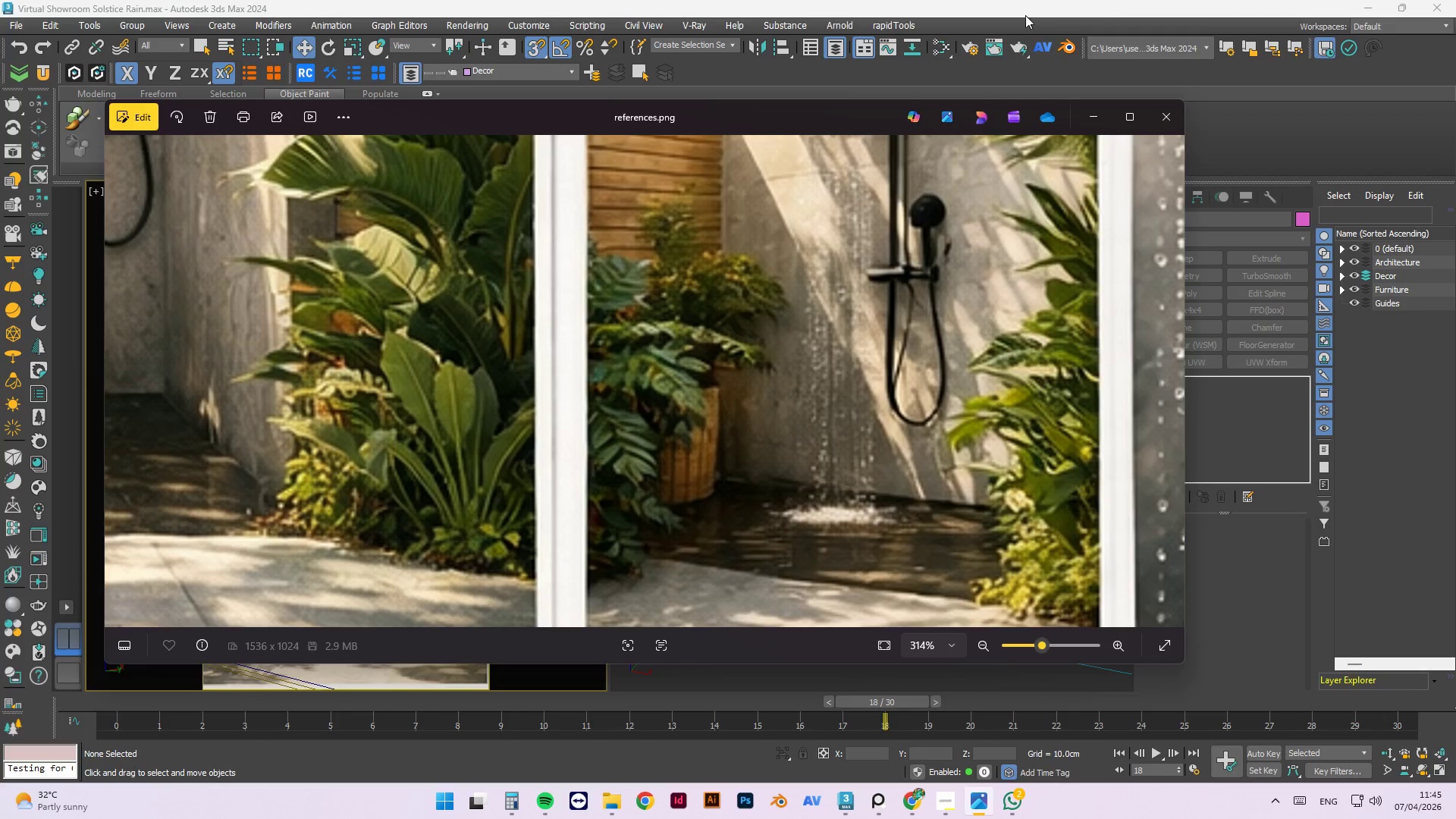 
left_click([1107, 123])
 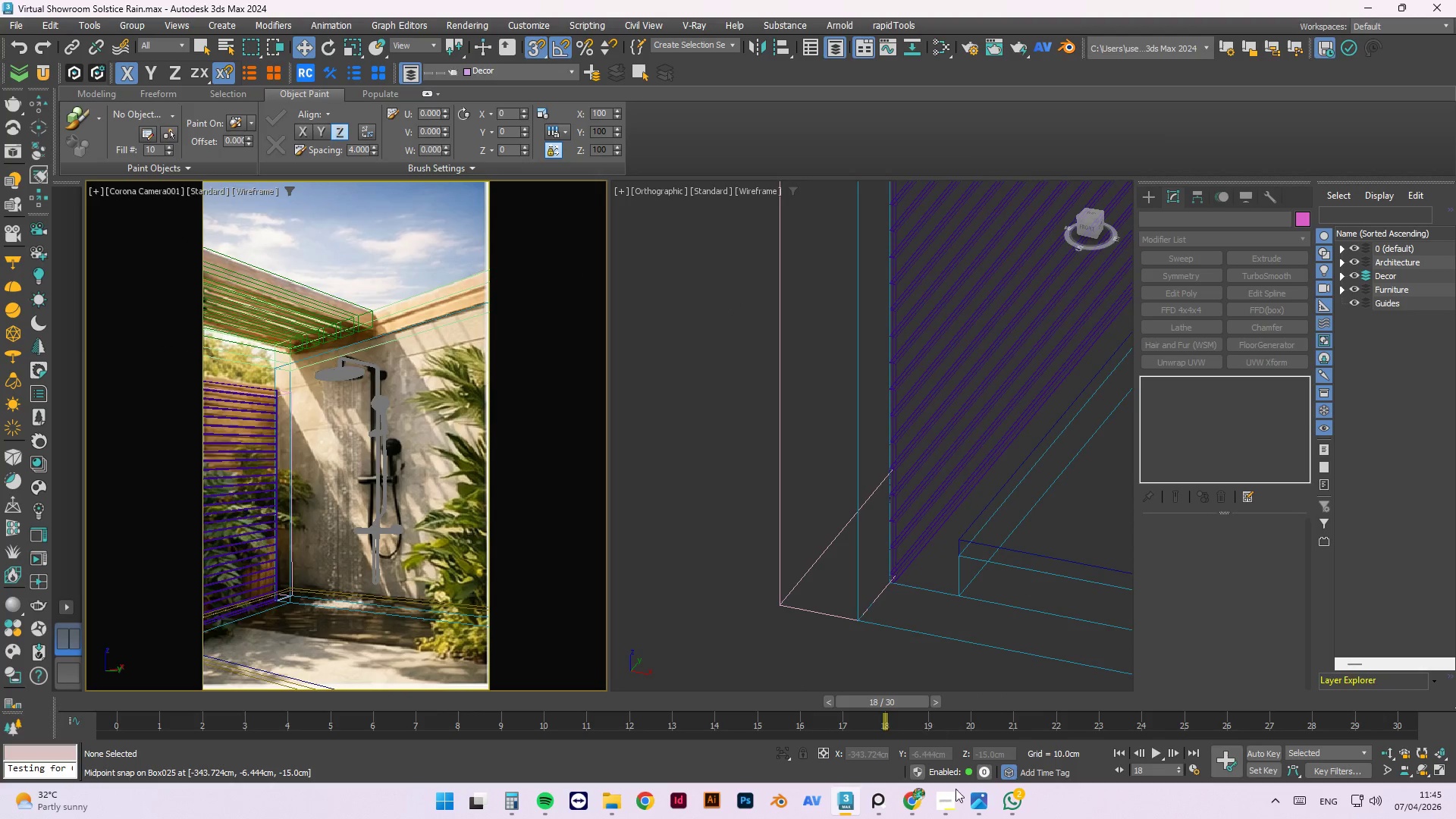 
left_click([886, 795])
 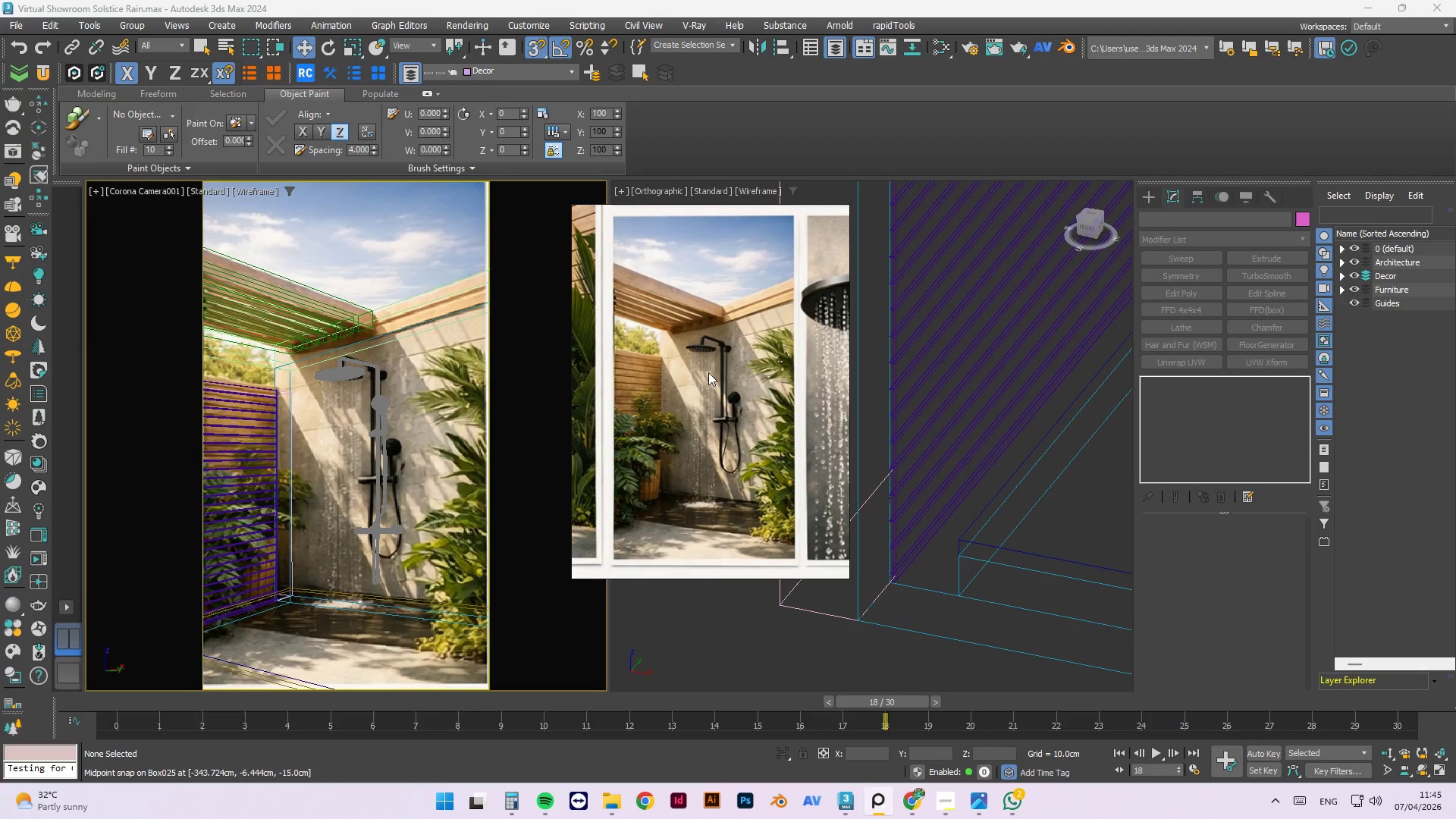 
scroll: coordinate [718, 504], scroll_direction: up, amount: 2.0
 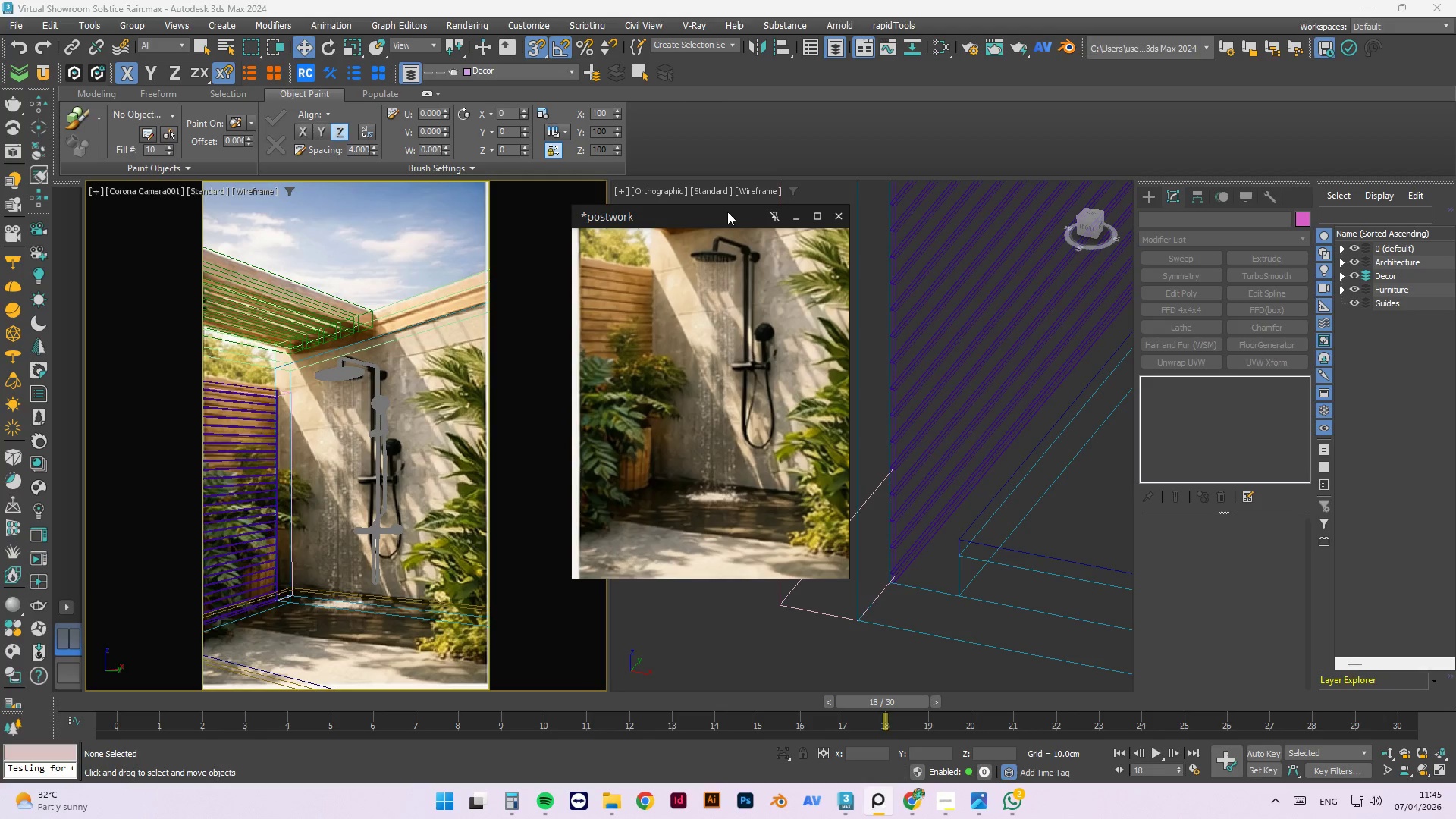 
left_click_drag(start_coordinate=[664, 306], to_coordinate=[657, 303])
 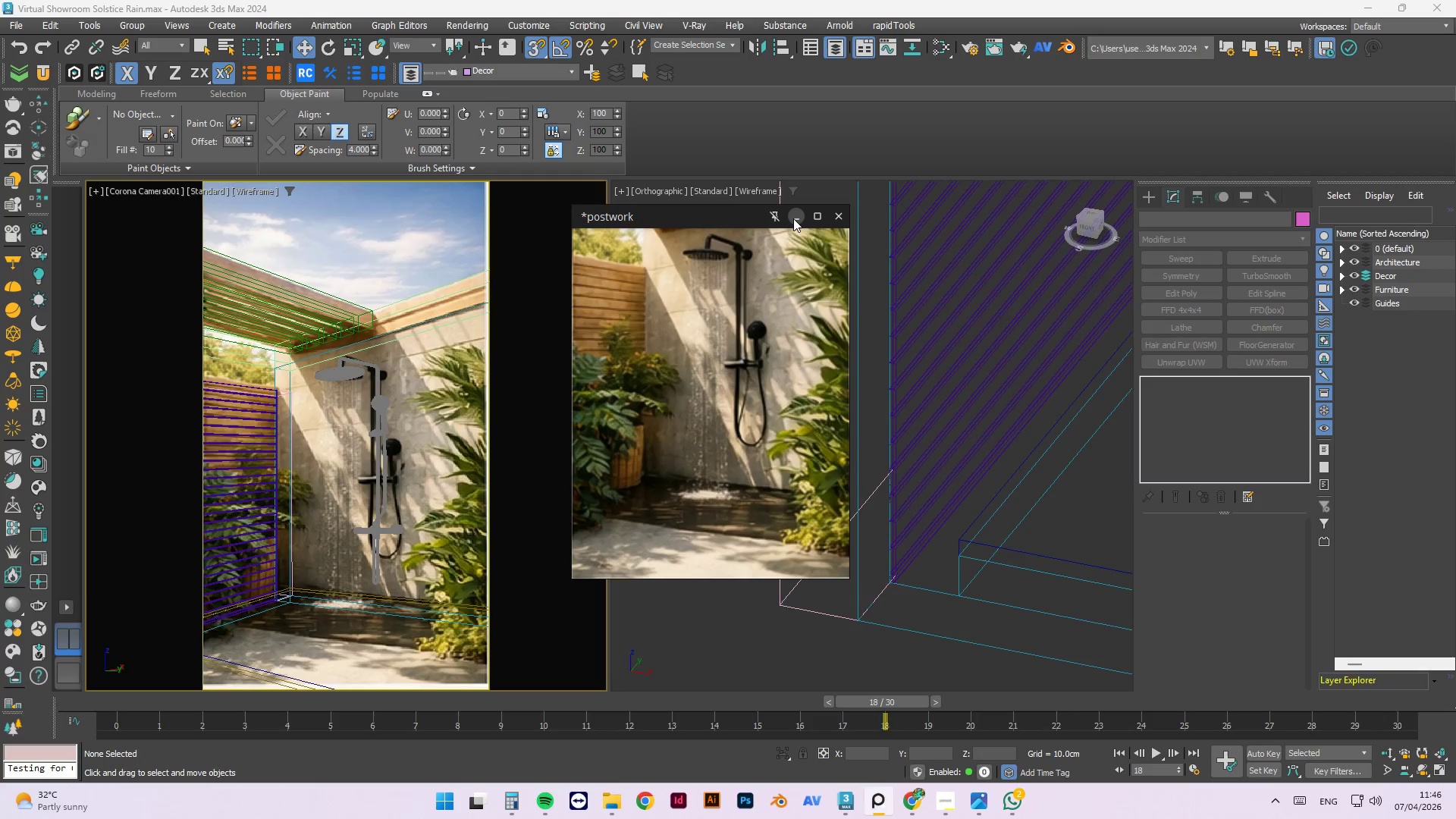 
wait(12.73)
 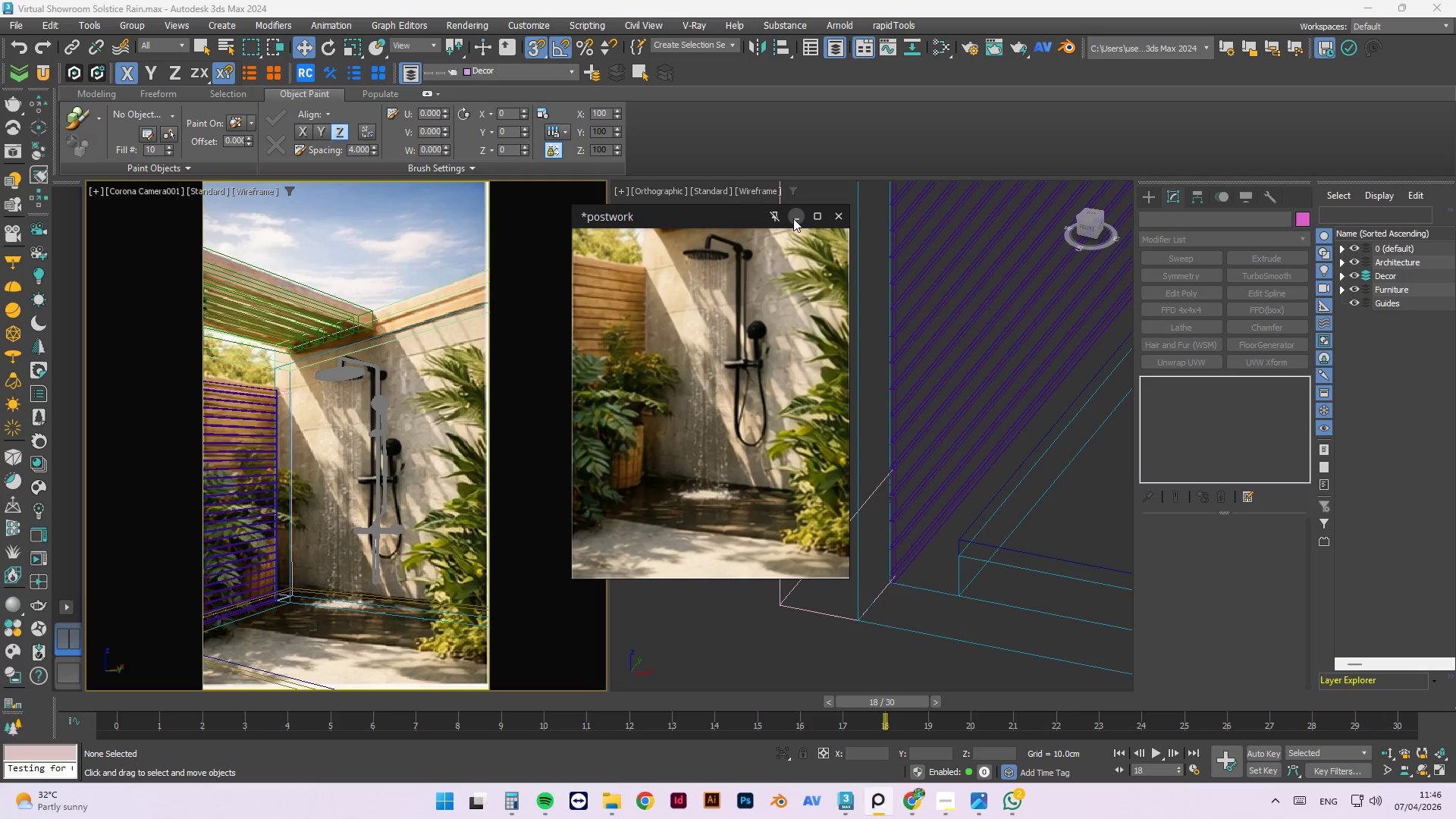 
left_click([793, 218])
 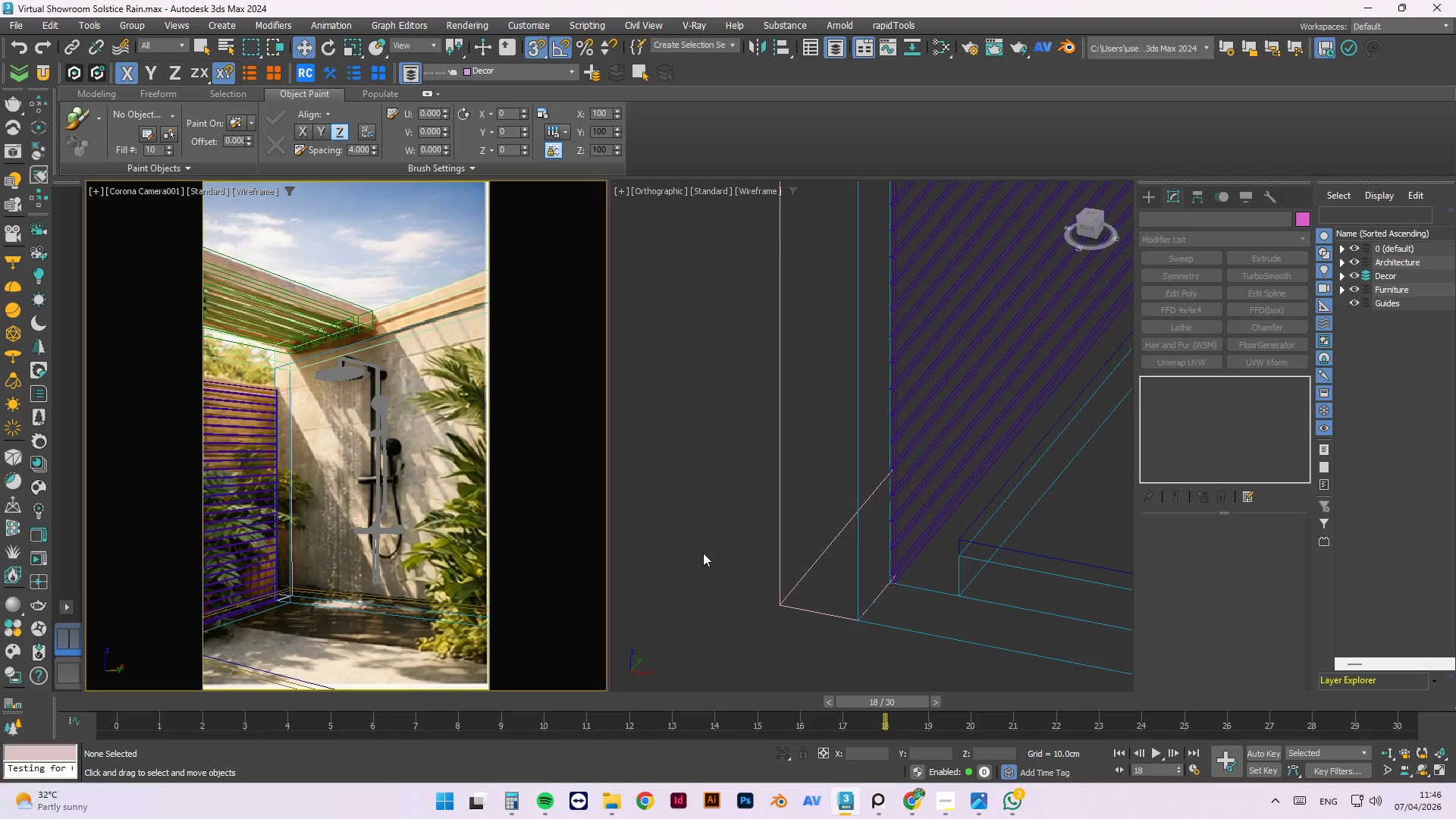 
key(Escape)
 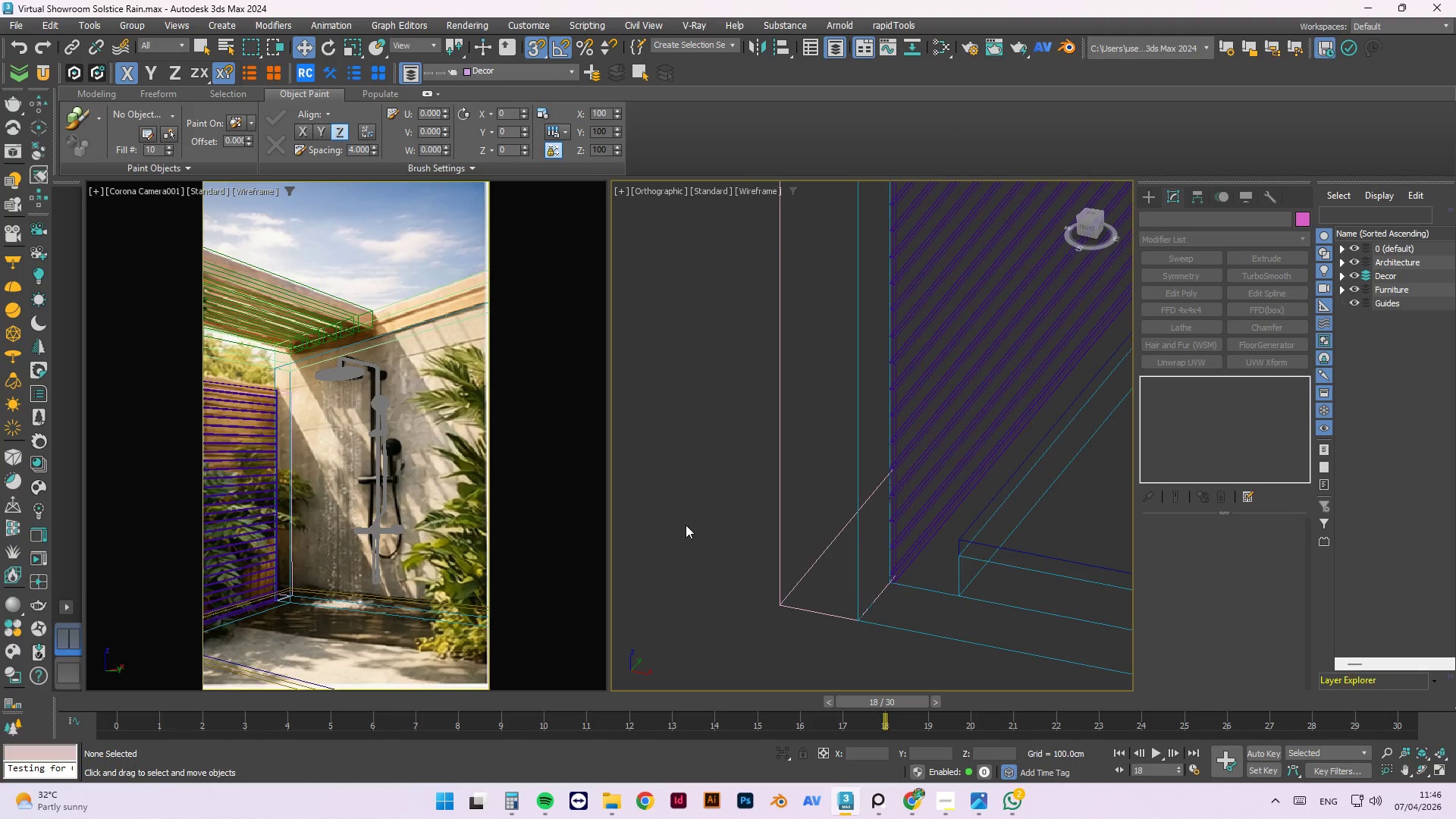 
scroll: coordinate [694, 498], scroll_direction: down, amount: 3.0
 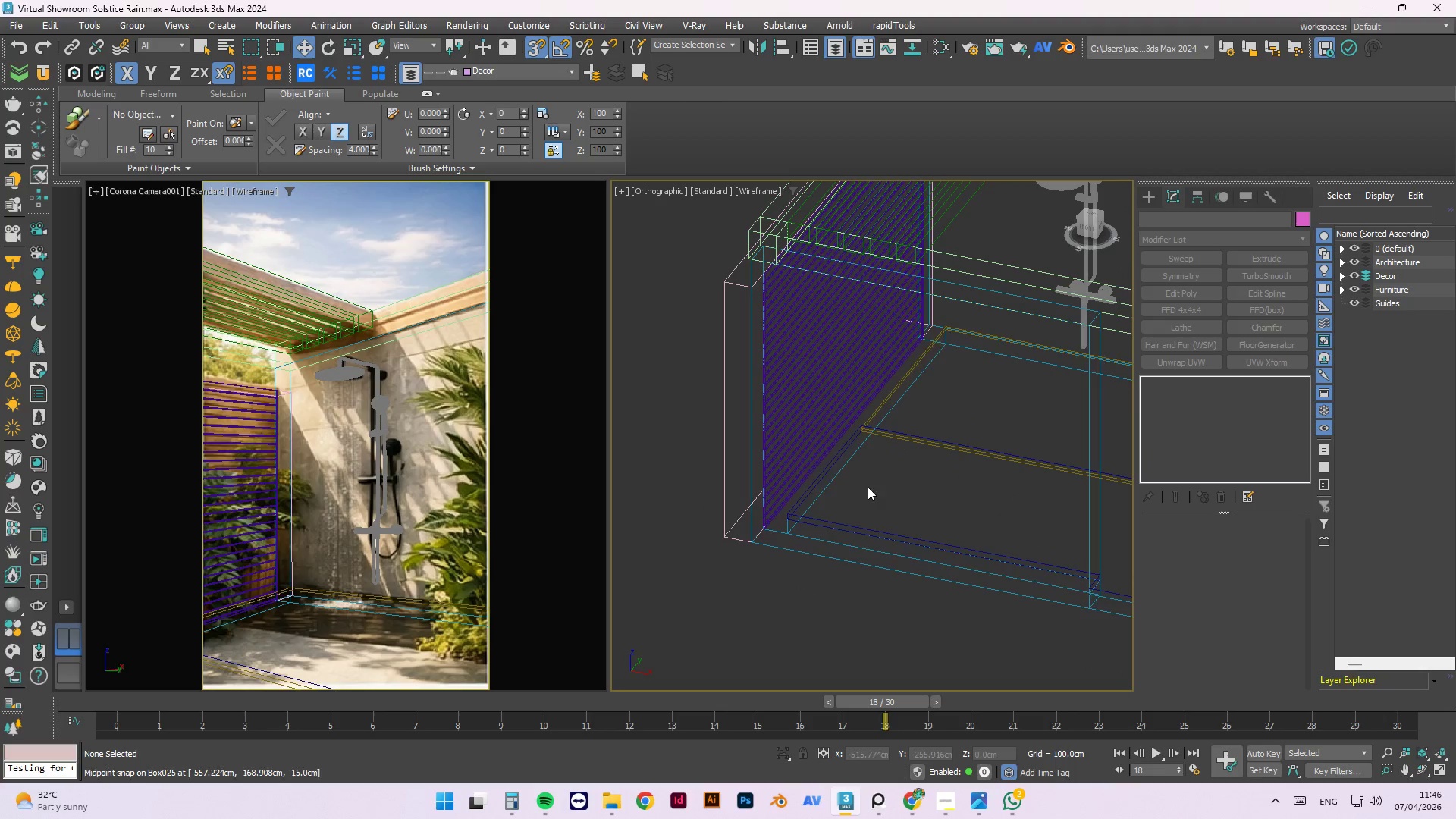 
hold_key(key=AltLeft, duration=1.5)
 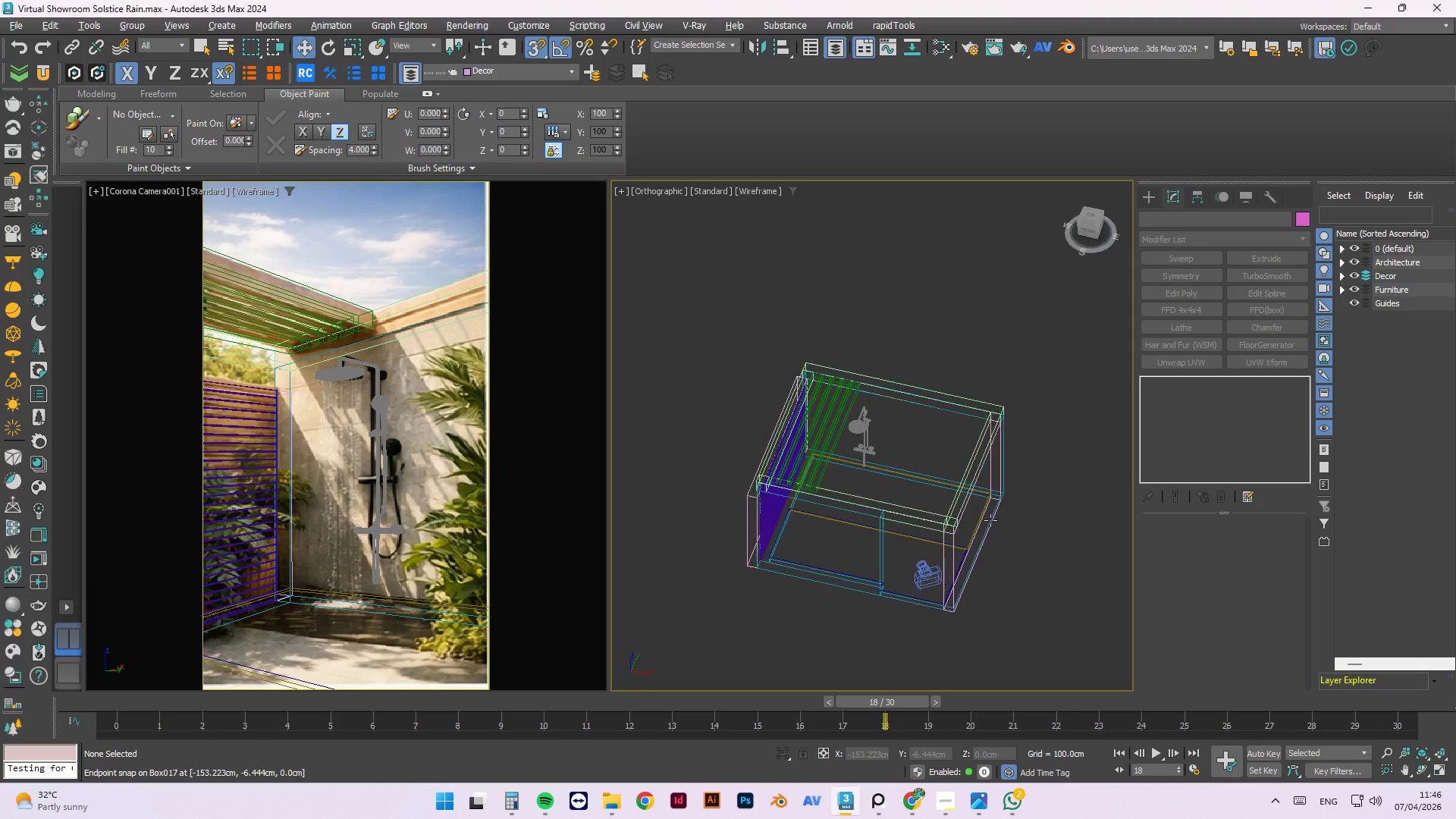 
scroll: coordinate [748, 530], scroll_direction: down, amount: 3.0
 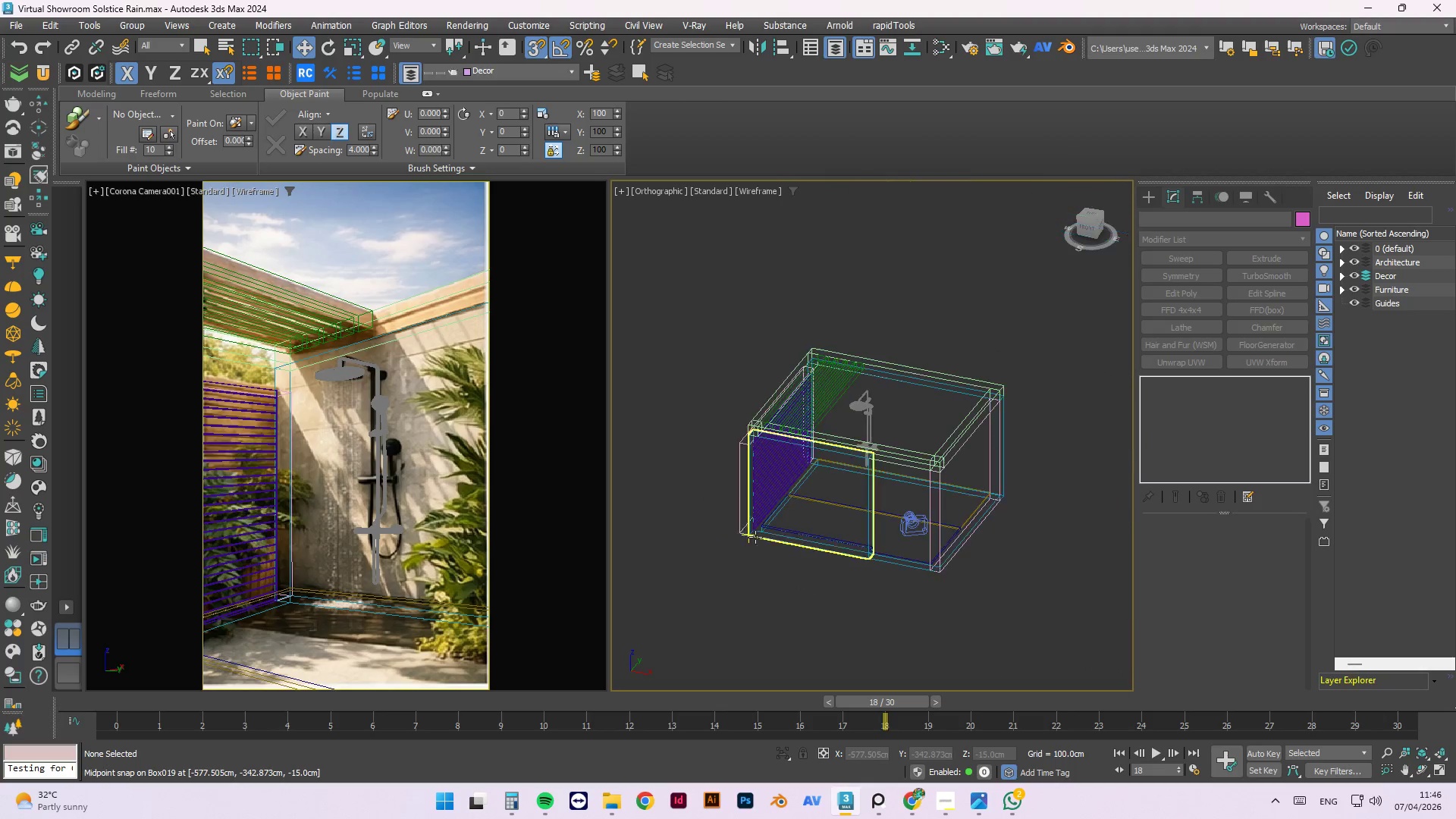 
hold_key(key=AltLeft, duration=1.51)
 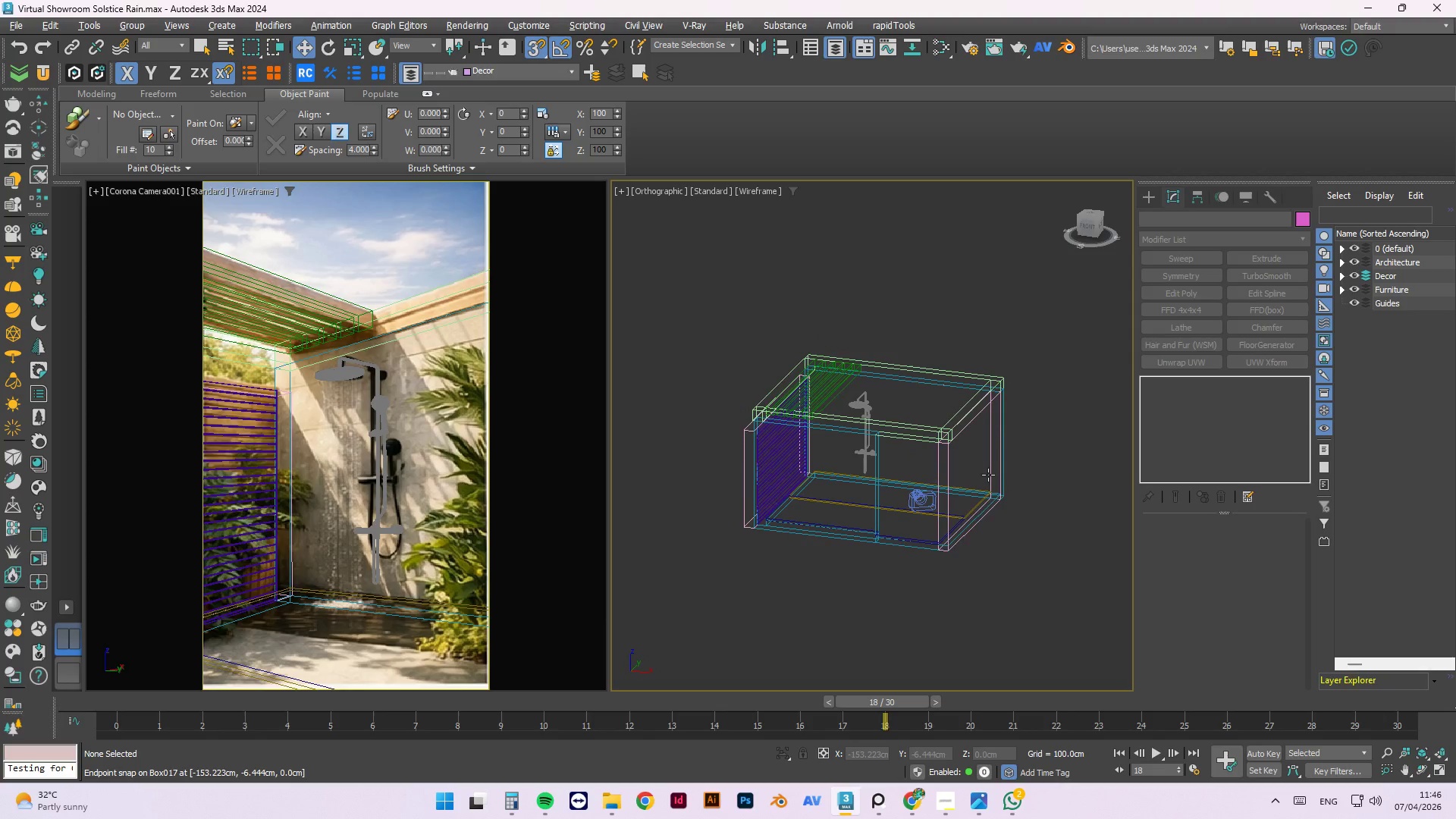 
hold_key(key=AltLeft, duration=0.56)
 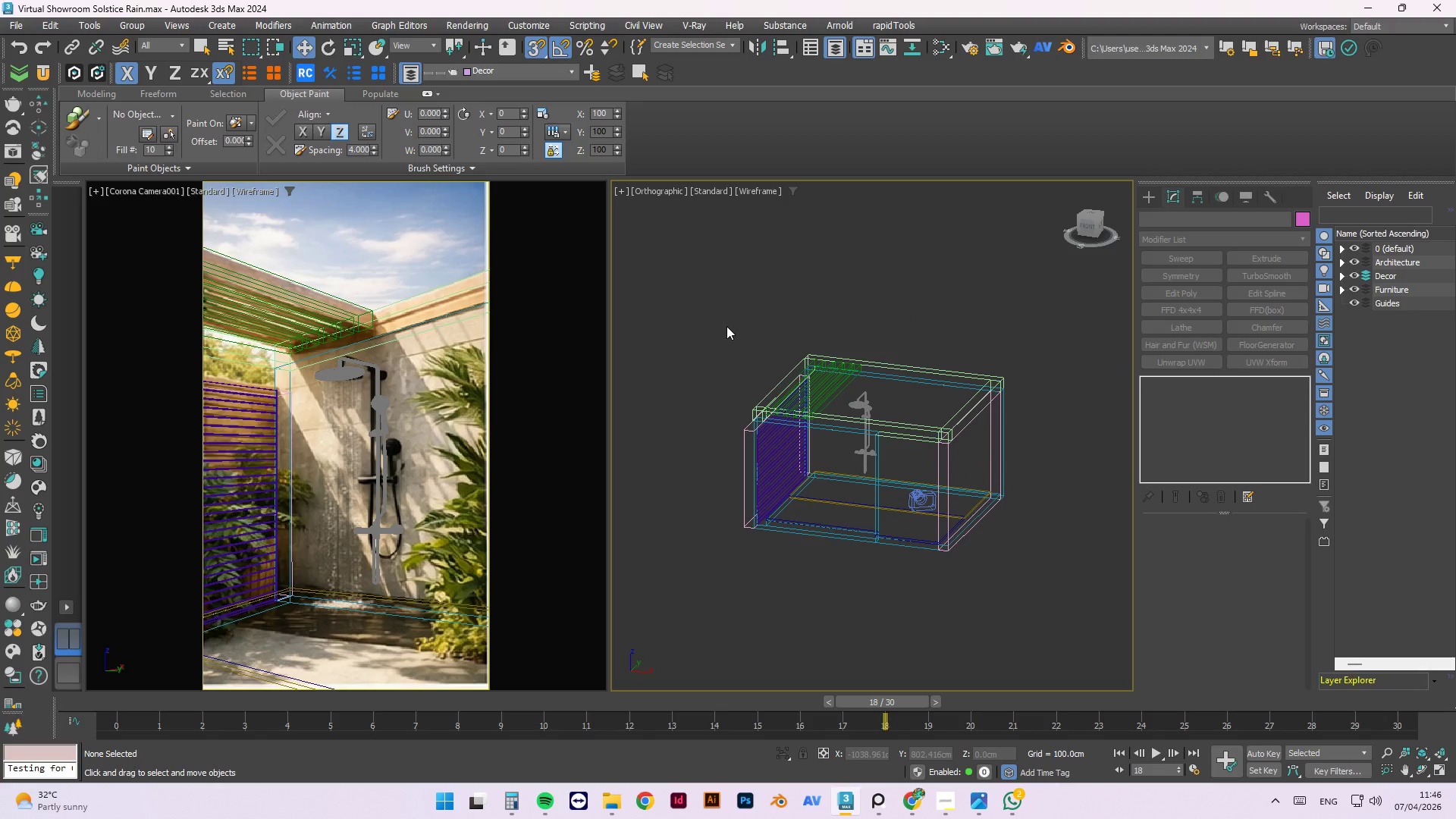 
scroll: coordinate [713, 535], scroll_direction: up, amount: 5.0
 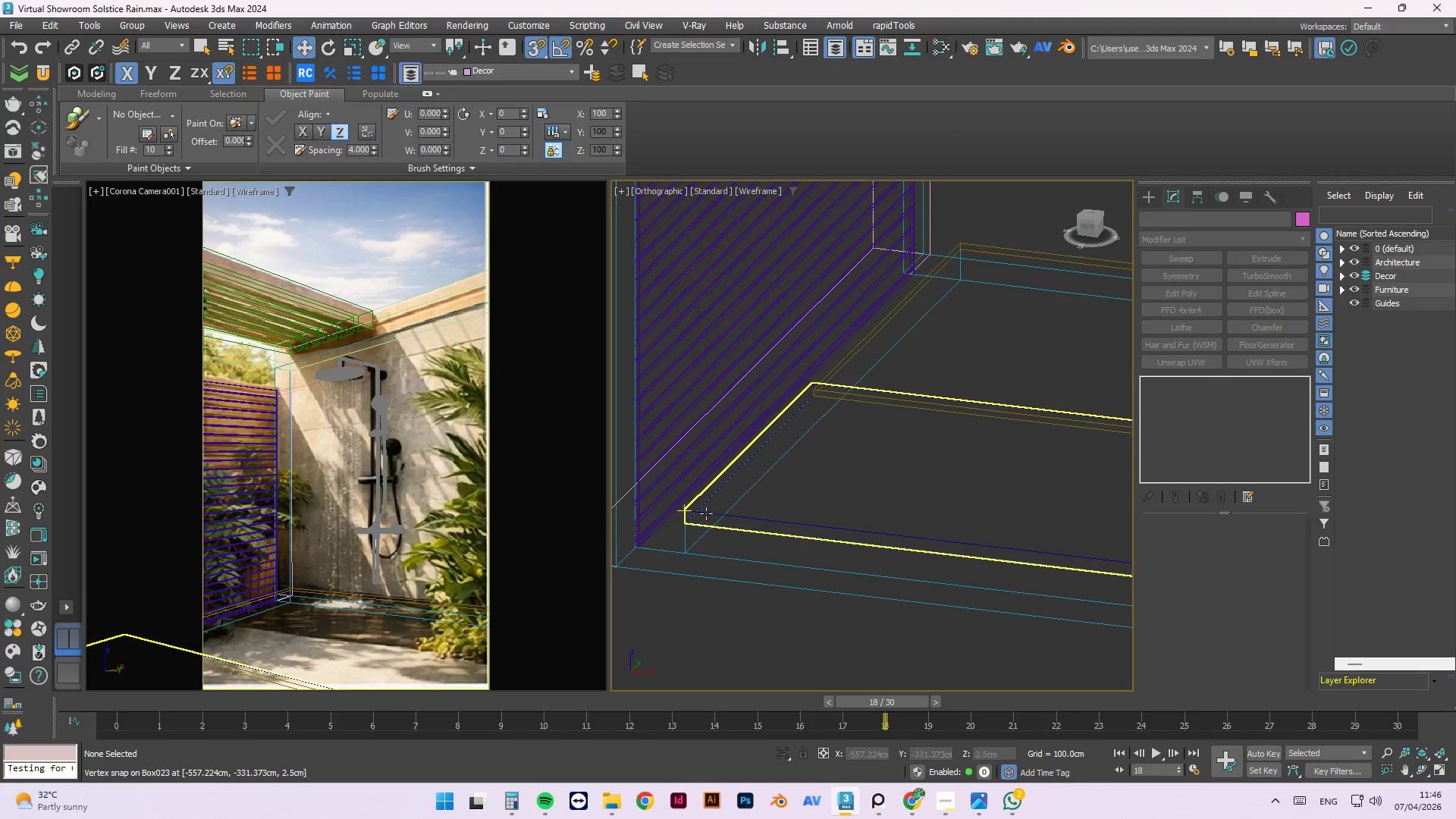 
left_click([751, 490])
 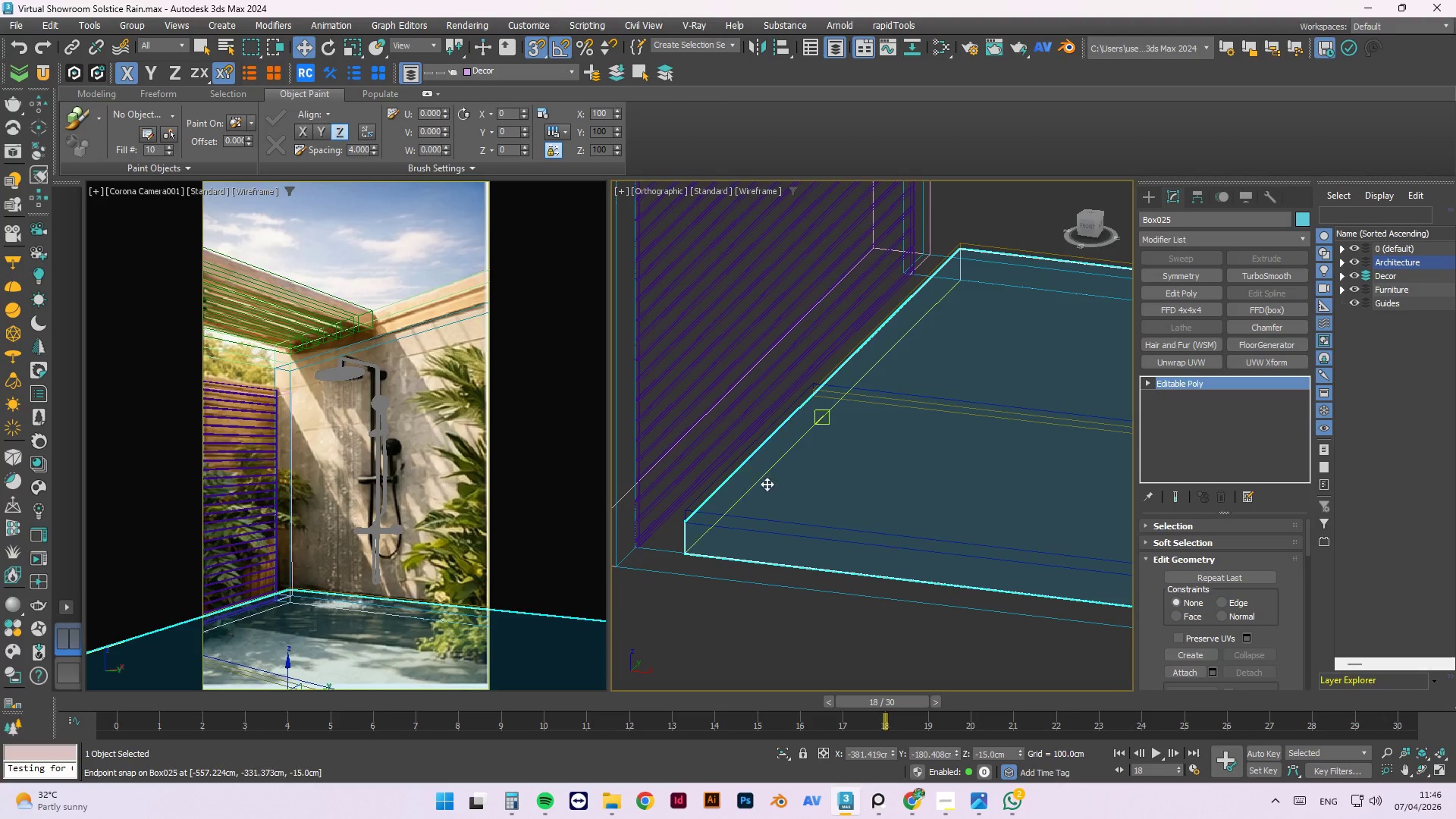 
scroll: coordinate [794, 481], scroll_direction: down, amount: 2.0
 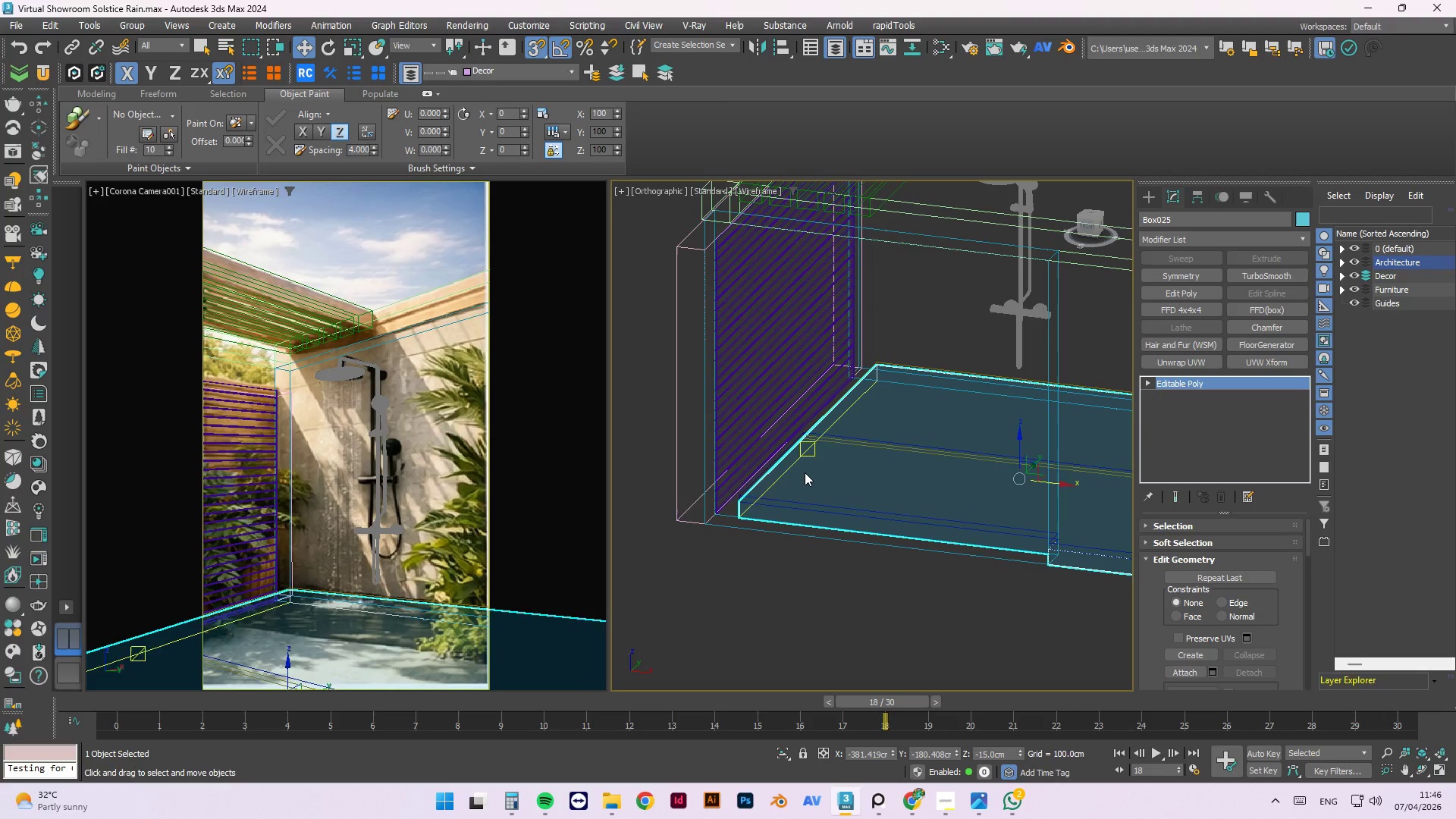 
key(1)
 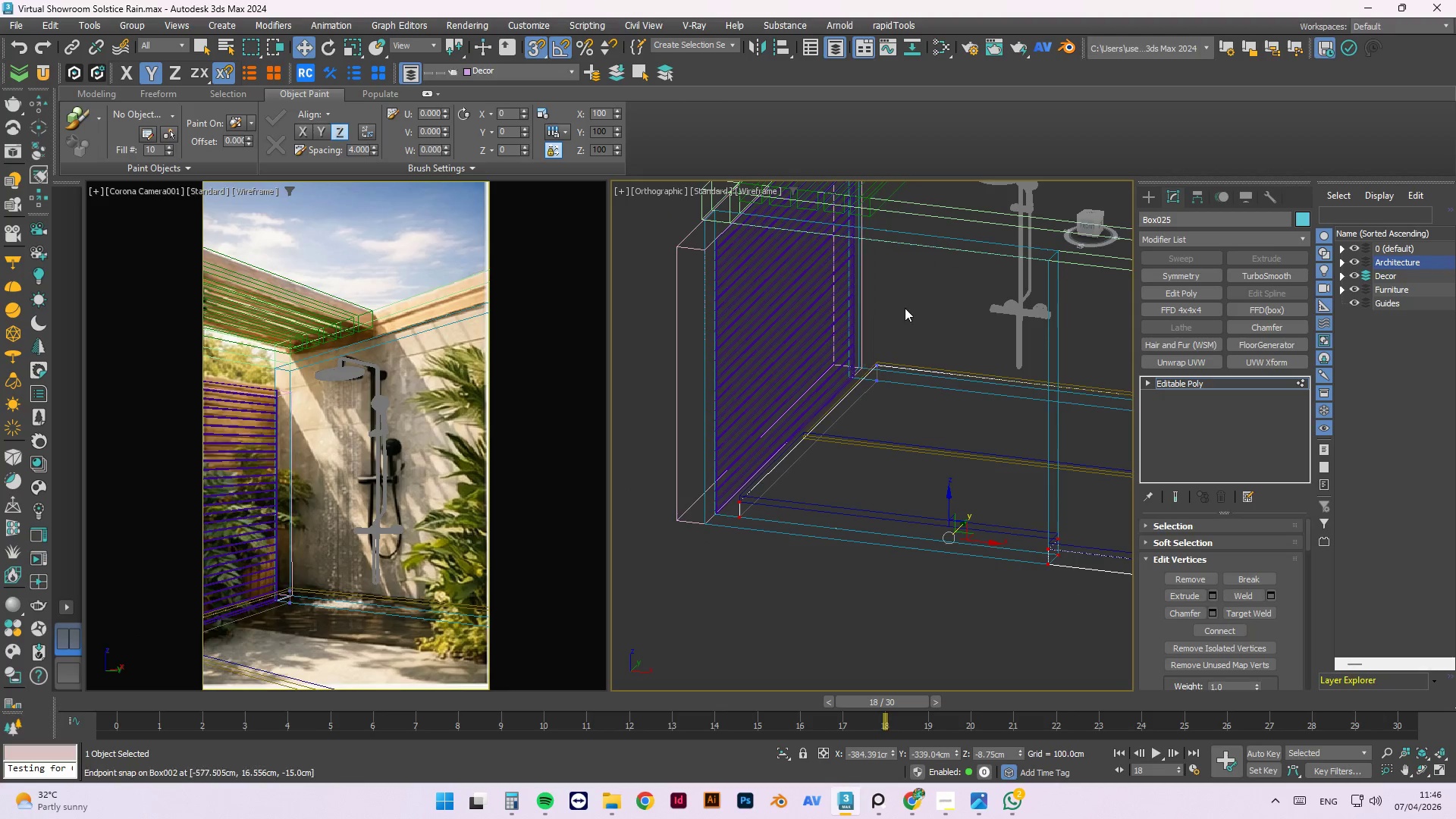 
left_click_drag(start_coordinate=[905, 308], to_coordinate=[708, 588])
 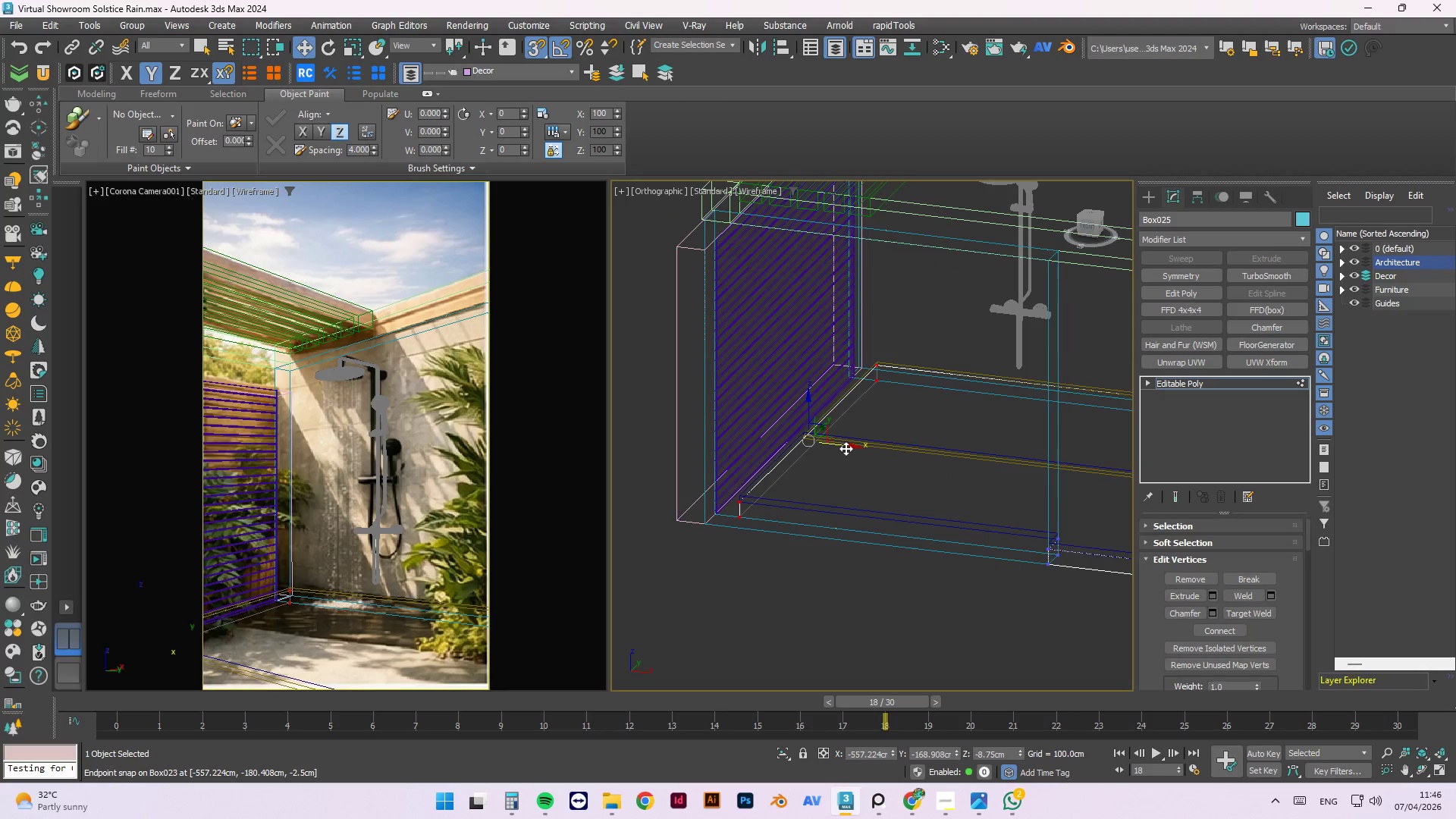 
left_click_drag(start_coordinate=[846, 446], to_coordinate=[675, 561])
 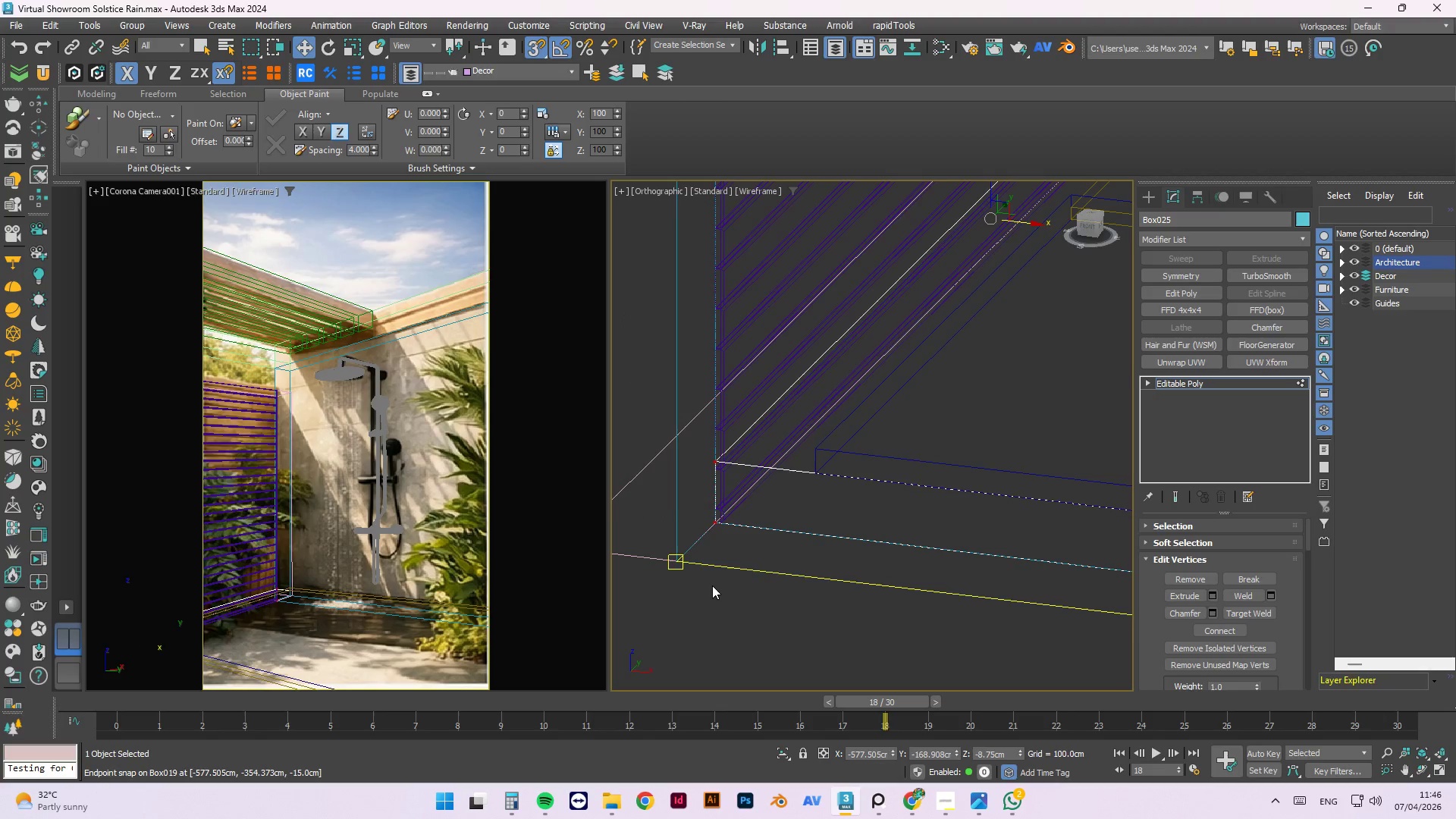 
scroll: coordinate [714, 511], scroll_direction: up, amount: 4.0
 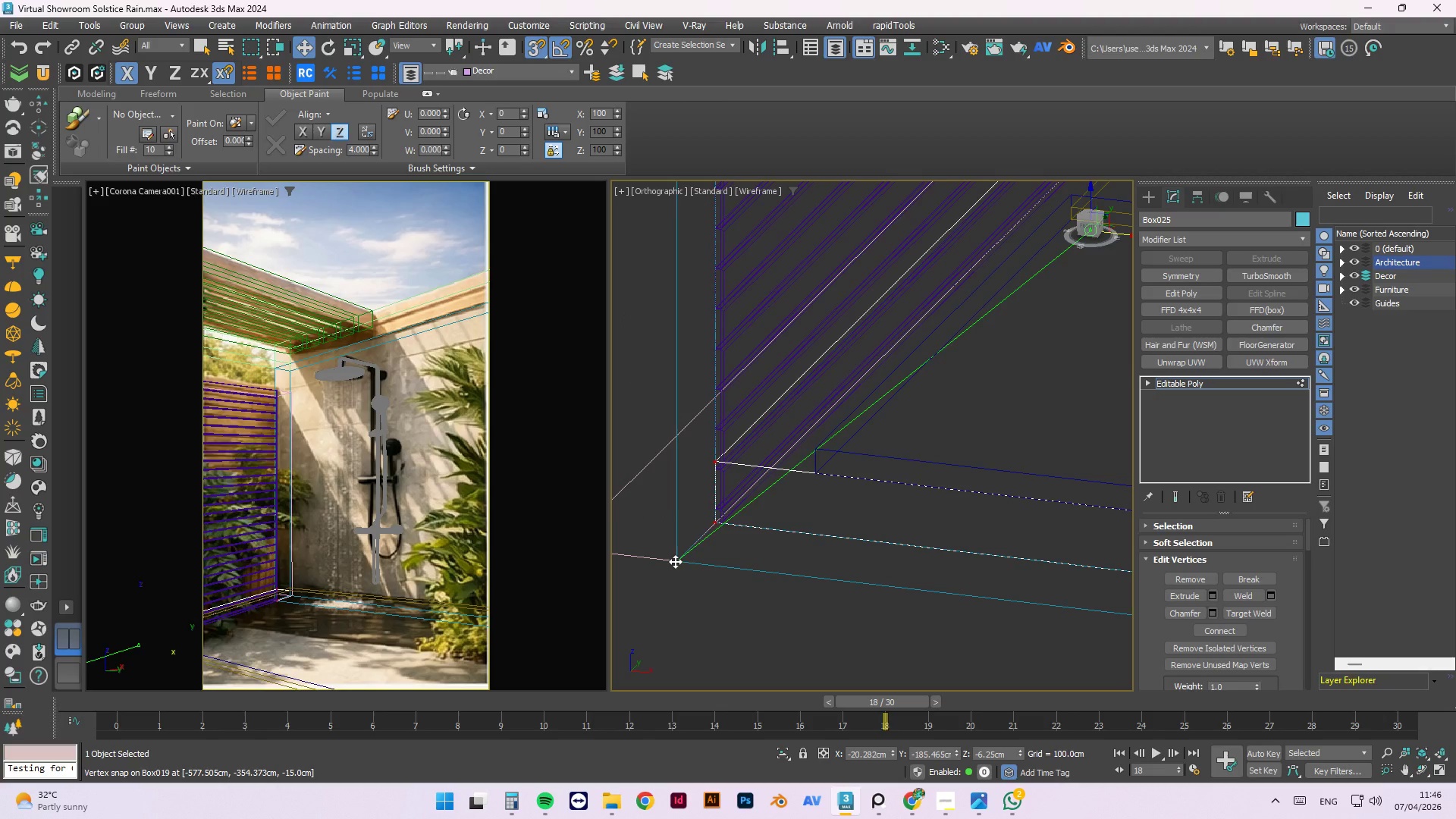 
key(Escape)
 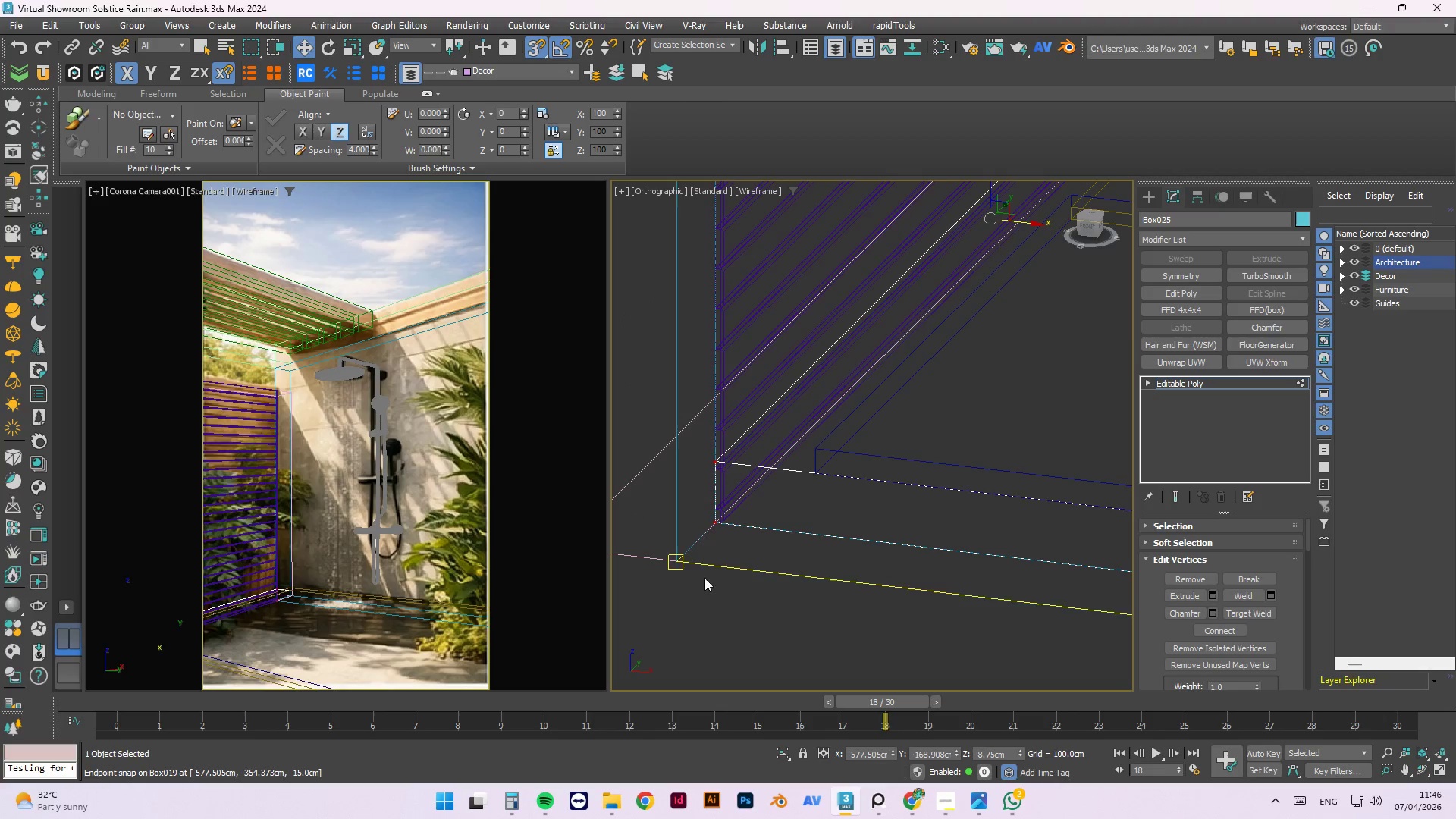 
key(Escape)
 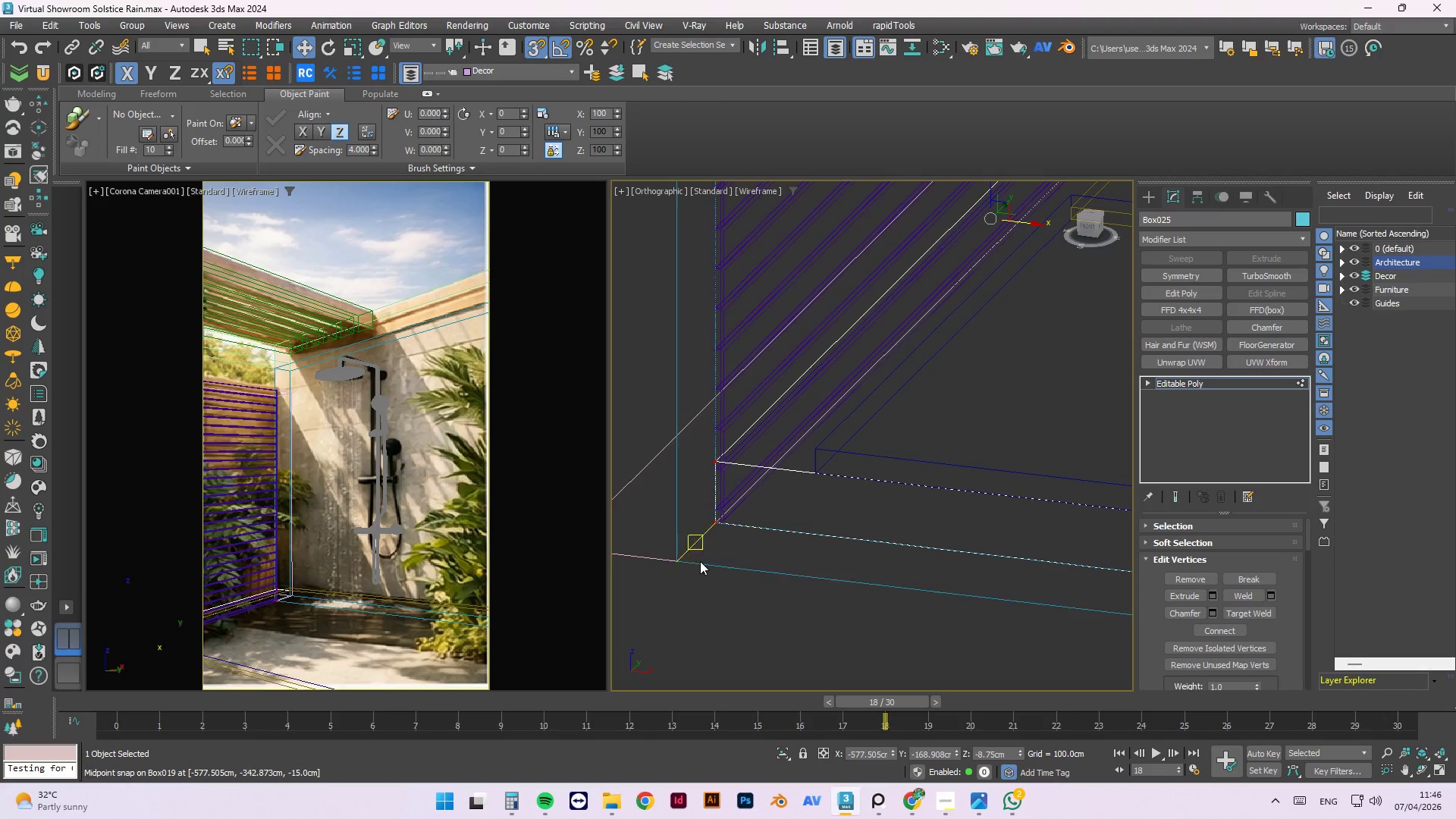 
scroll: coordinate [700, 560], scroll_direction: down, amount: 3.0
 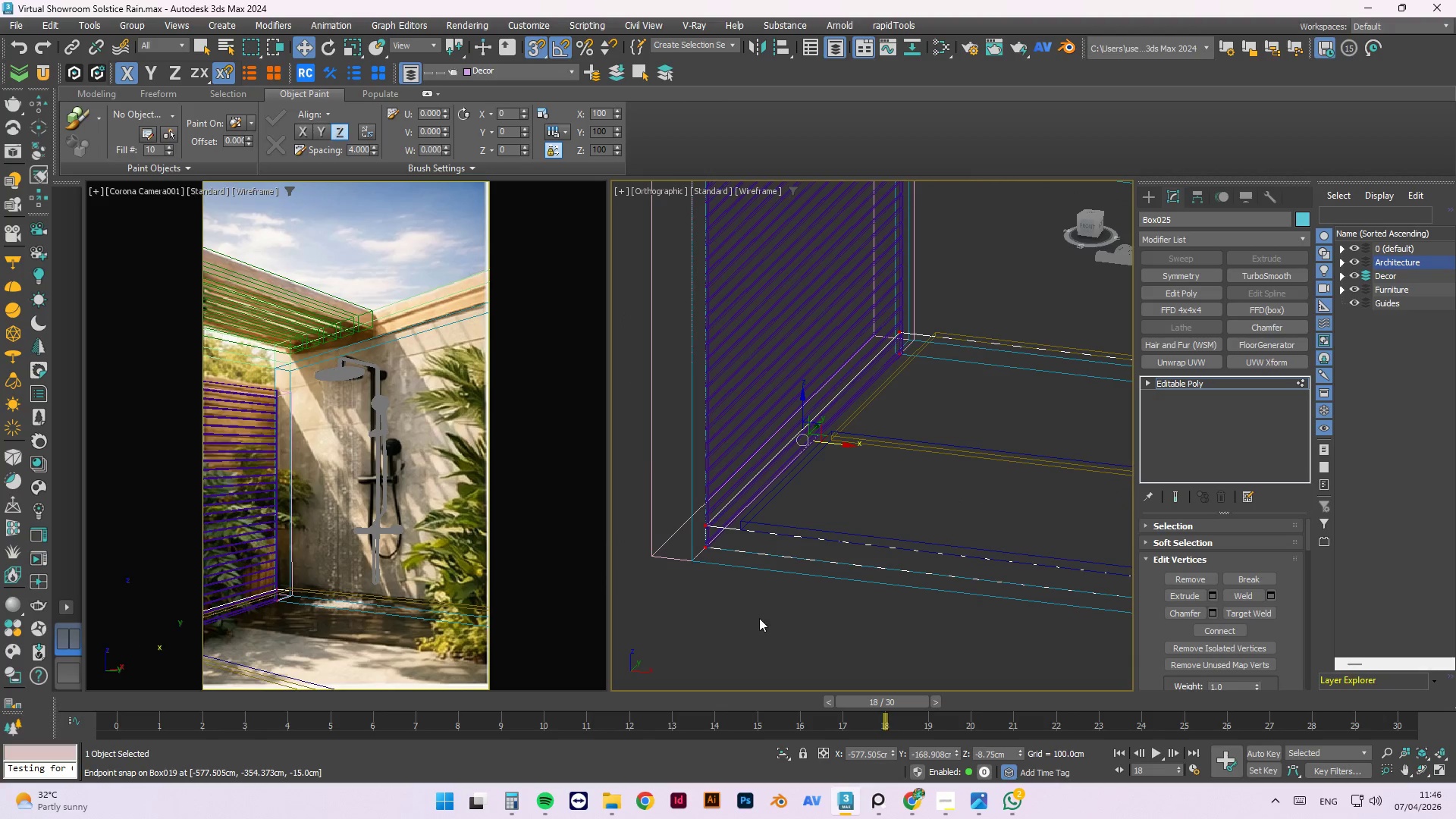 
left_click([758, 615])
 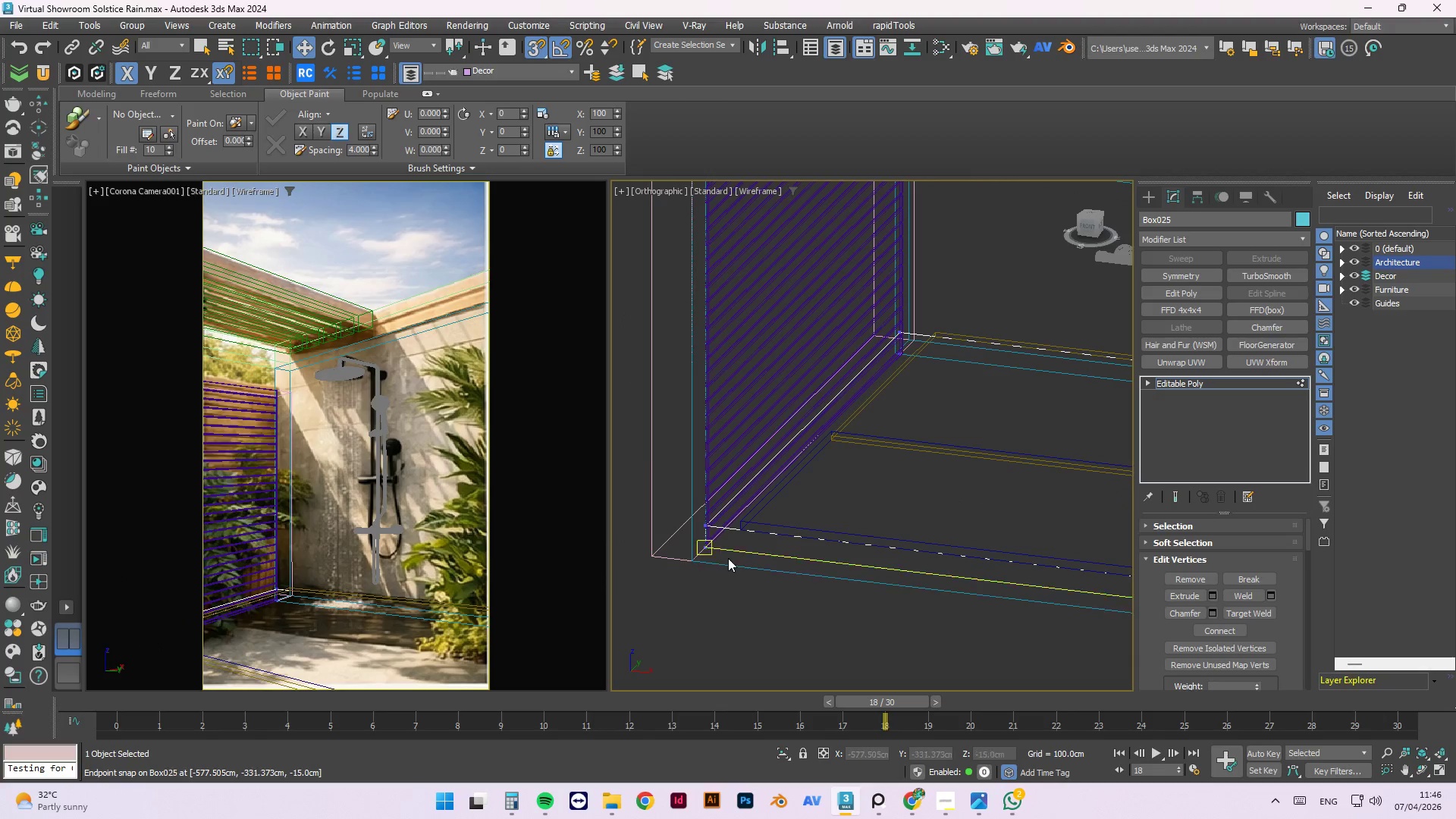 
scroll: coordinate [727, 555], scroll_direction: down, amount: 1.0
 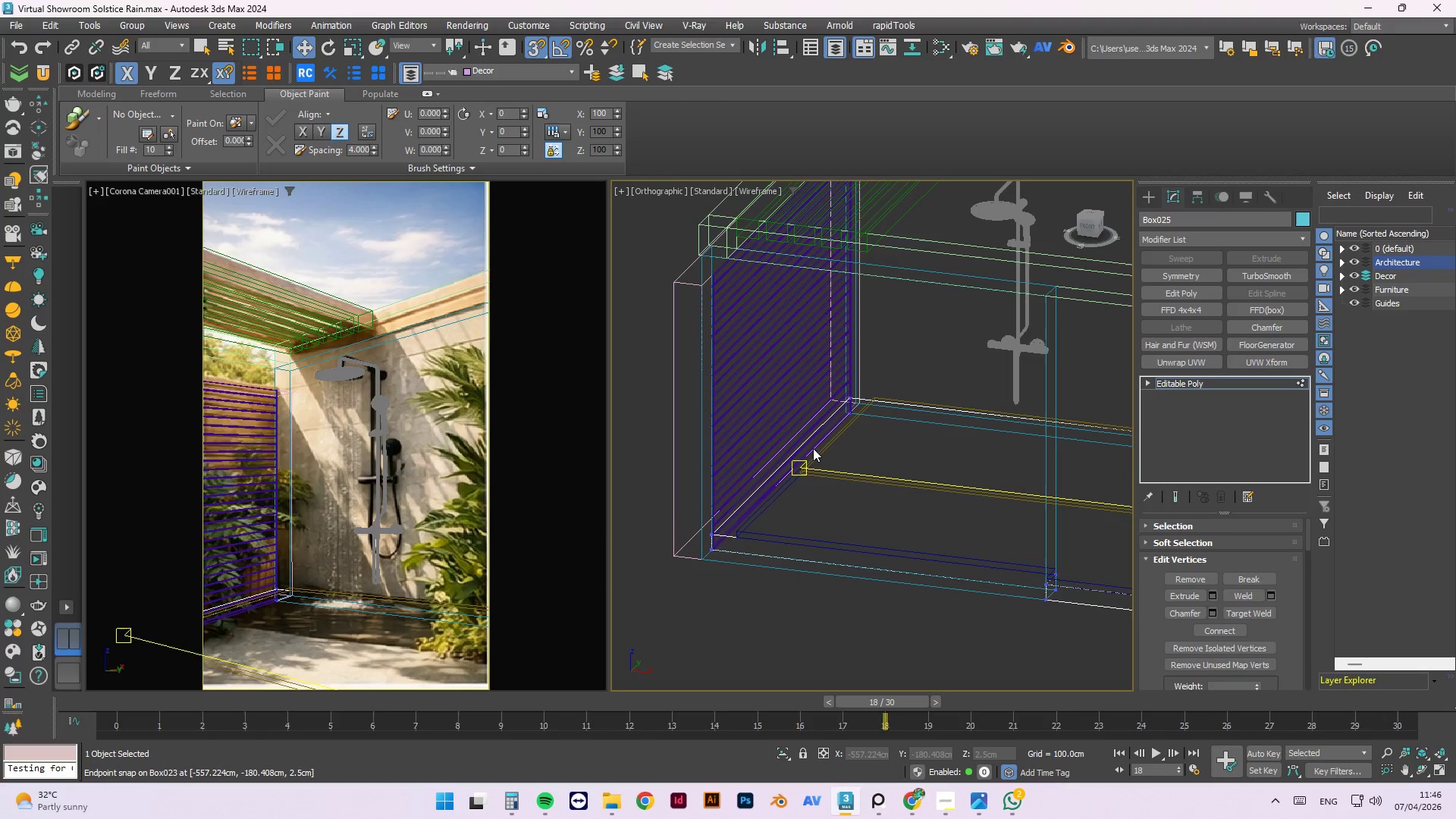 
right_click([820, 457])
 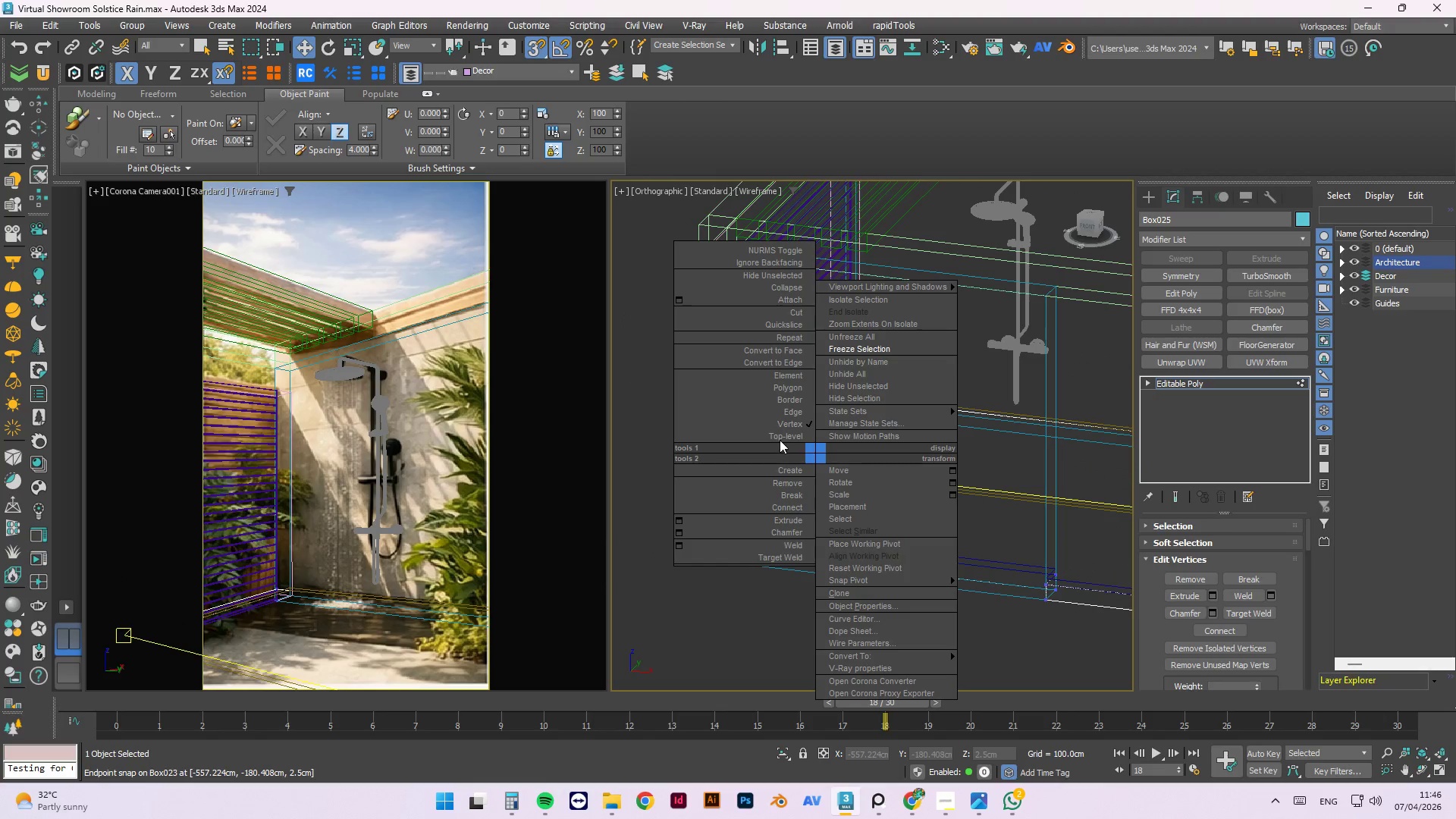 
left_click([780, 435])
 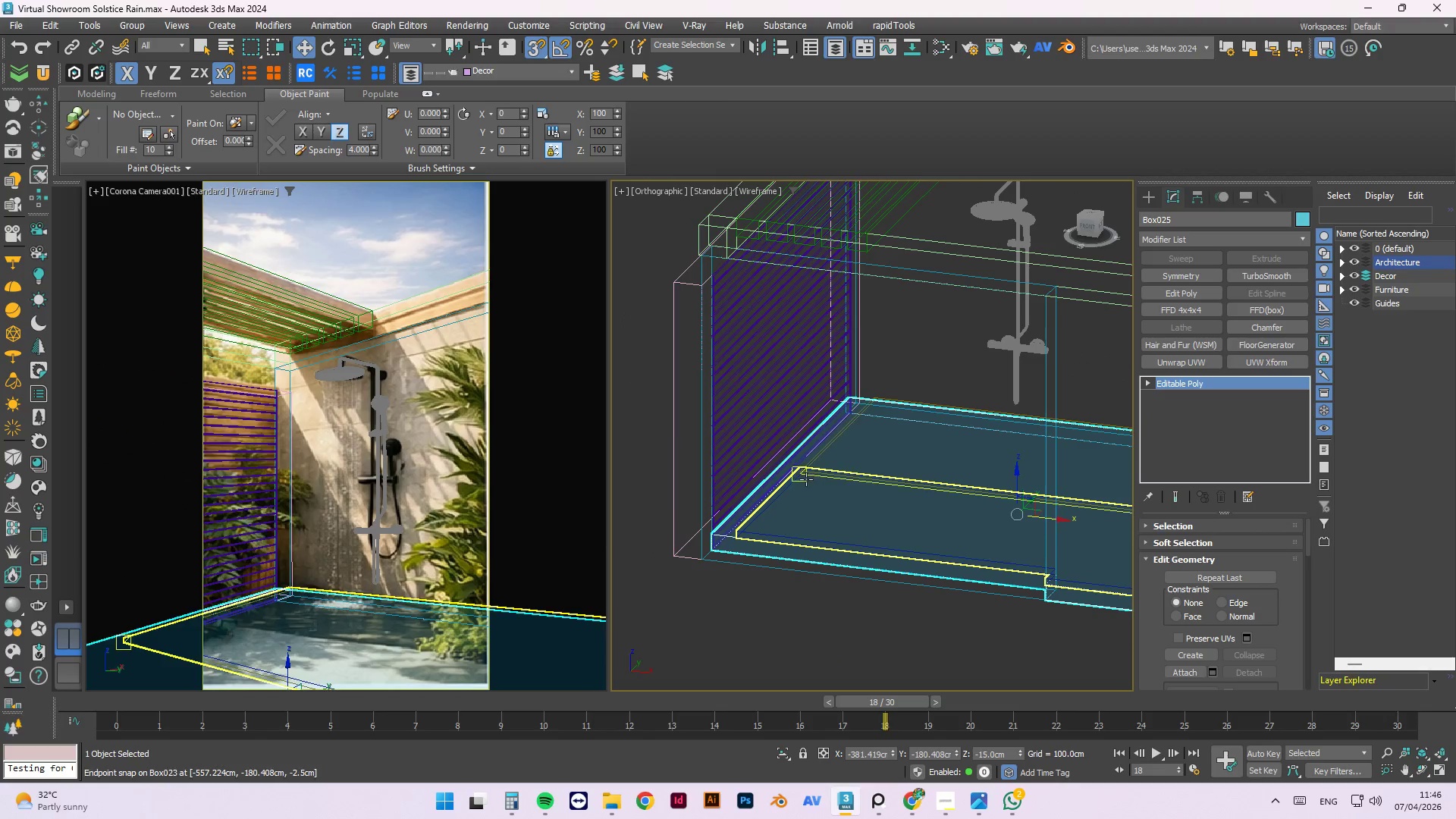 
left_click([802, 479])
 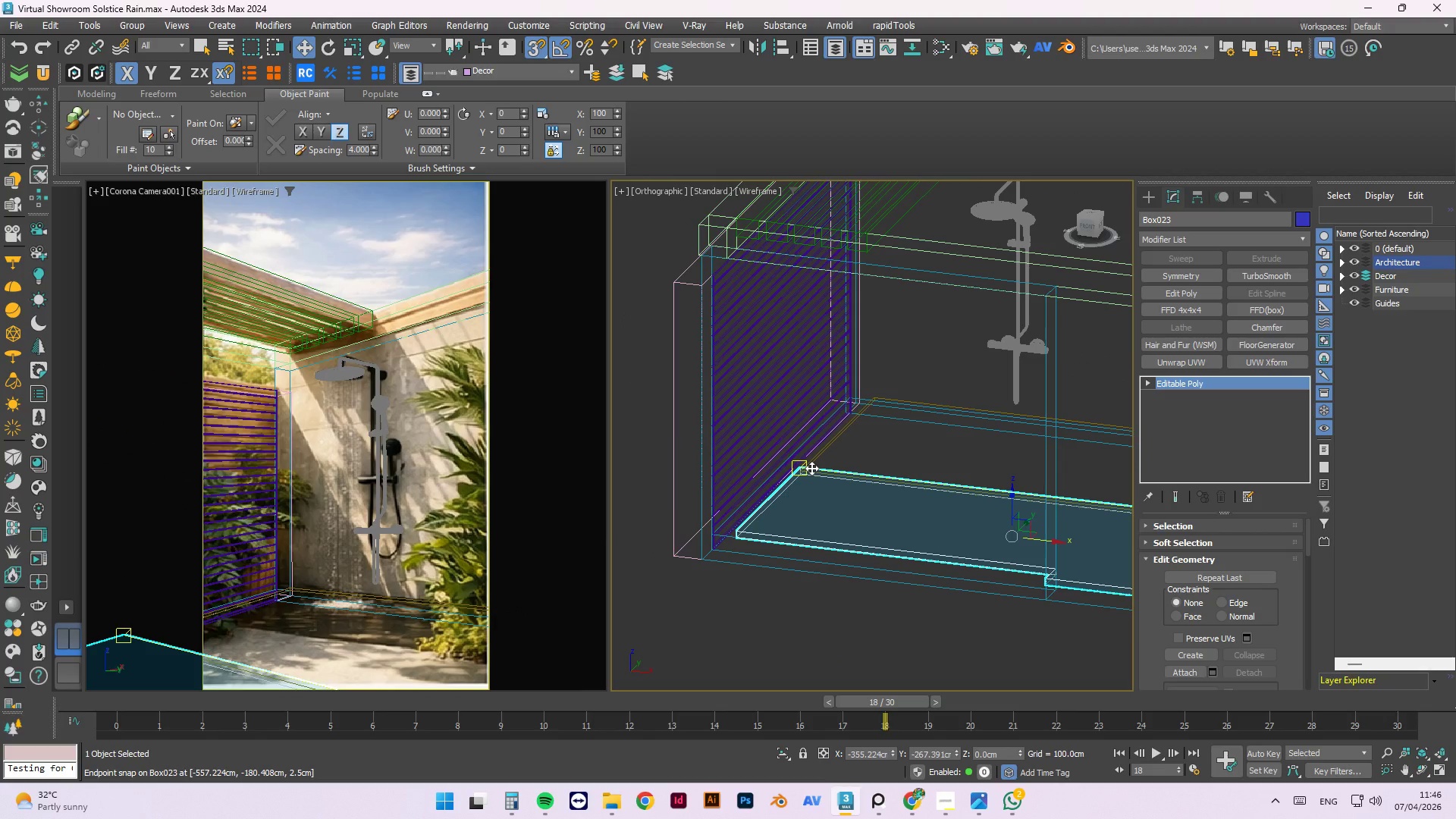 
key(1)
 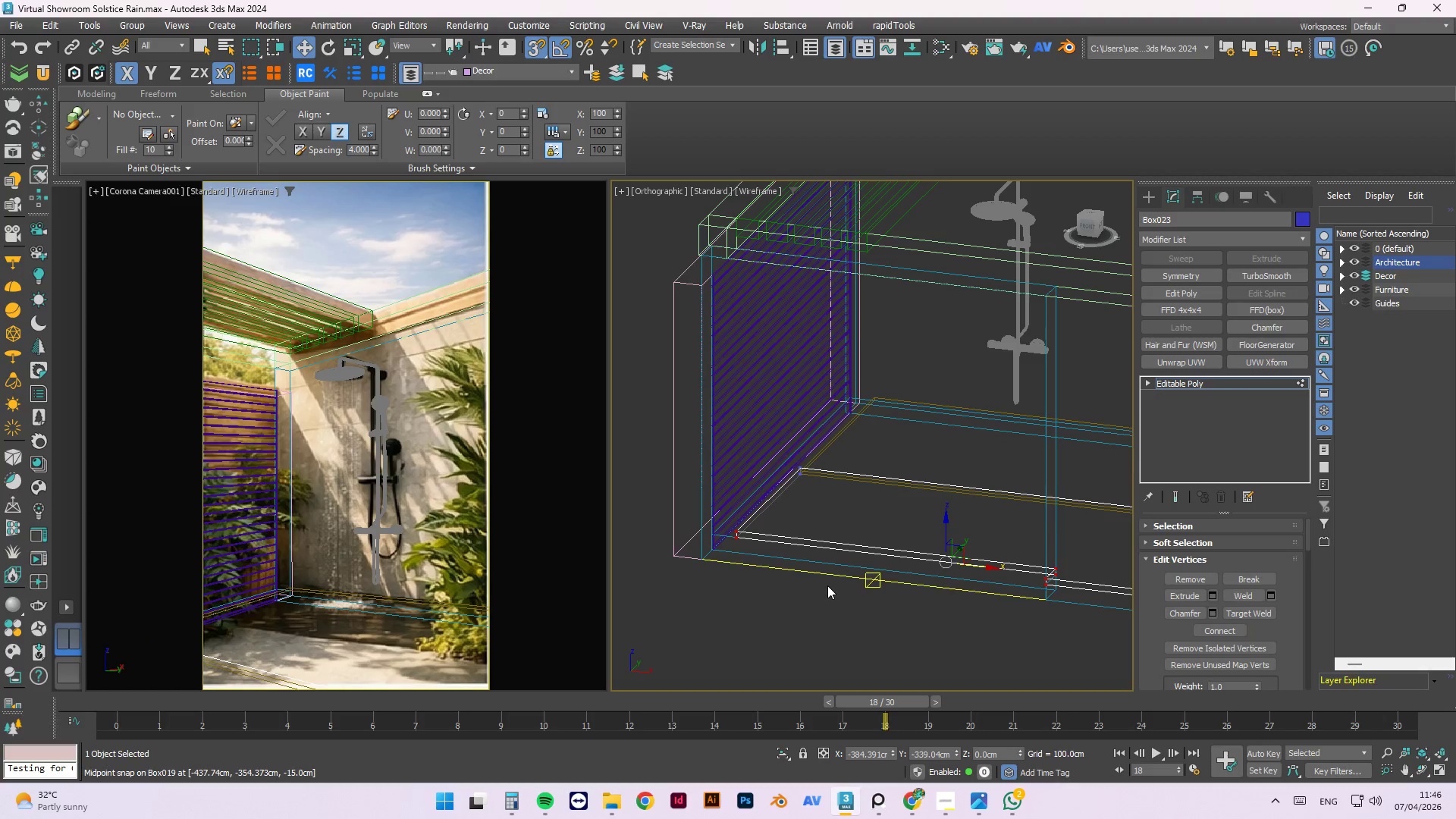 
left_click_drag(start_coordinate=[827, 584], to_coordinate=[682, 386])
 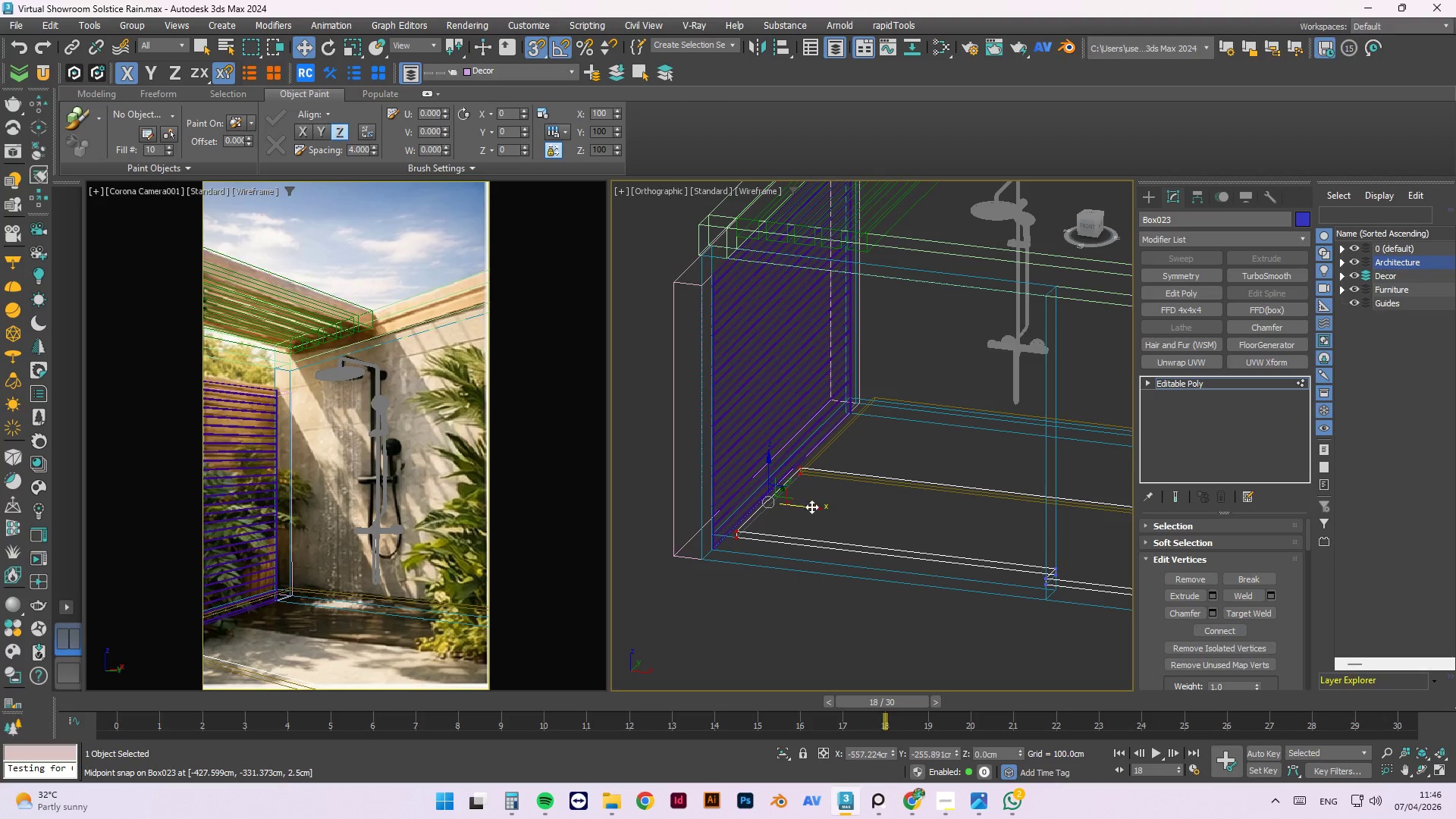 
left_click_drag(start_coordinate=[810, 508], to_coordinate=[697, 561])
 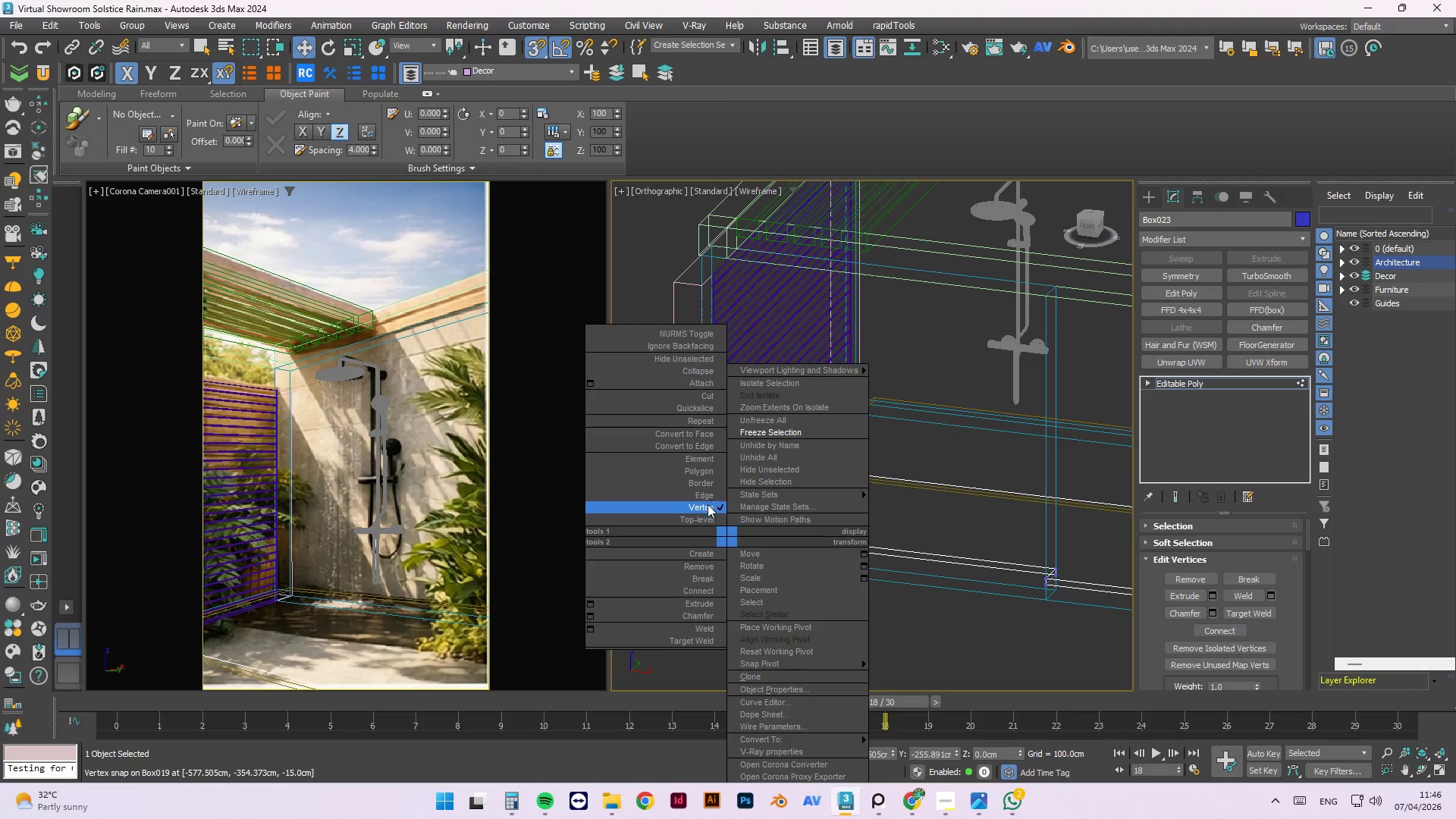 
left_click_drag(start_coordinate=[704, 517], to_coordinate=[704, 597])
 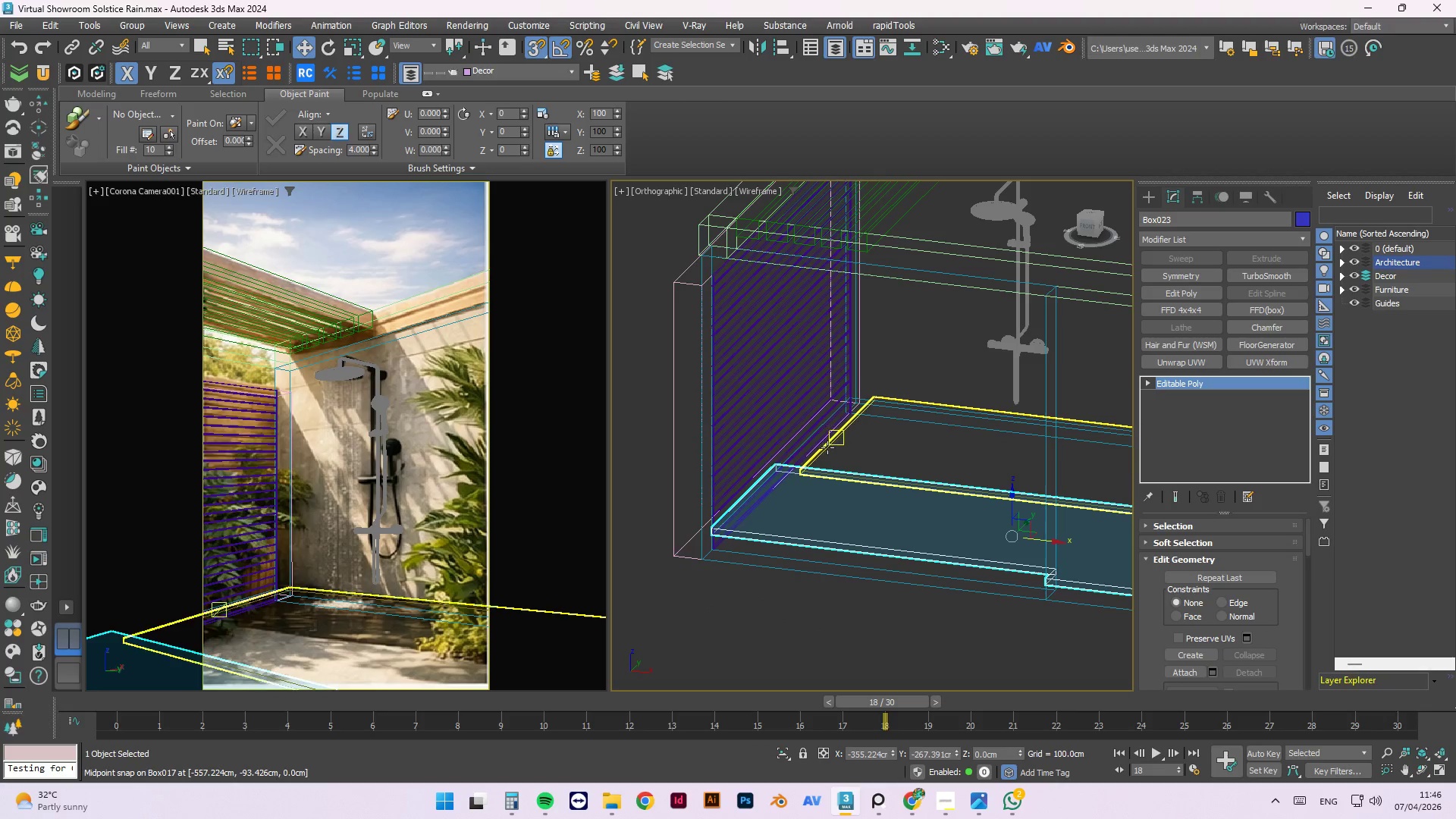 
left_click([829, 447])
 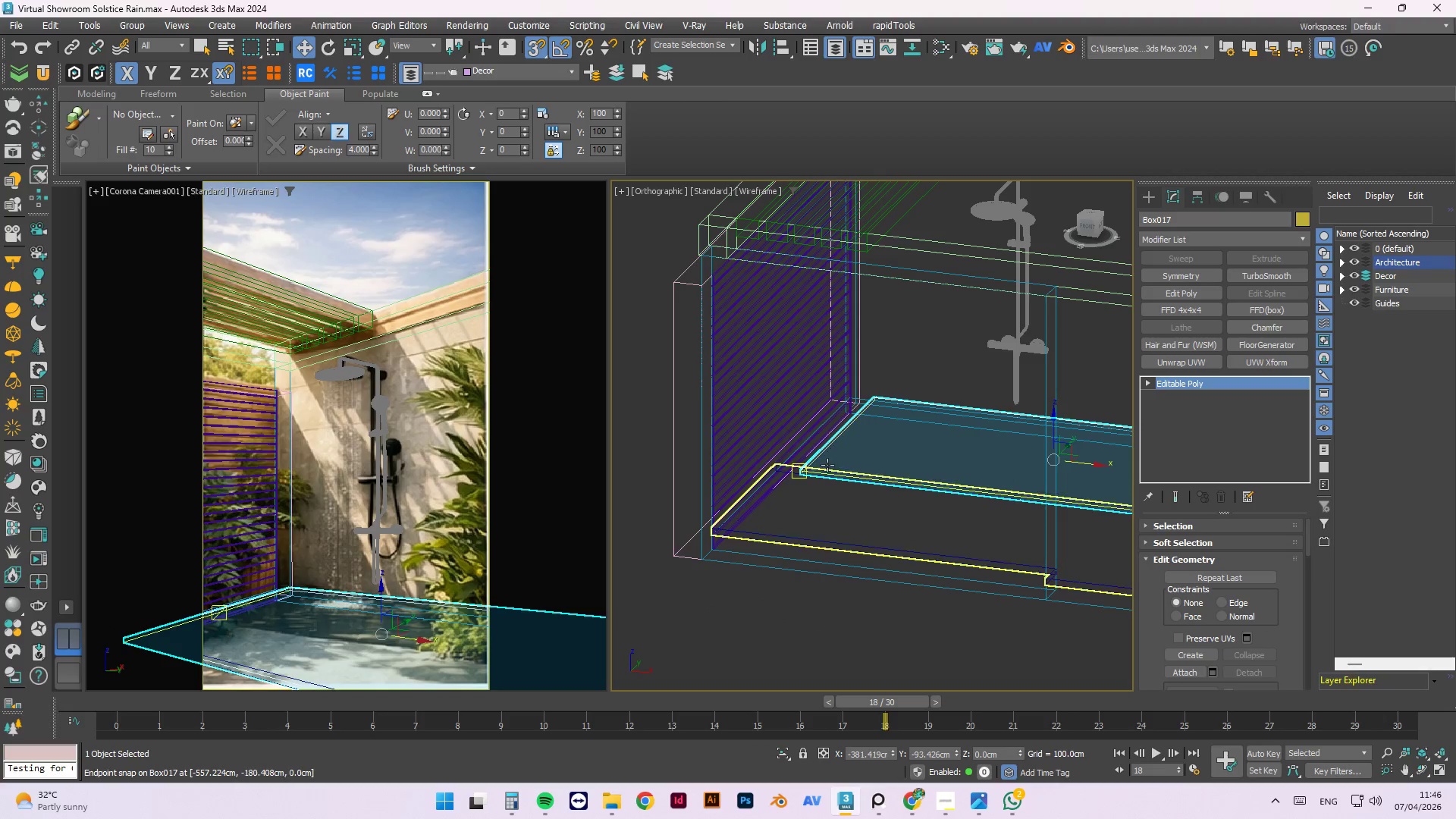 
key(1)
 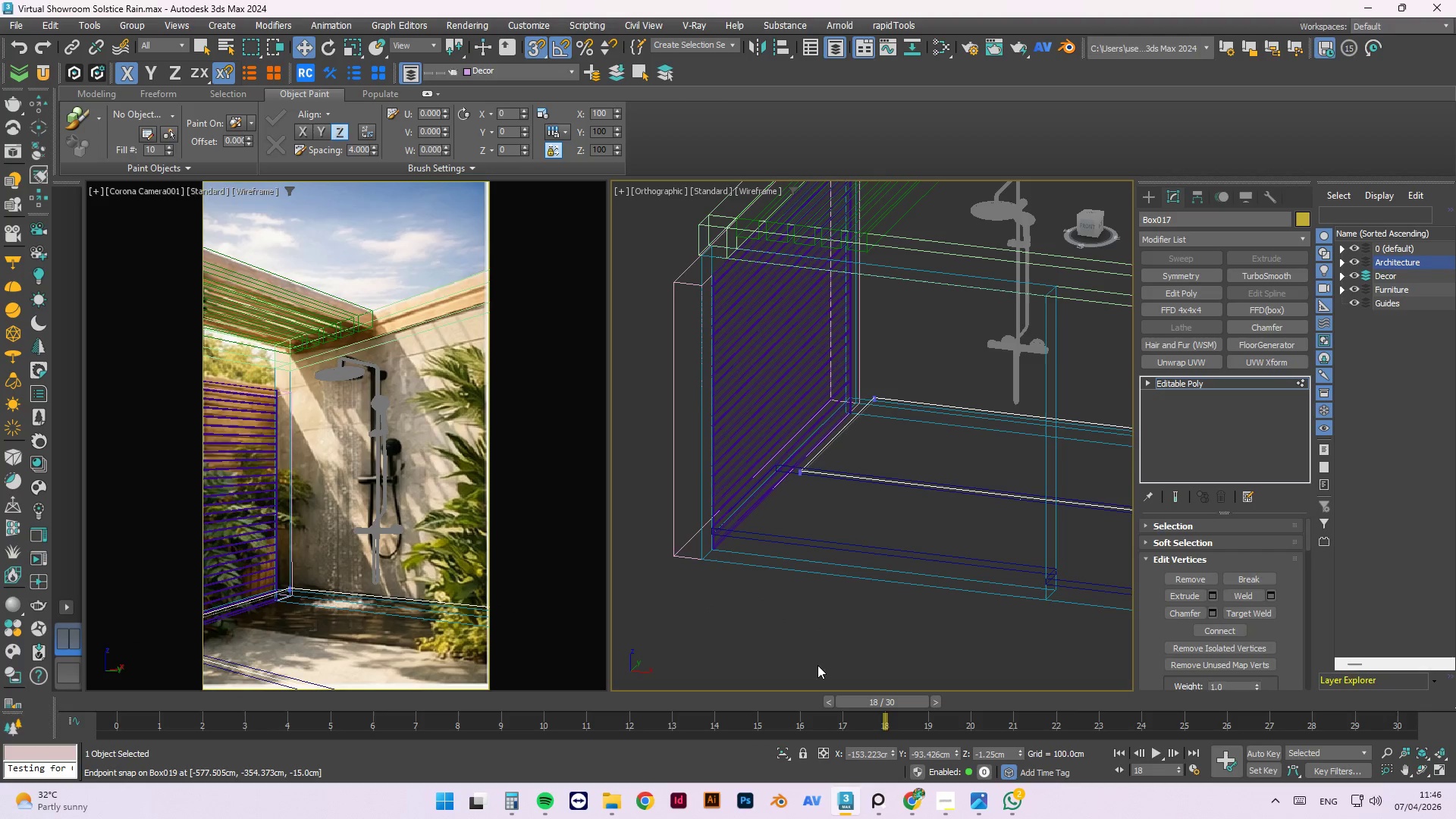 
left_click_drag(start_coordinate=[922, 575], to_coordinate=[745, 315])
 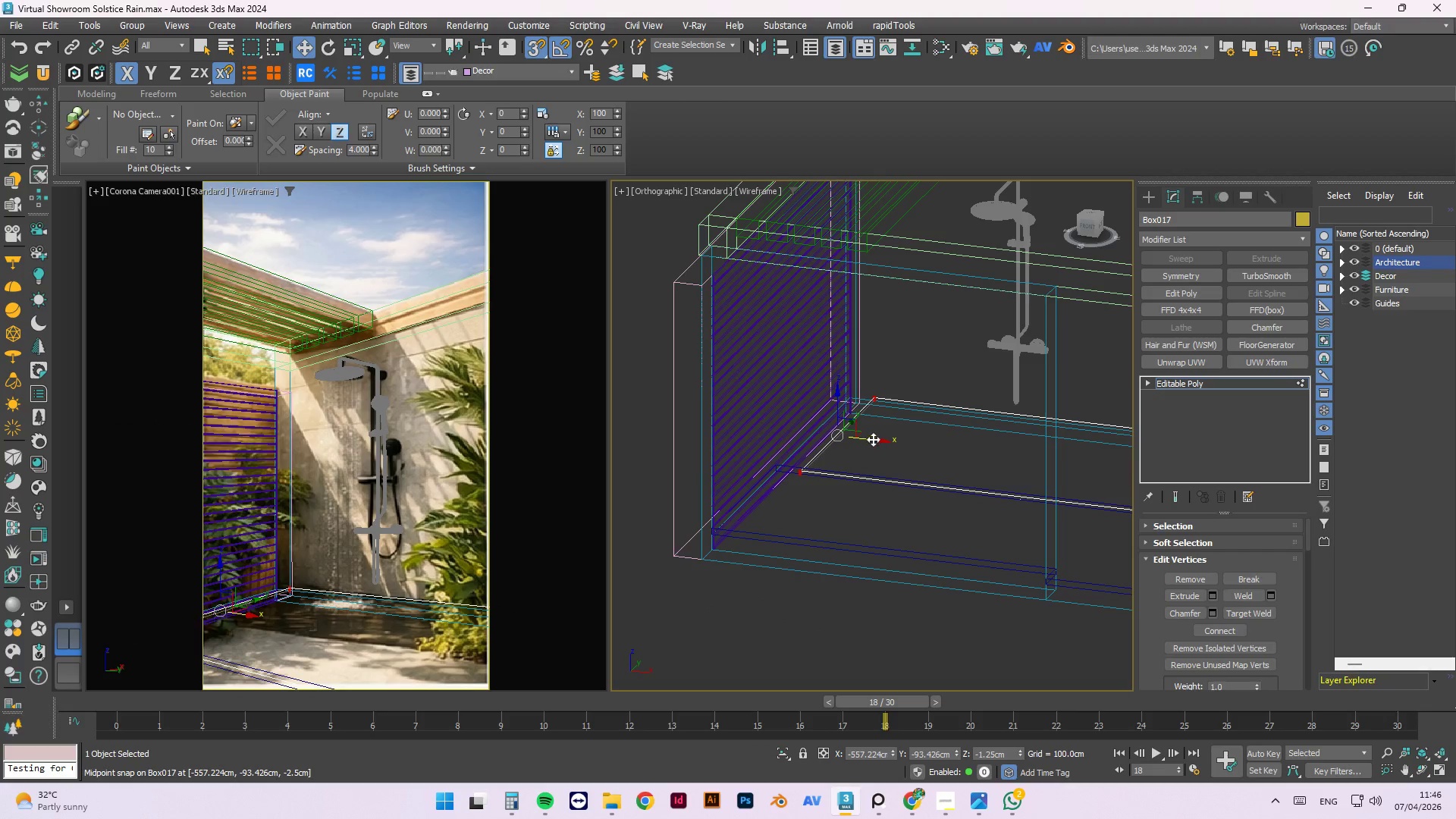 
left_click_drag(start_coordinate=[873, 439], to_coordinate=[697, 559])
 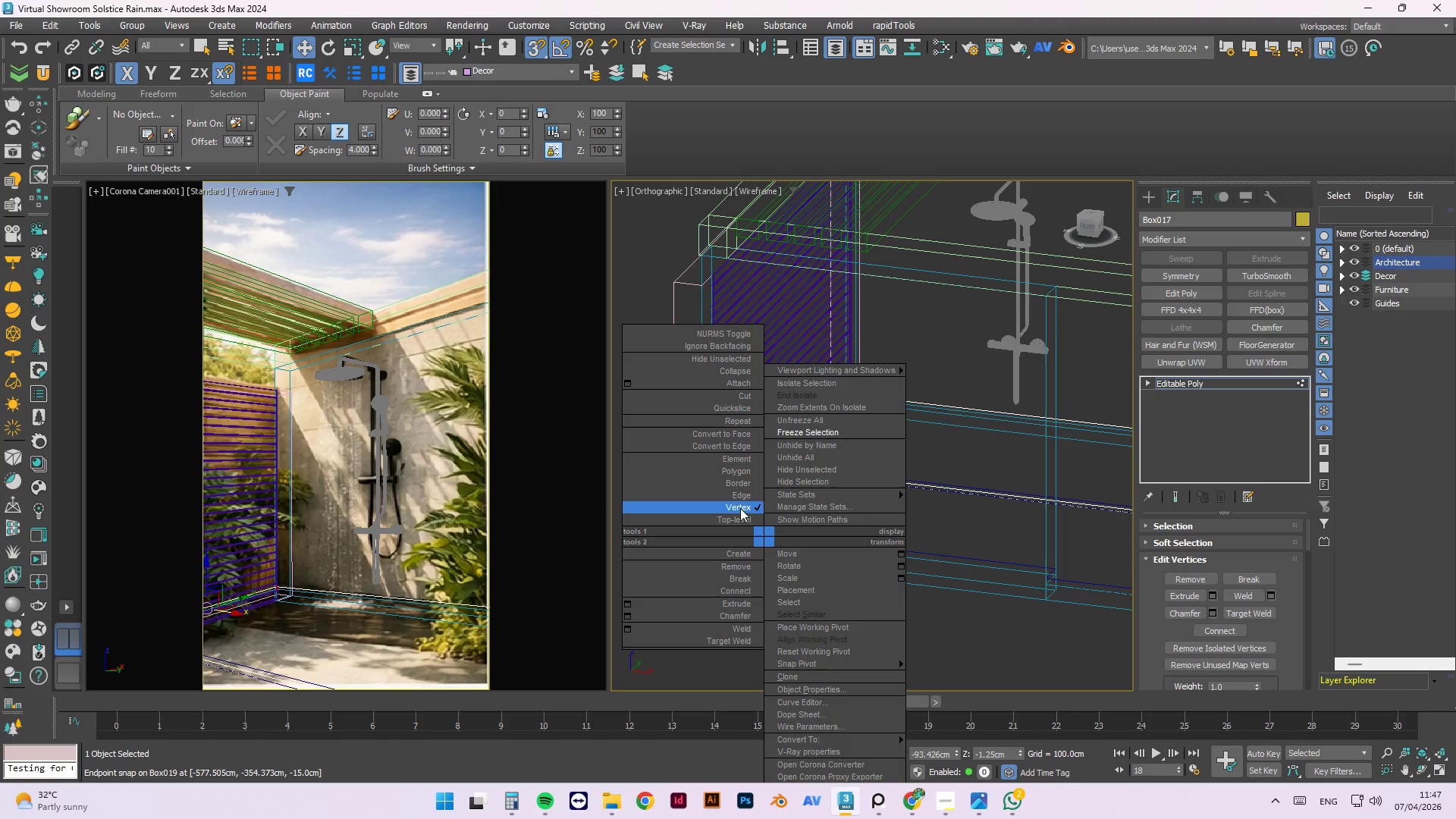 
left_click_drag(start_coordinate=[741, 516], to_coordinate=[741, 575])
 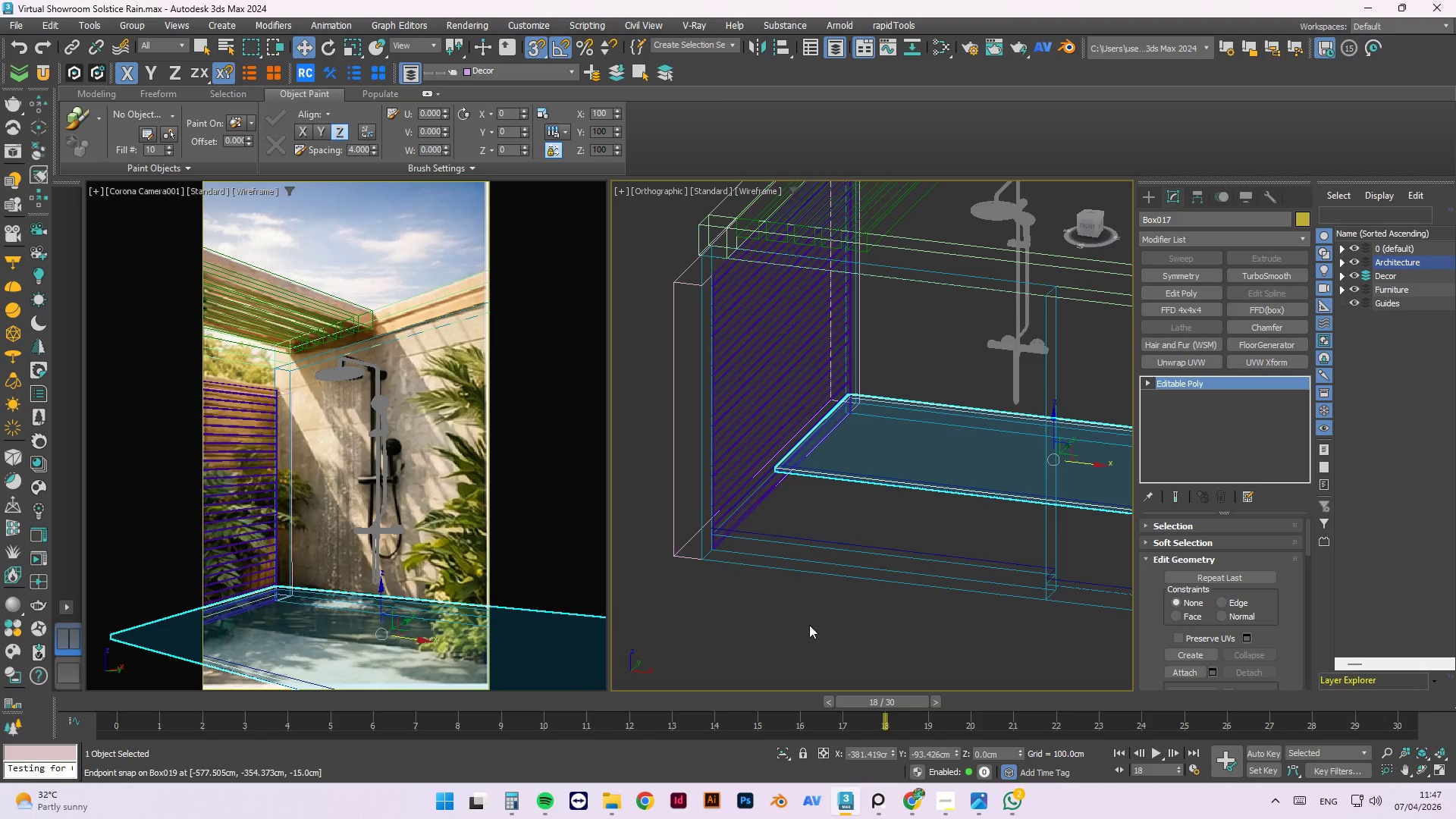 
double_click([810, 625])
 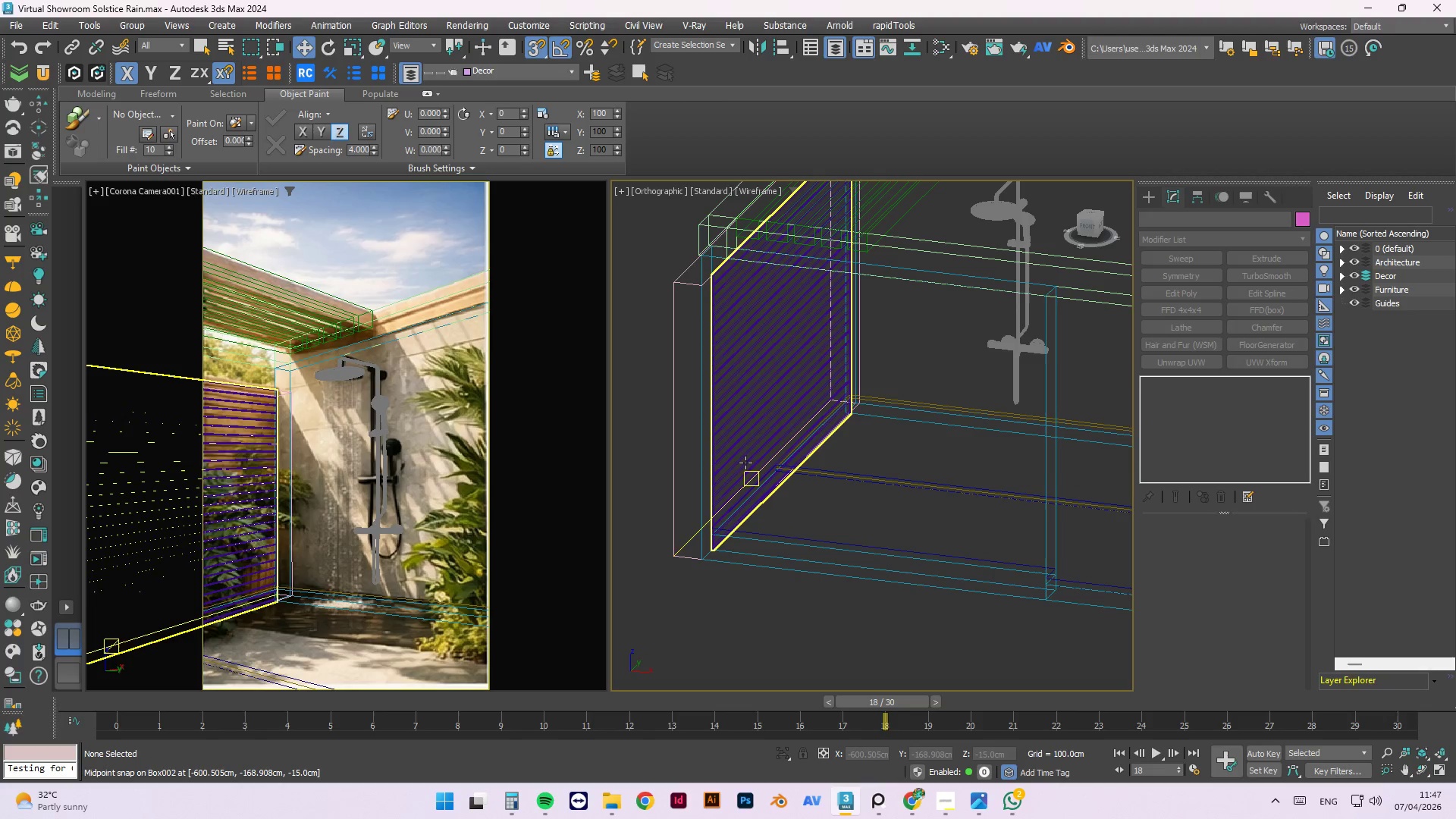 
left_click([742, 460])
 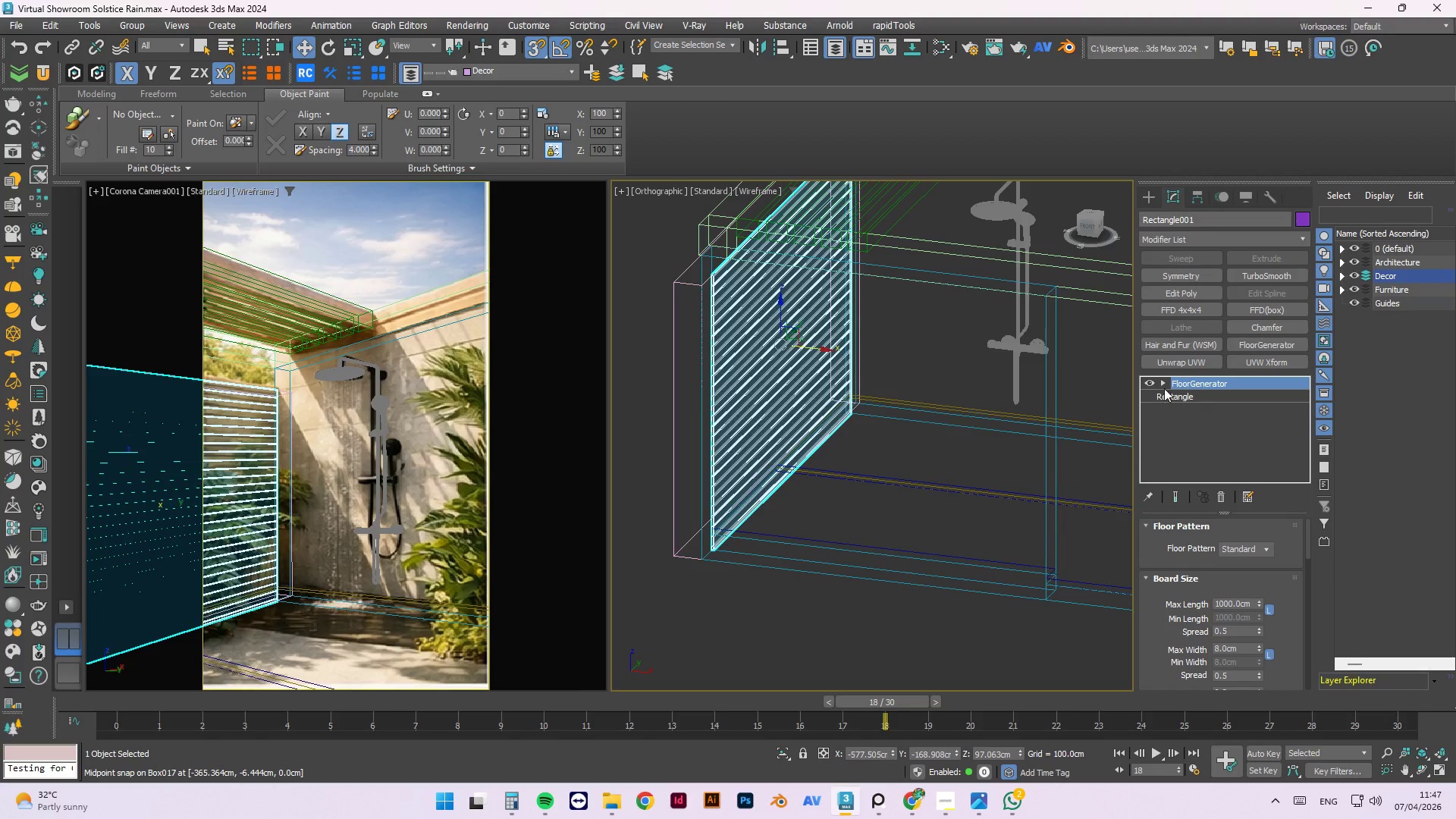 
left_click([1150, 378])
 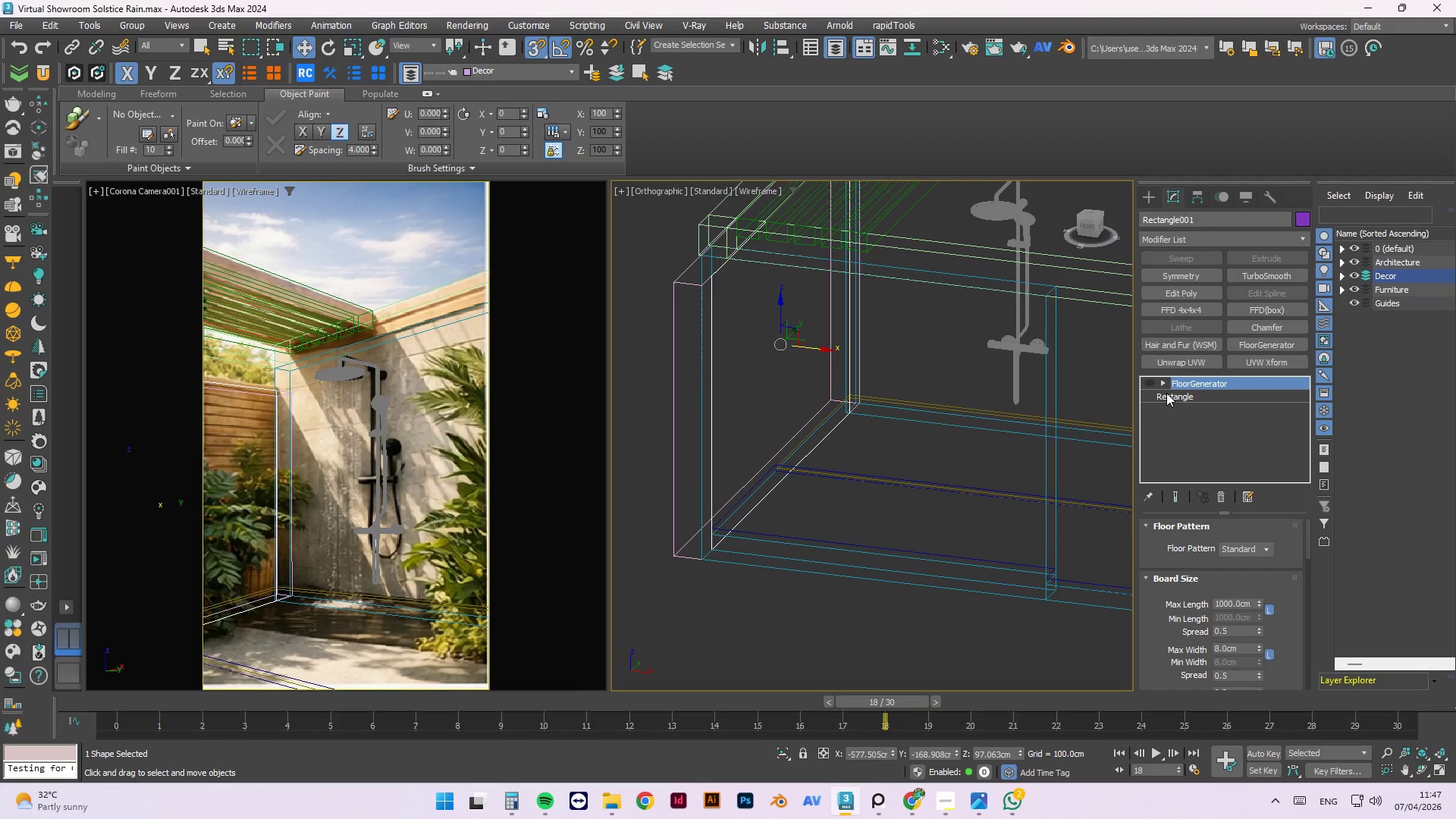 
scroll: coordinate [711, 558], scroll_direction: up, amount: 2.0
 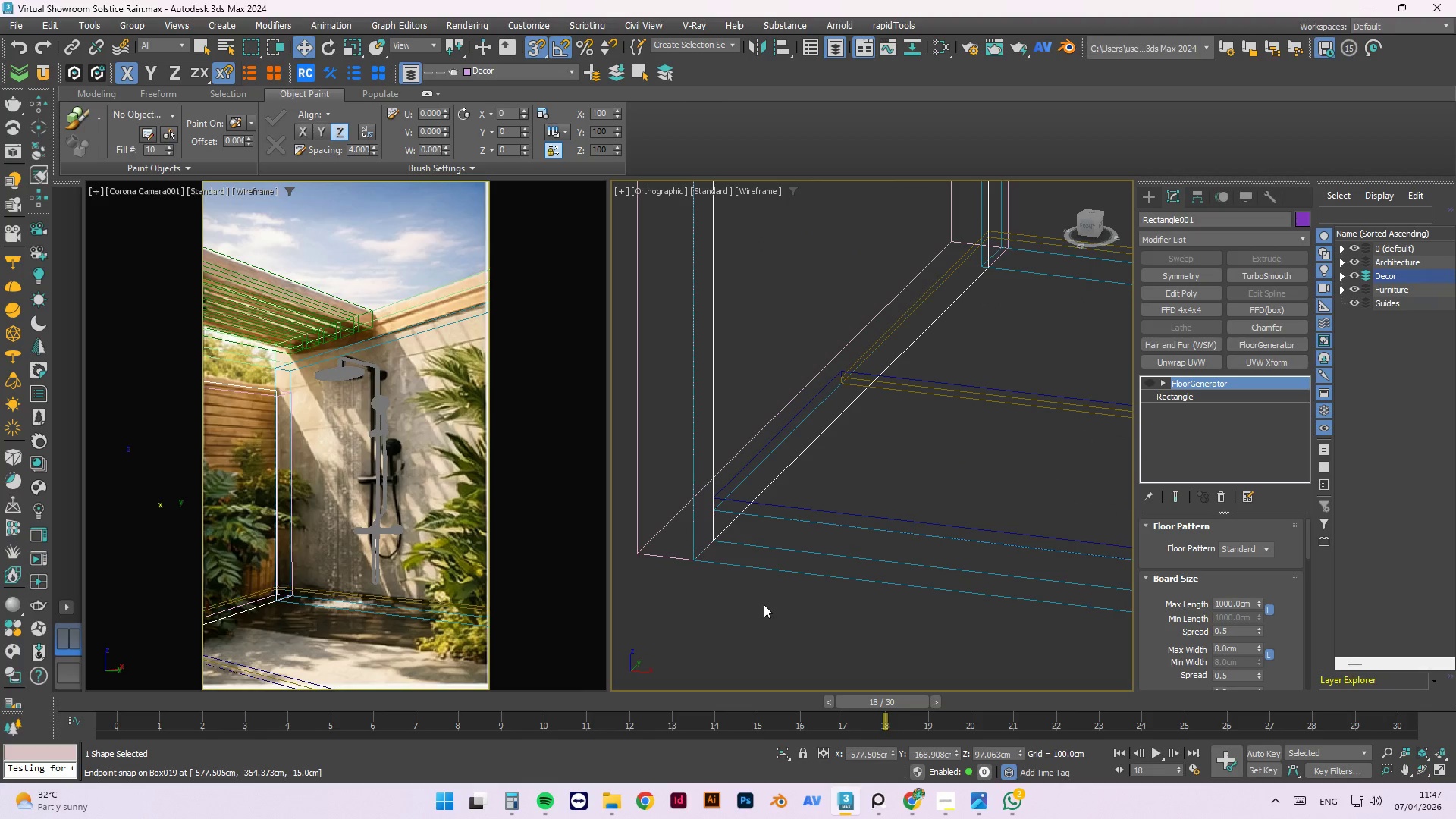 
scroll: coordinate [764, 604], scroll_direction: down, amount: 2.0
 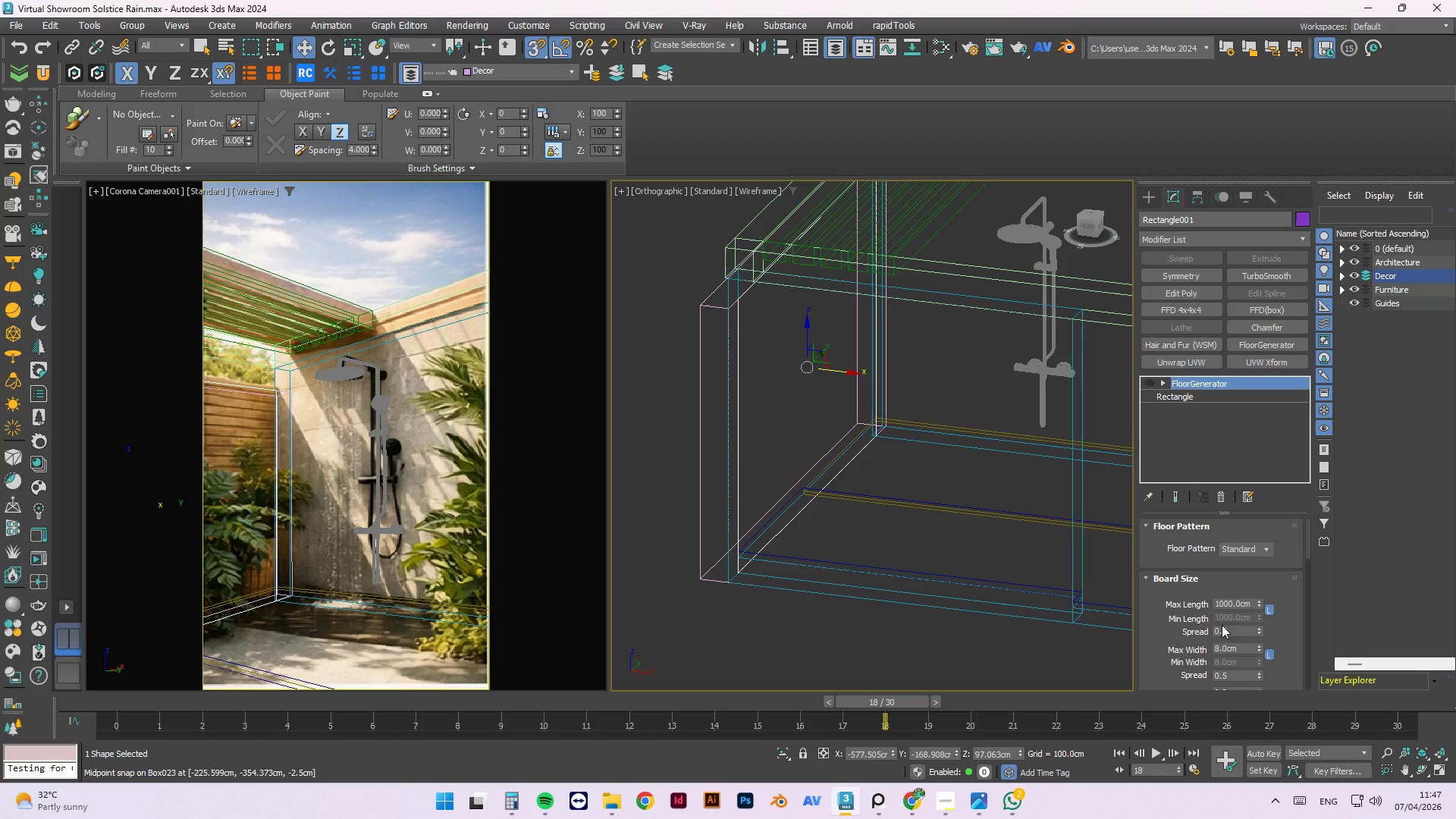 
left_click([1218, 397])
 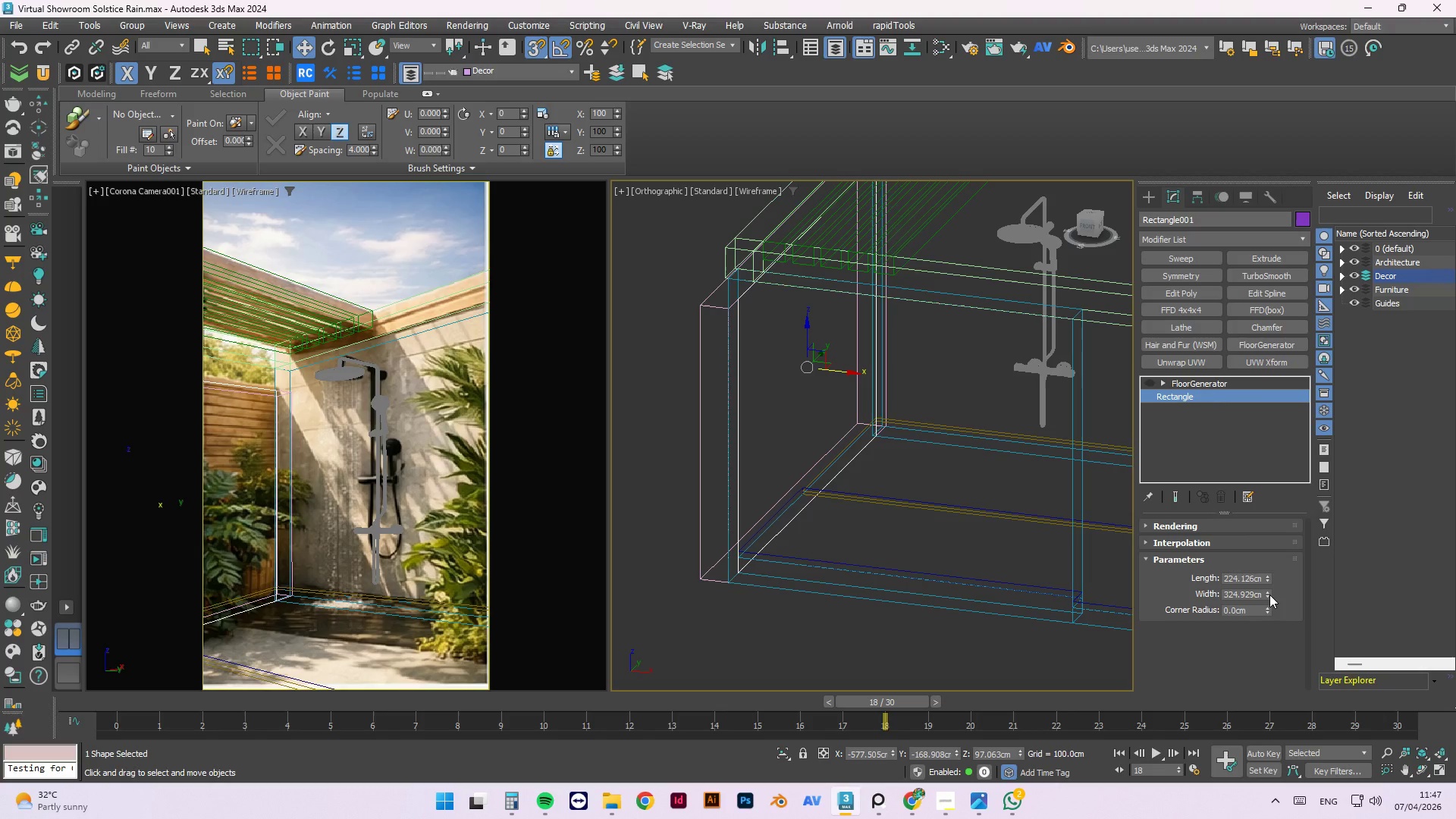 
left_click_drag(start_coordinate=[1265, 590], to_coordinate=[1265, 582])
 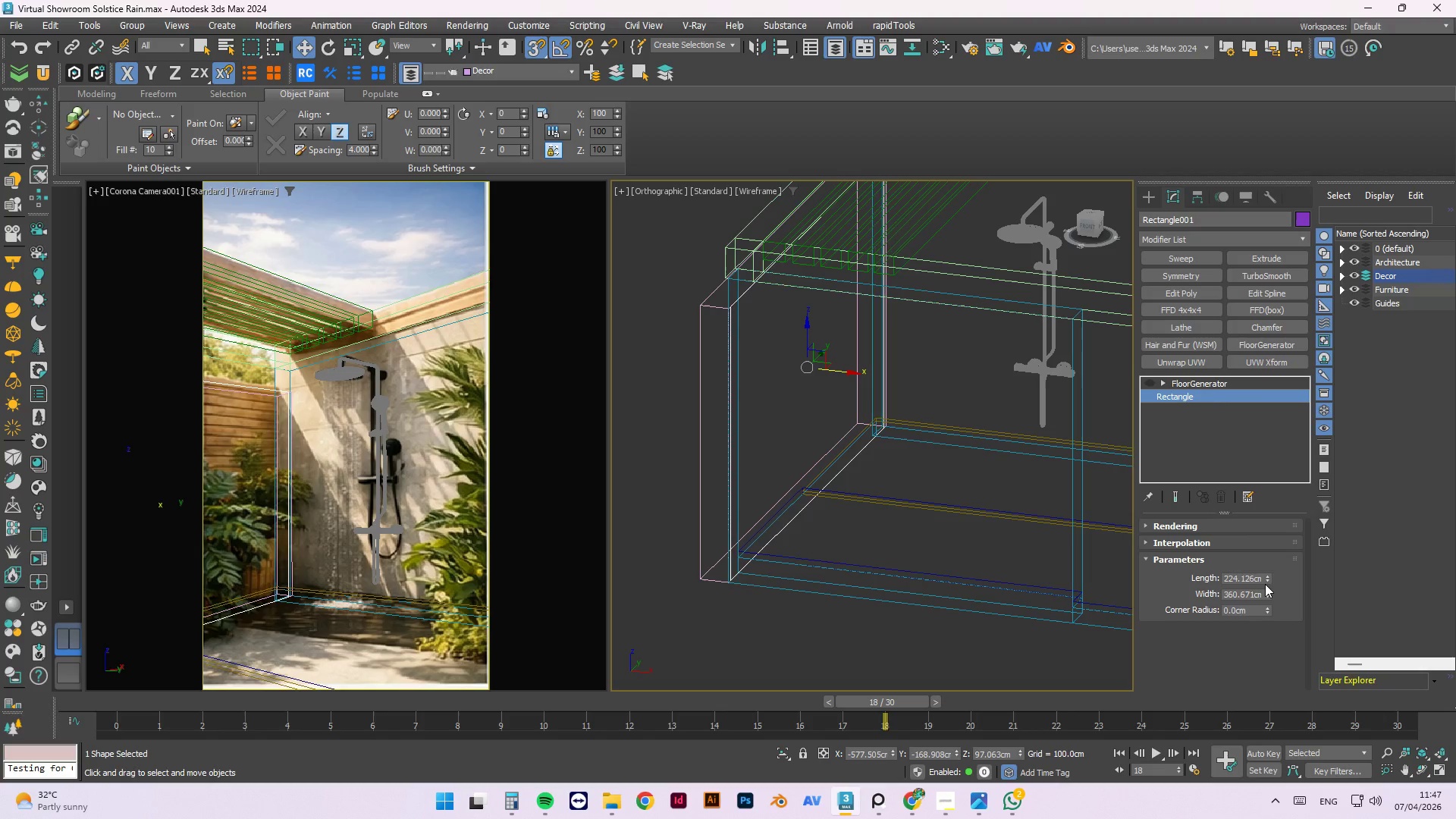 
key(Control+Z)
 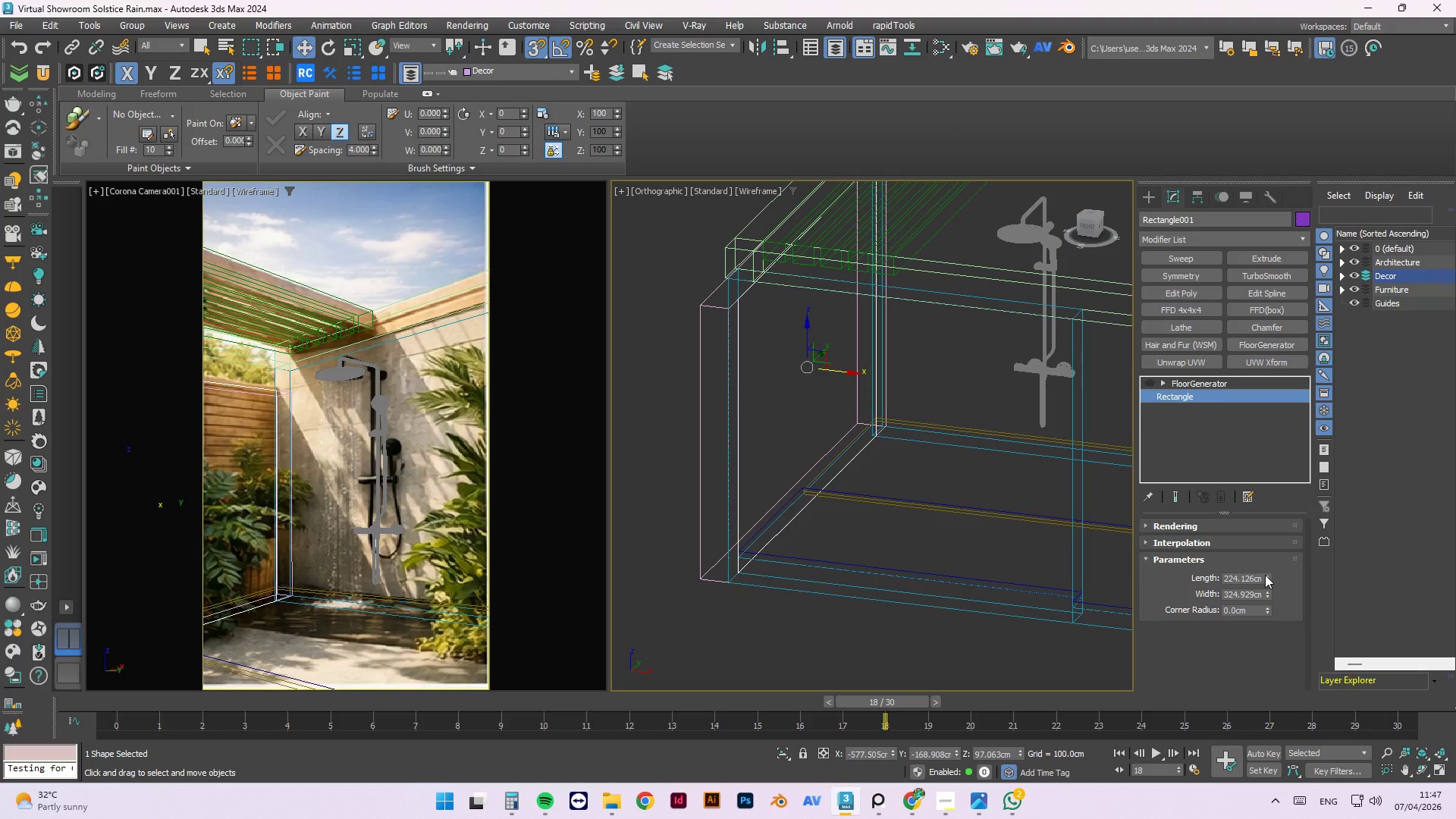 
left_click_drag(start_coordinate=[1265, 575], to_coordinate=[1266, 567])
 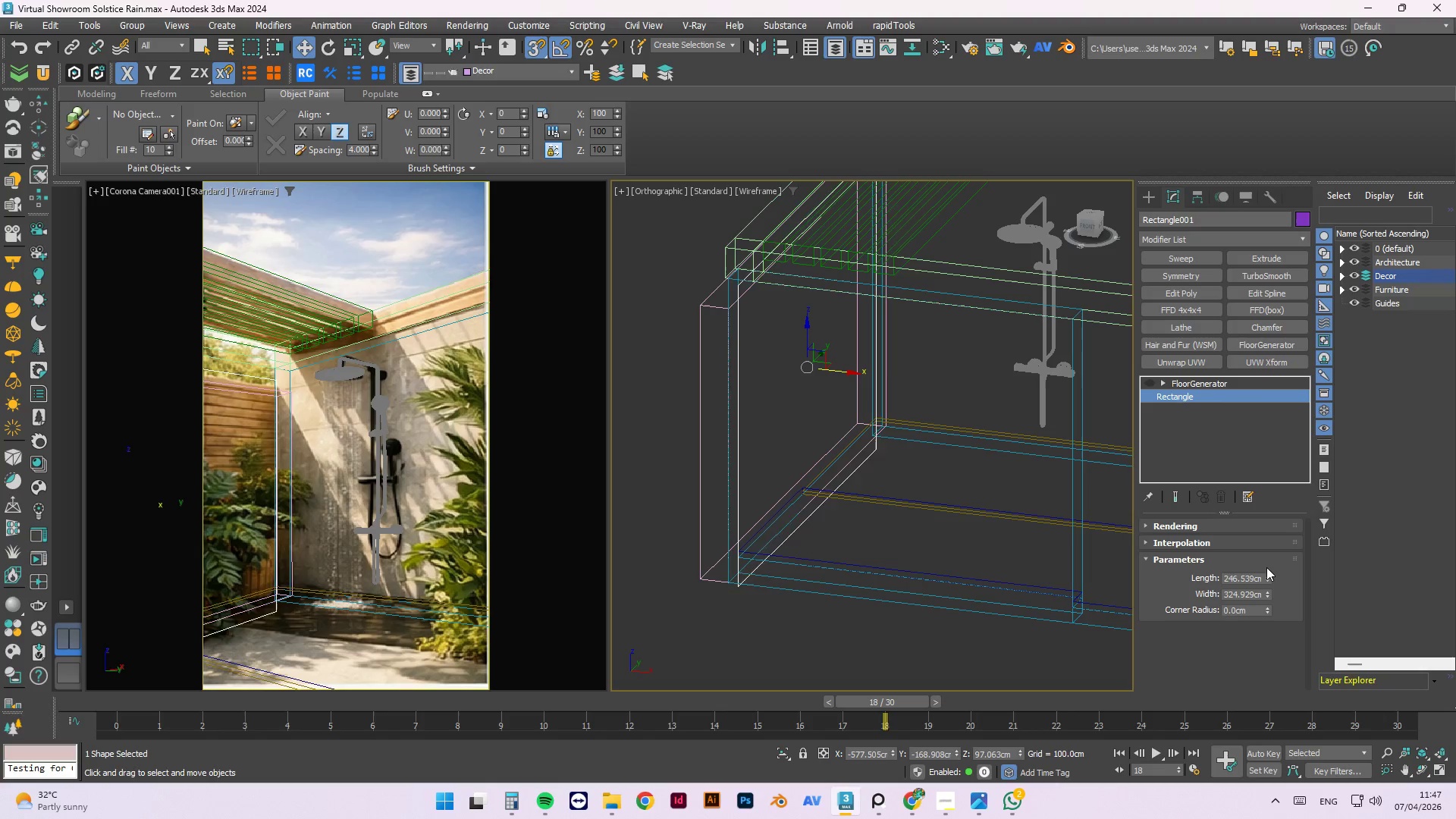 
key(Control+Z)
 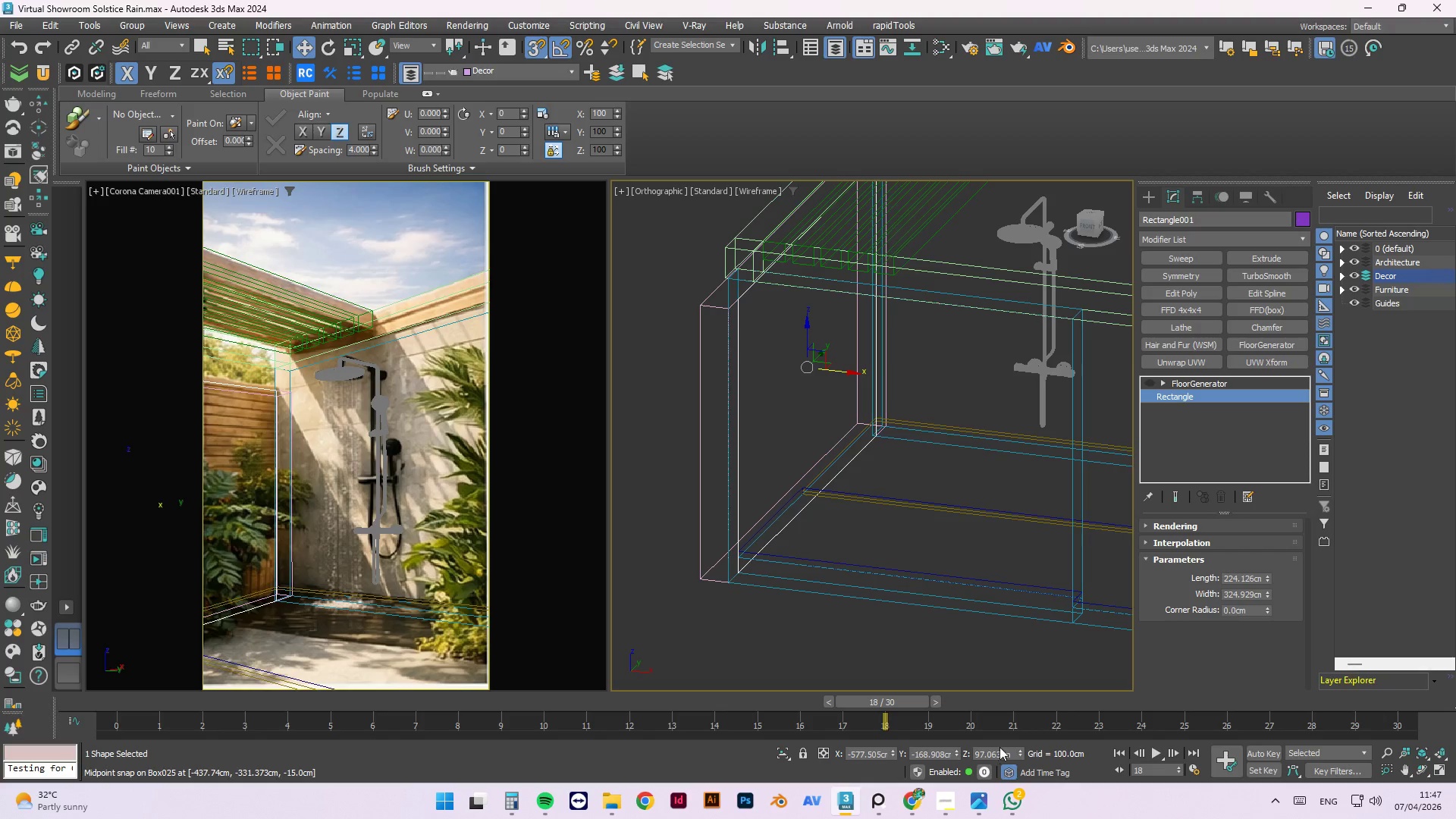 
left_click_drag(start_coordinate=[1021, 750], to_coordinate=[1021, 731])
 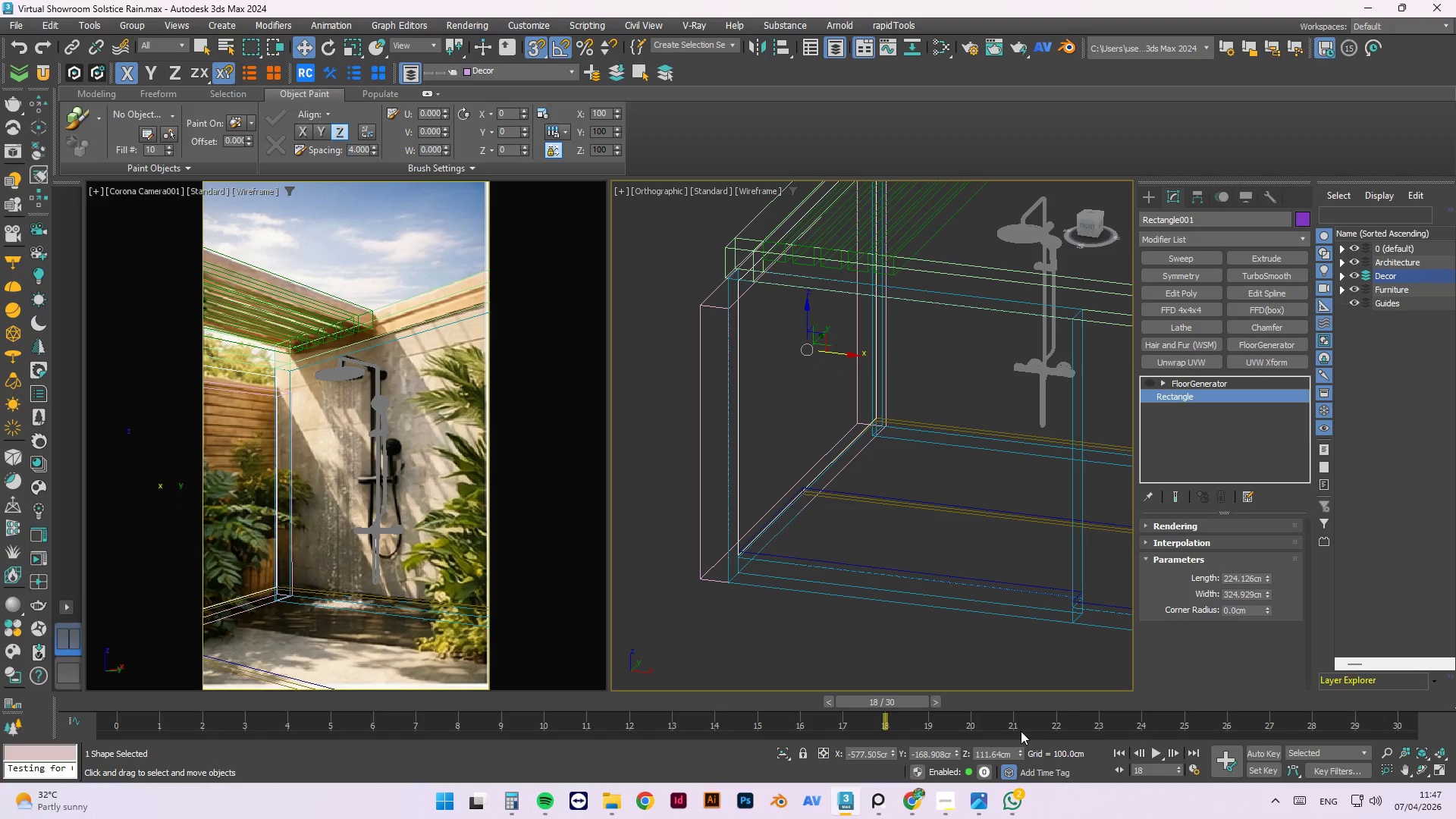 
key(Control+Z)
 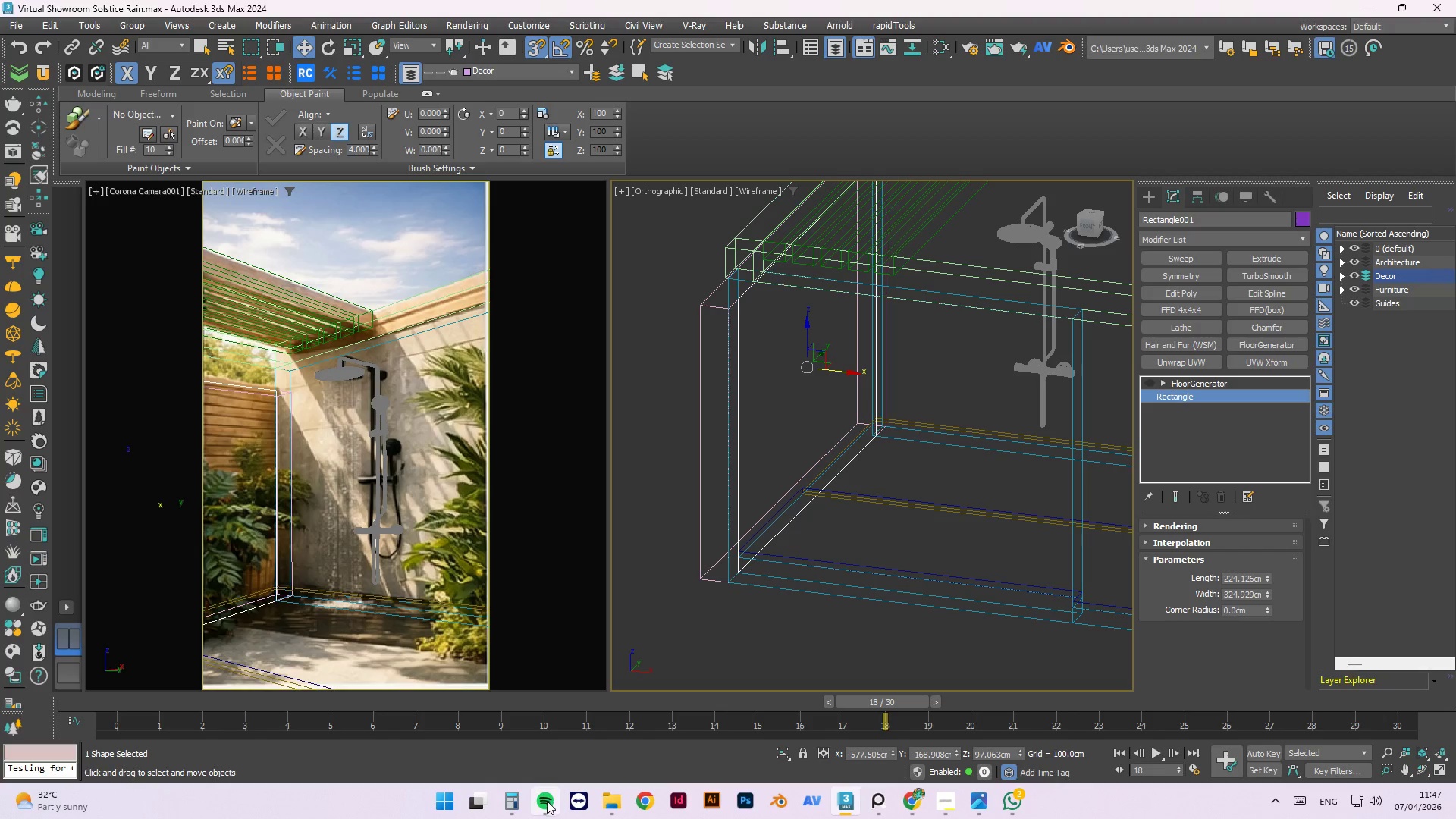 
left_click([510, 801])
 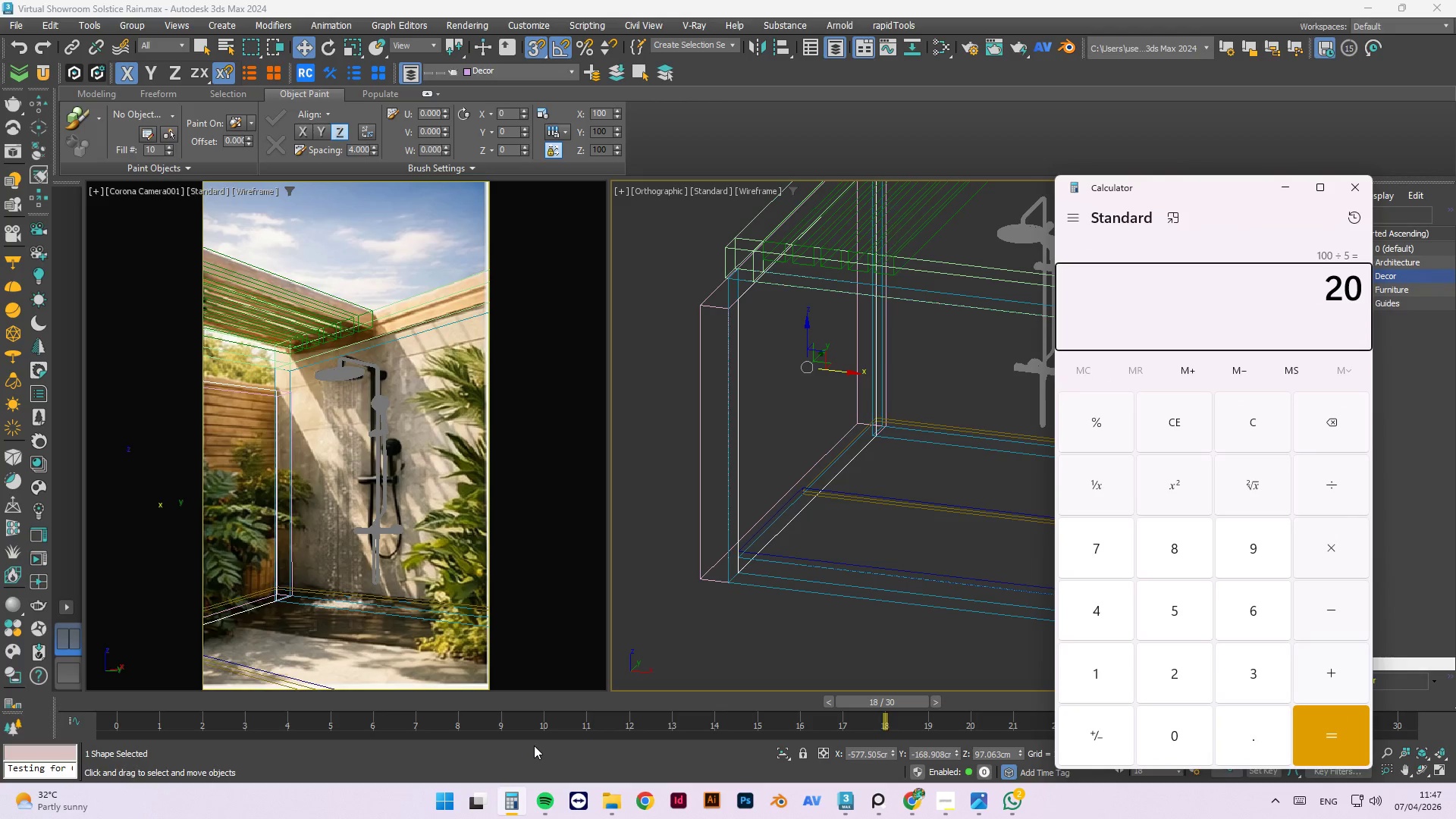 
key(Numpad9)
 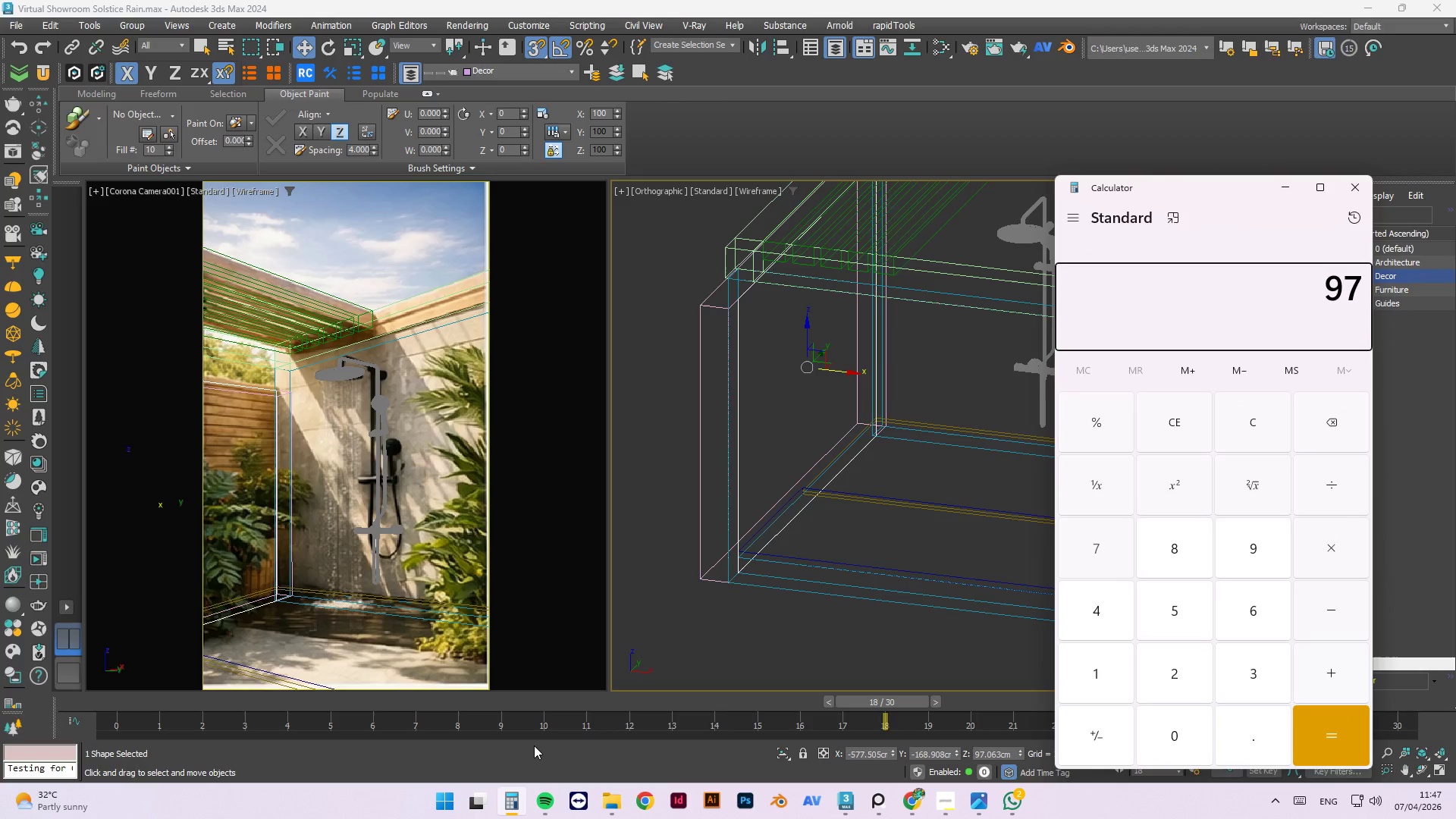 
key(Numpad7)
 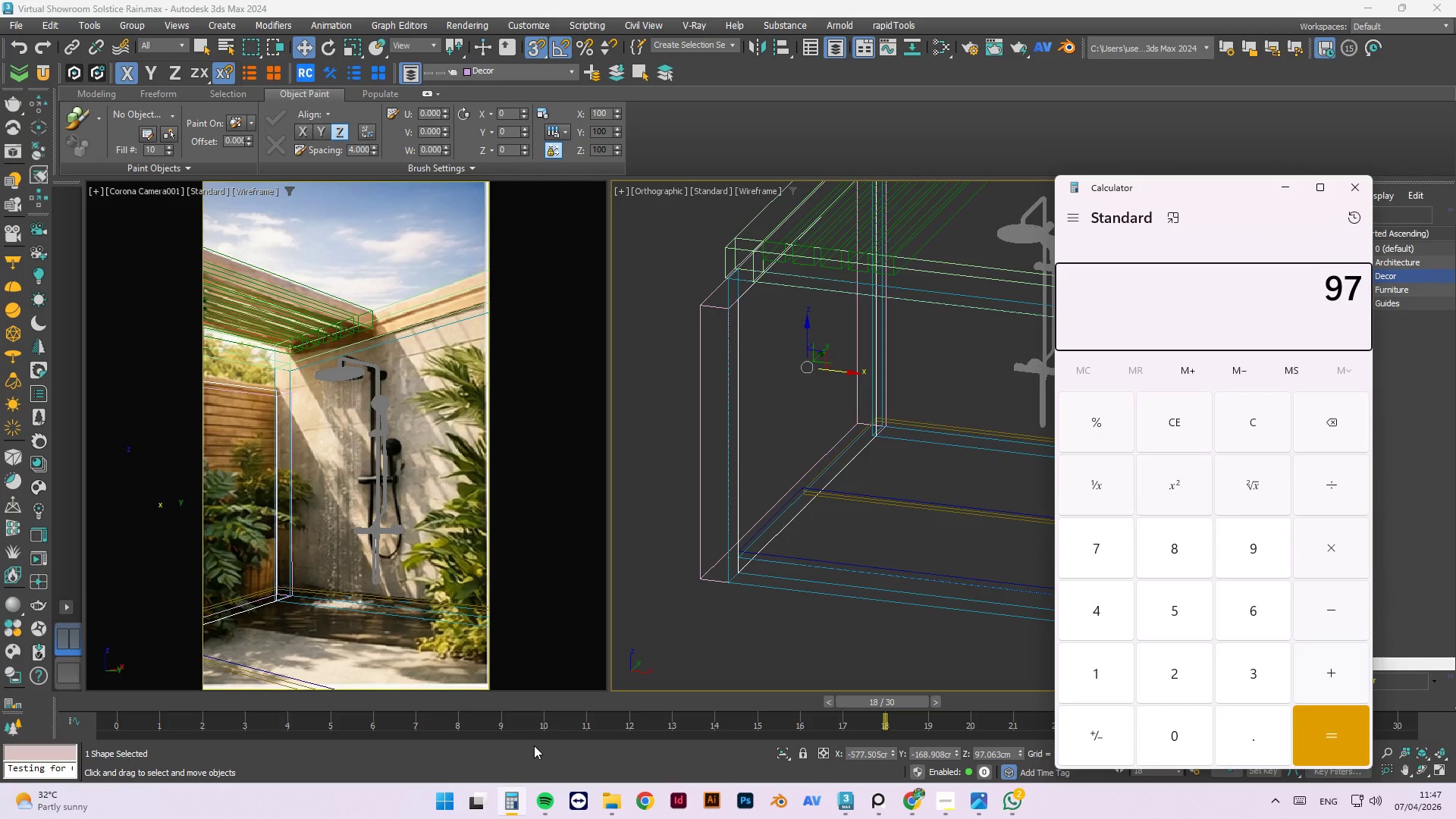 
key(NumpadDecimal)
 